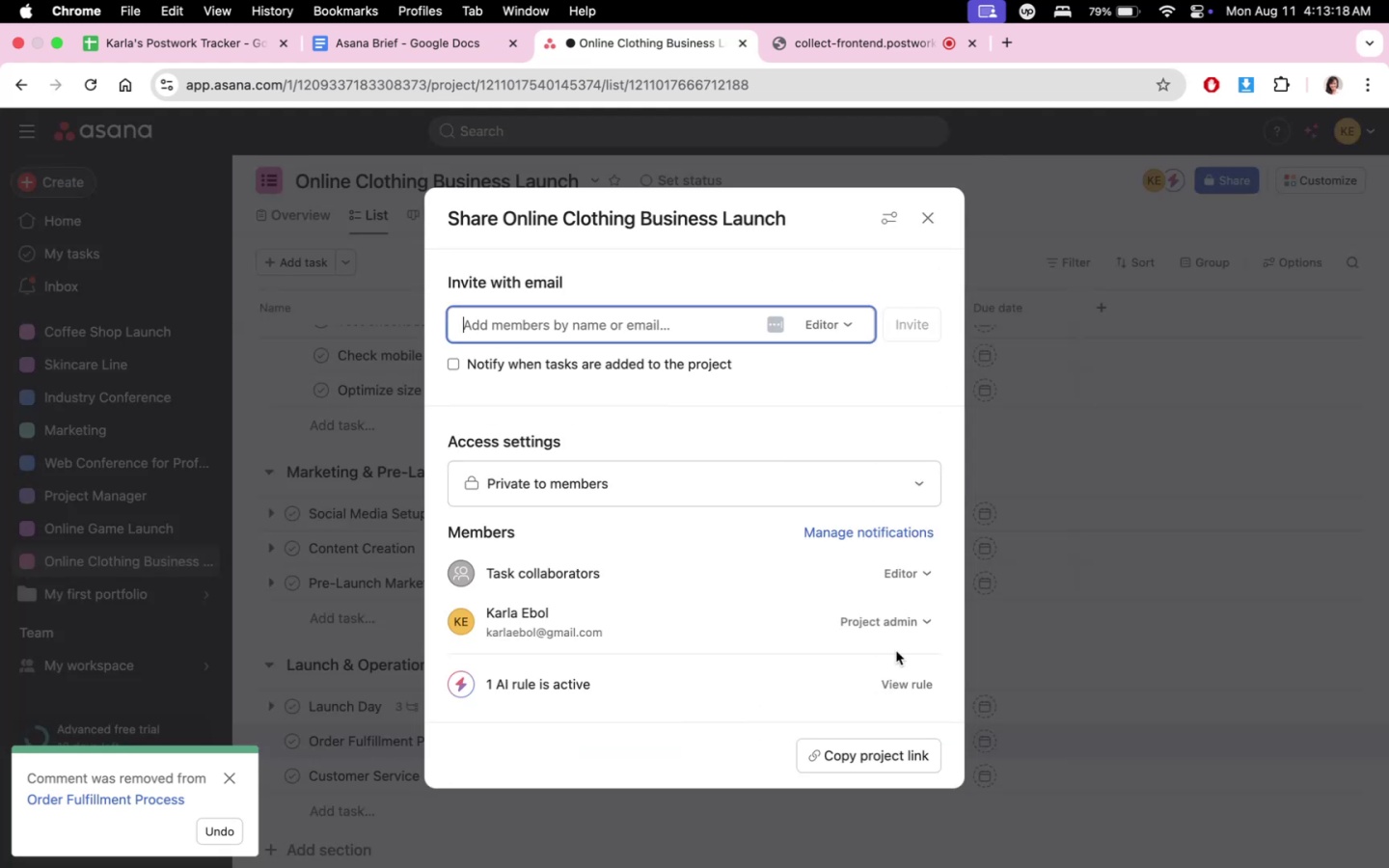 
left_click([1276, 493])
 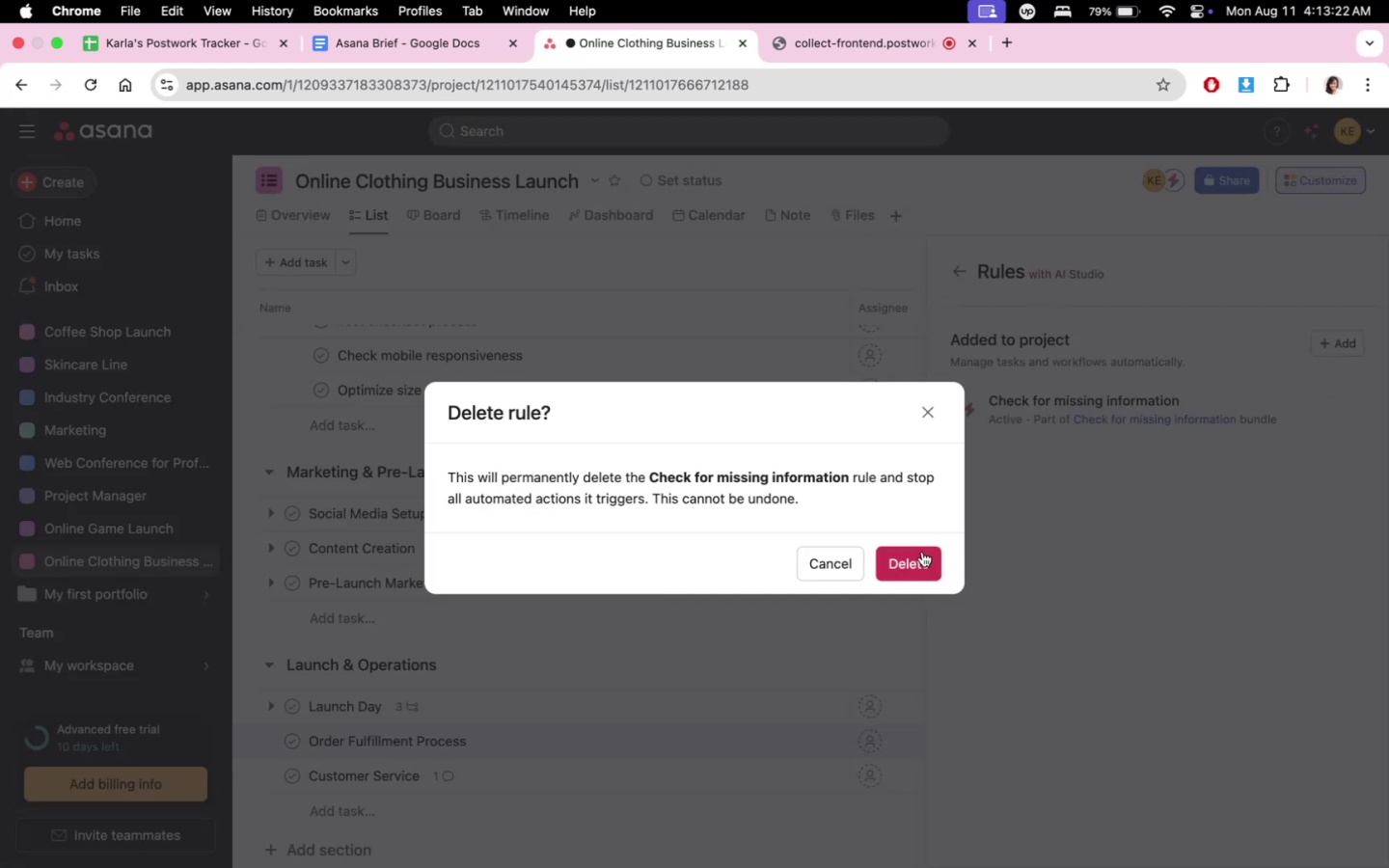 
left_click([937, 555])
 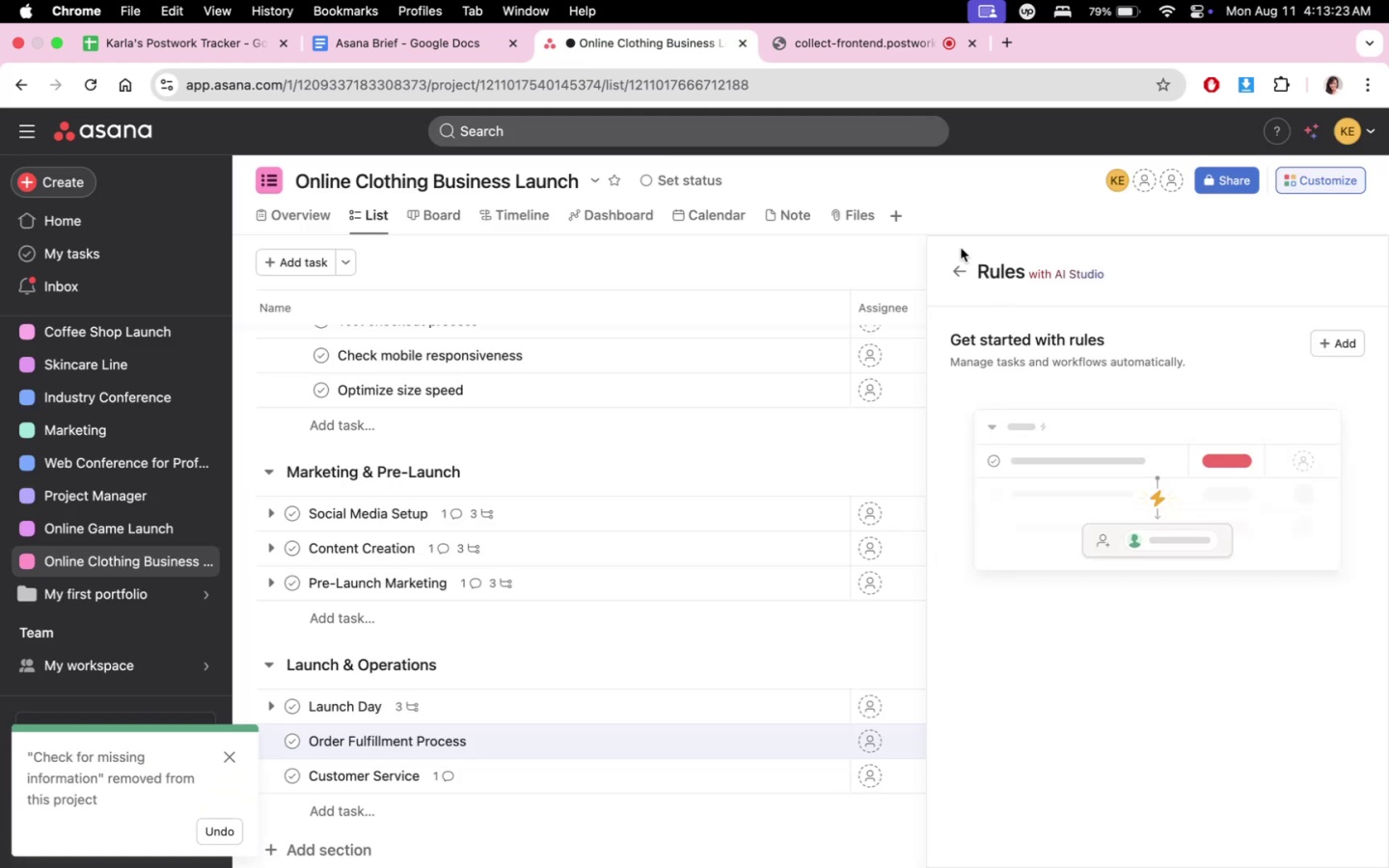 
left_click([775, 422])
 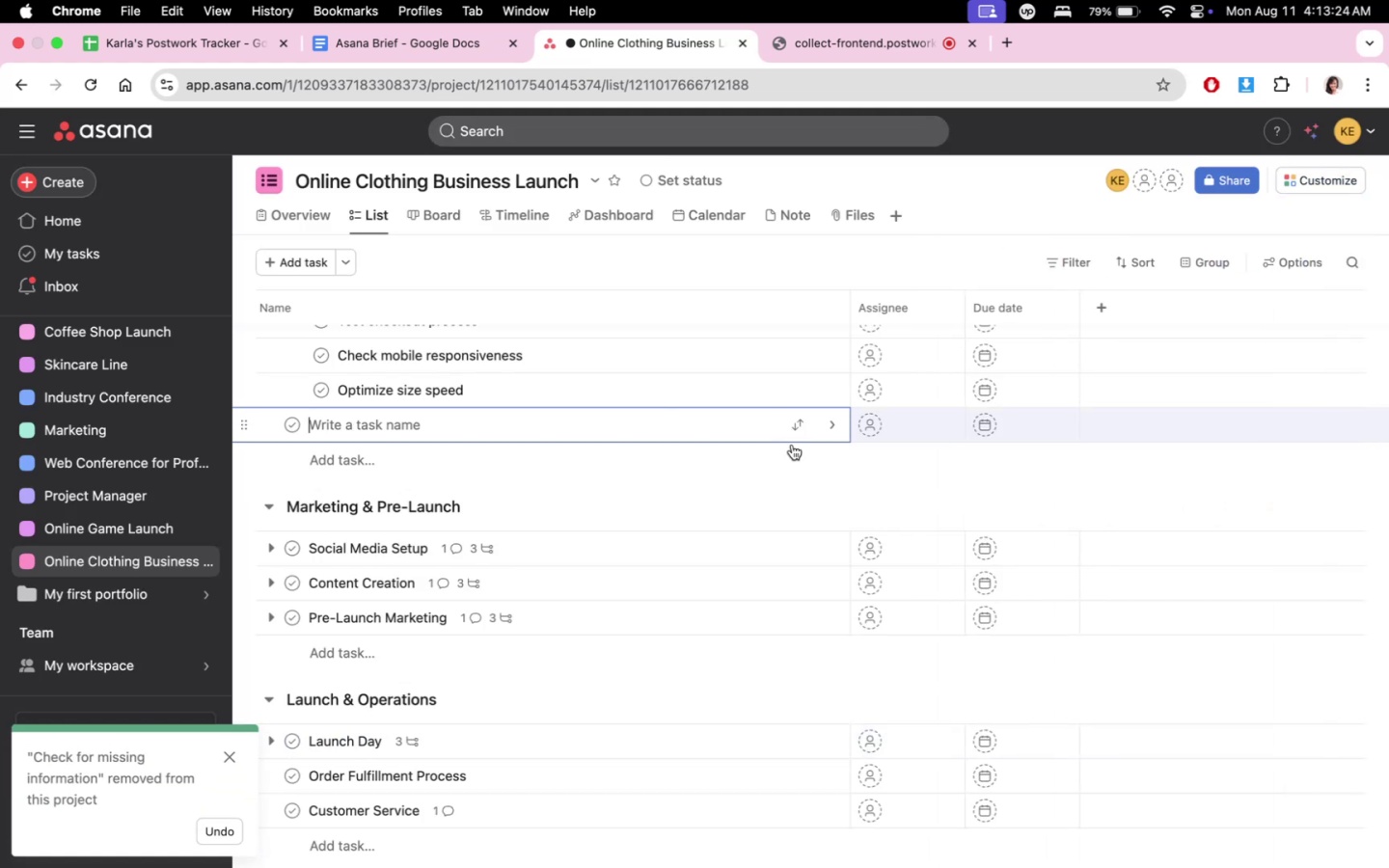 
scroll: coordinate [845, 682], scroll_direction: down, amount: 21.0
 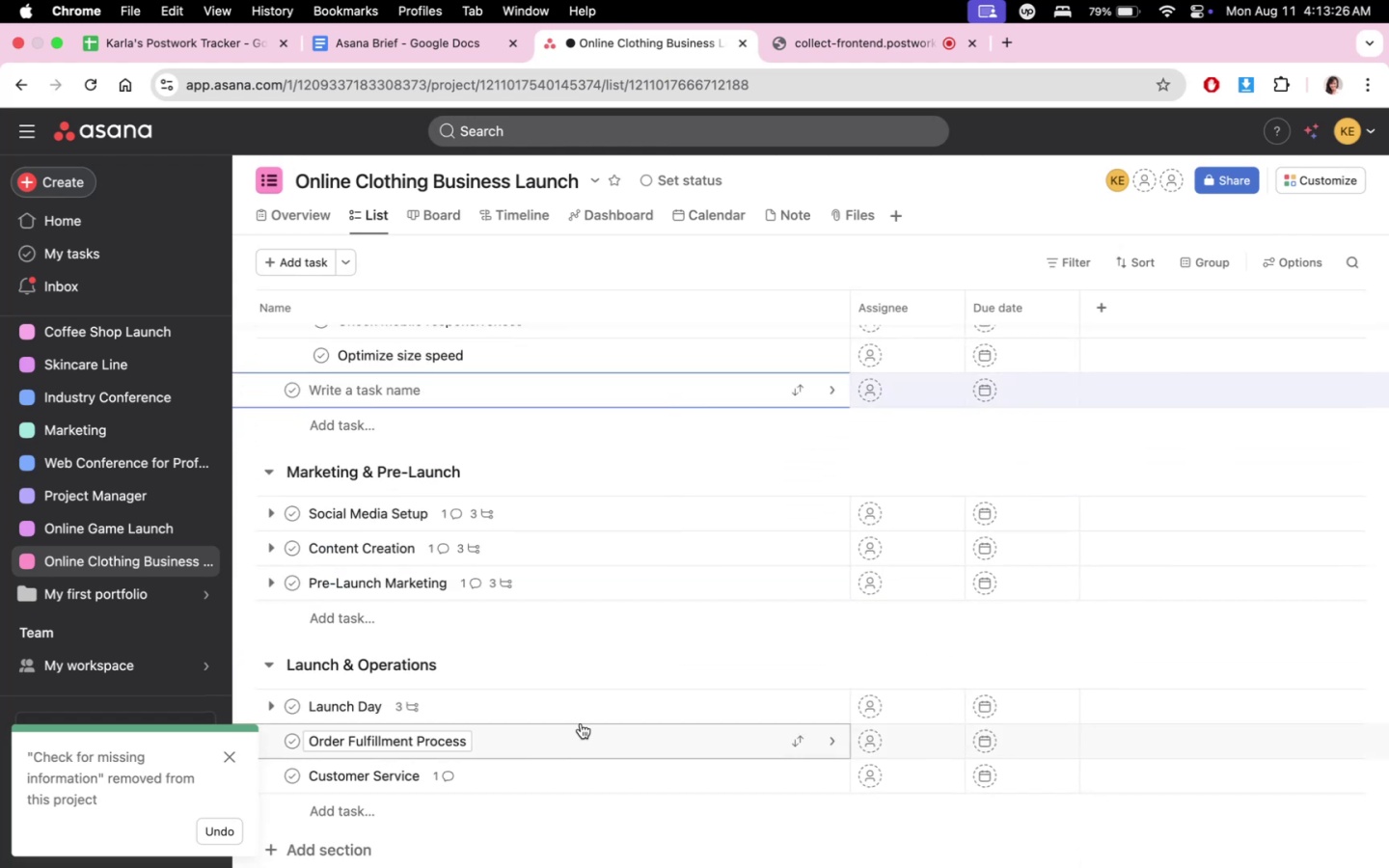 
left_click([572, 768])
 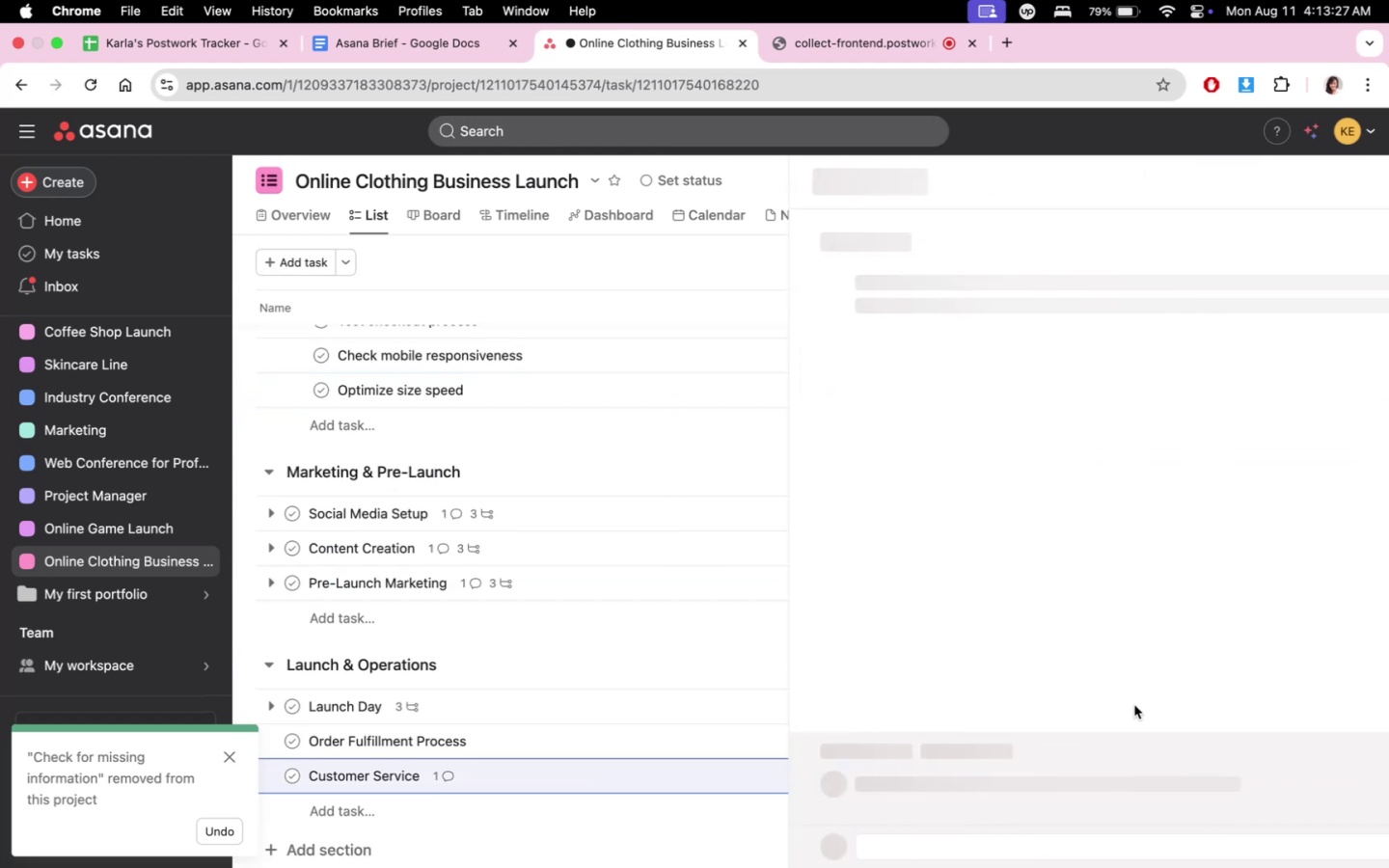 
scroll: coordinate [1208, 632], scroll_direction: down, amount: 22.0
 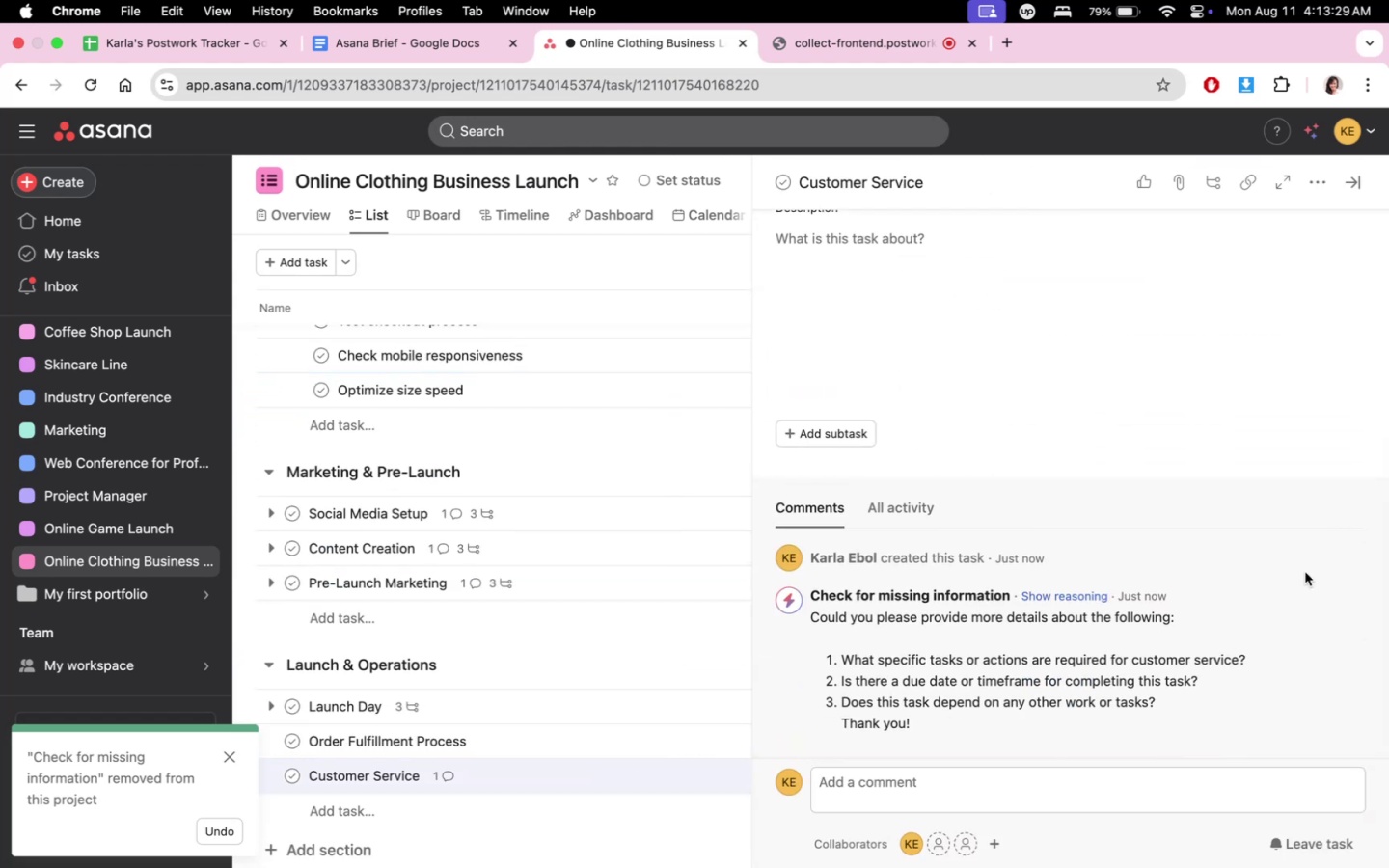 
scroll: coordinate [1063, 566], scroll_direction: up, amount: 7.0
 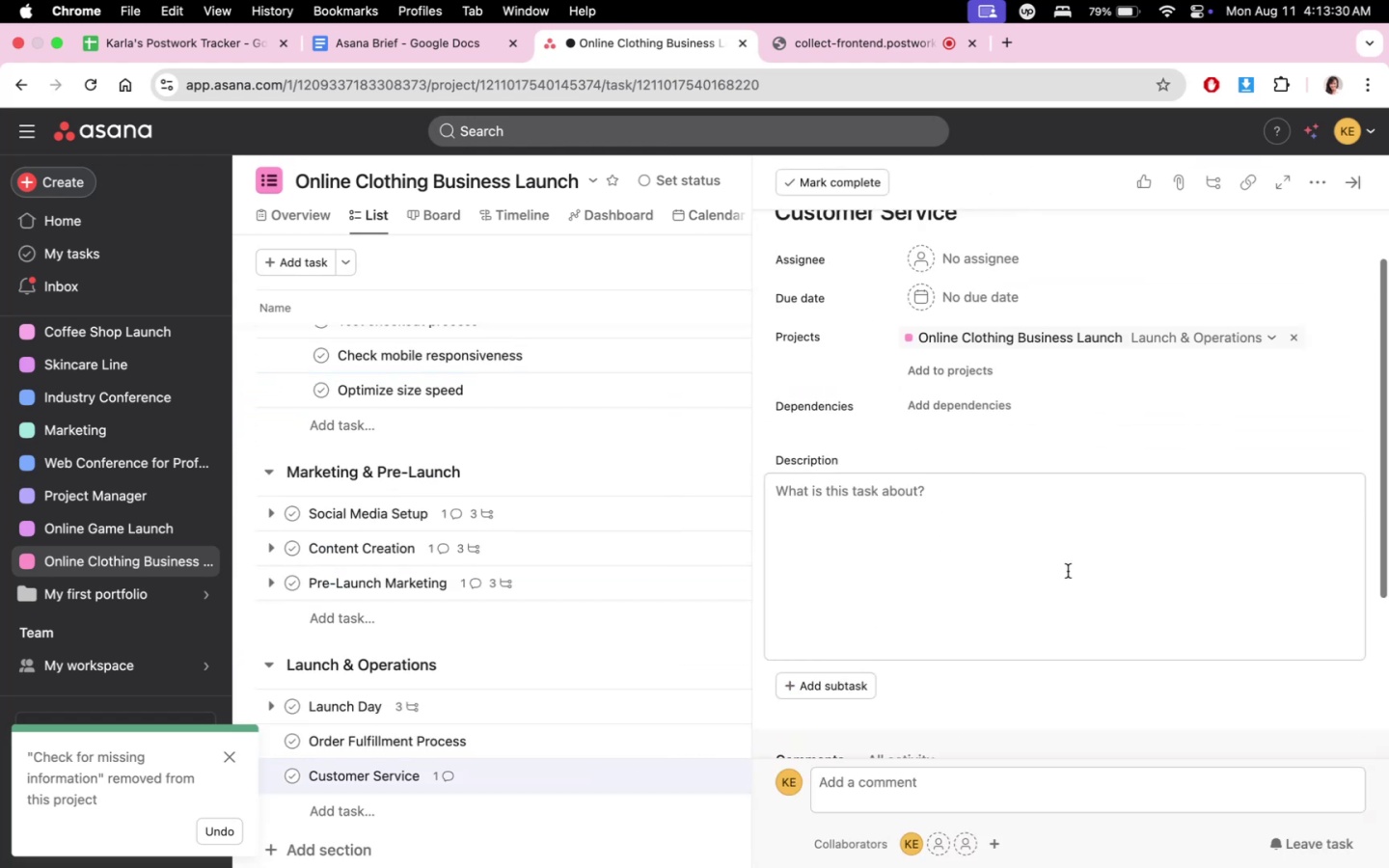 
scroll: coordinate [1109, 607], scroll_direction: down, amount: 7.0
 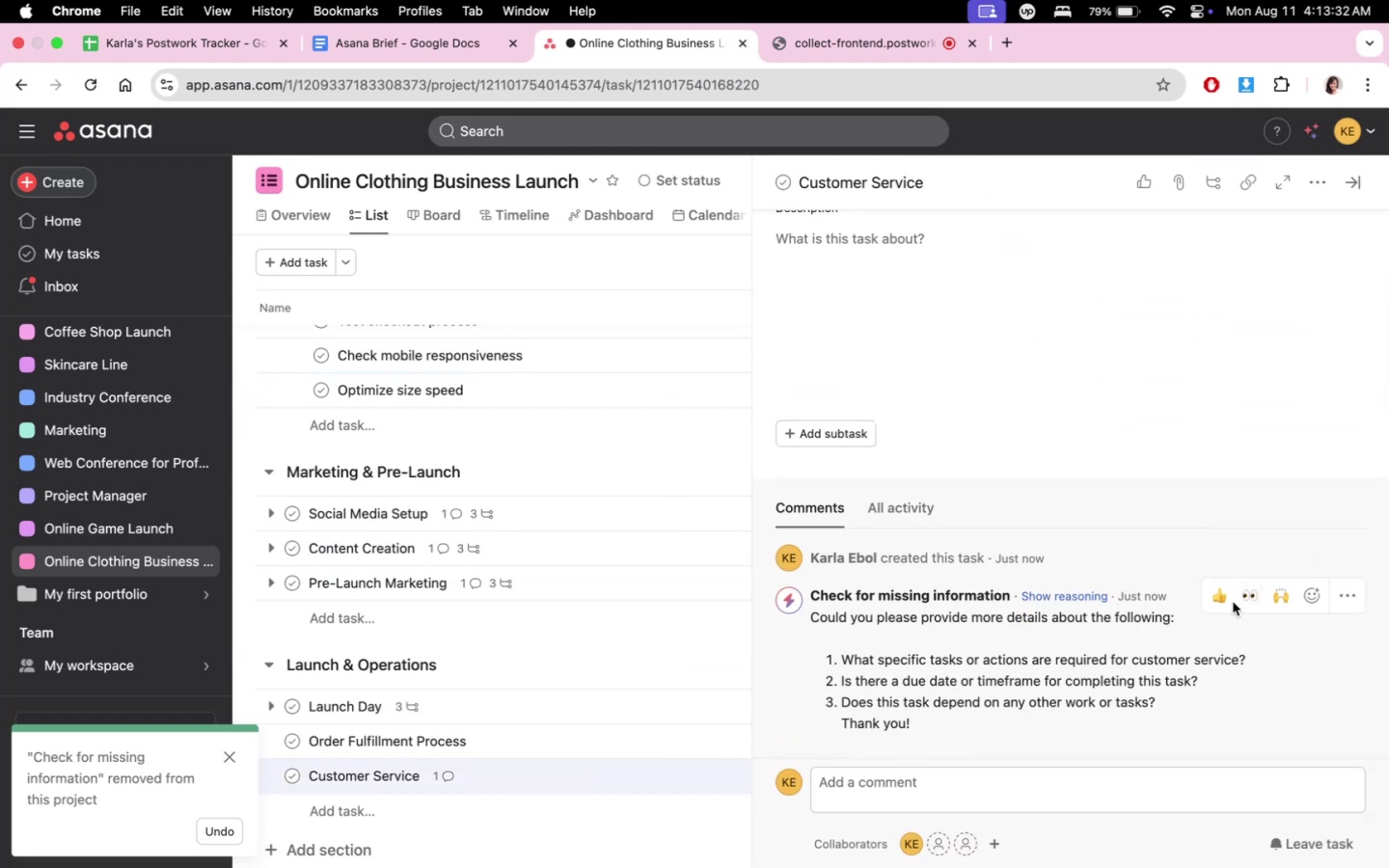 
double_click([1232, 600])
 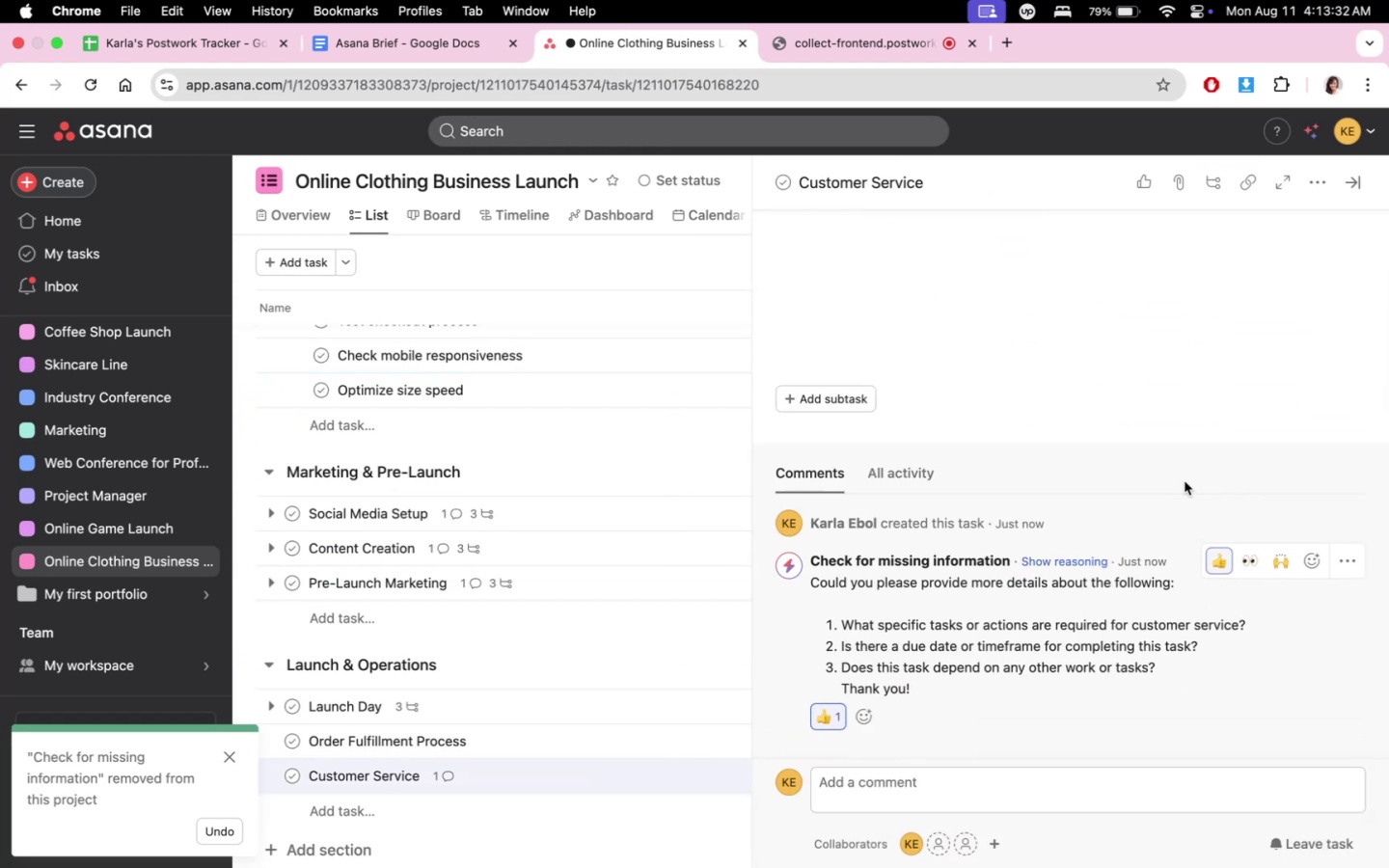 
scroll: coordinate [1155, 409], scroll_direction: up, amount: 7.0
 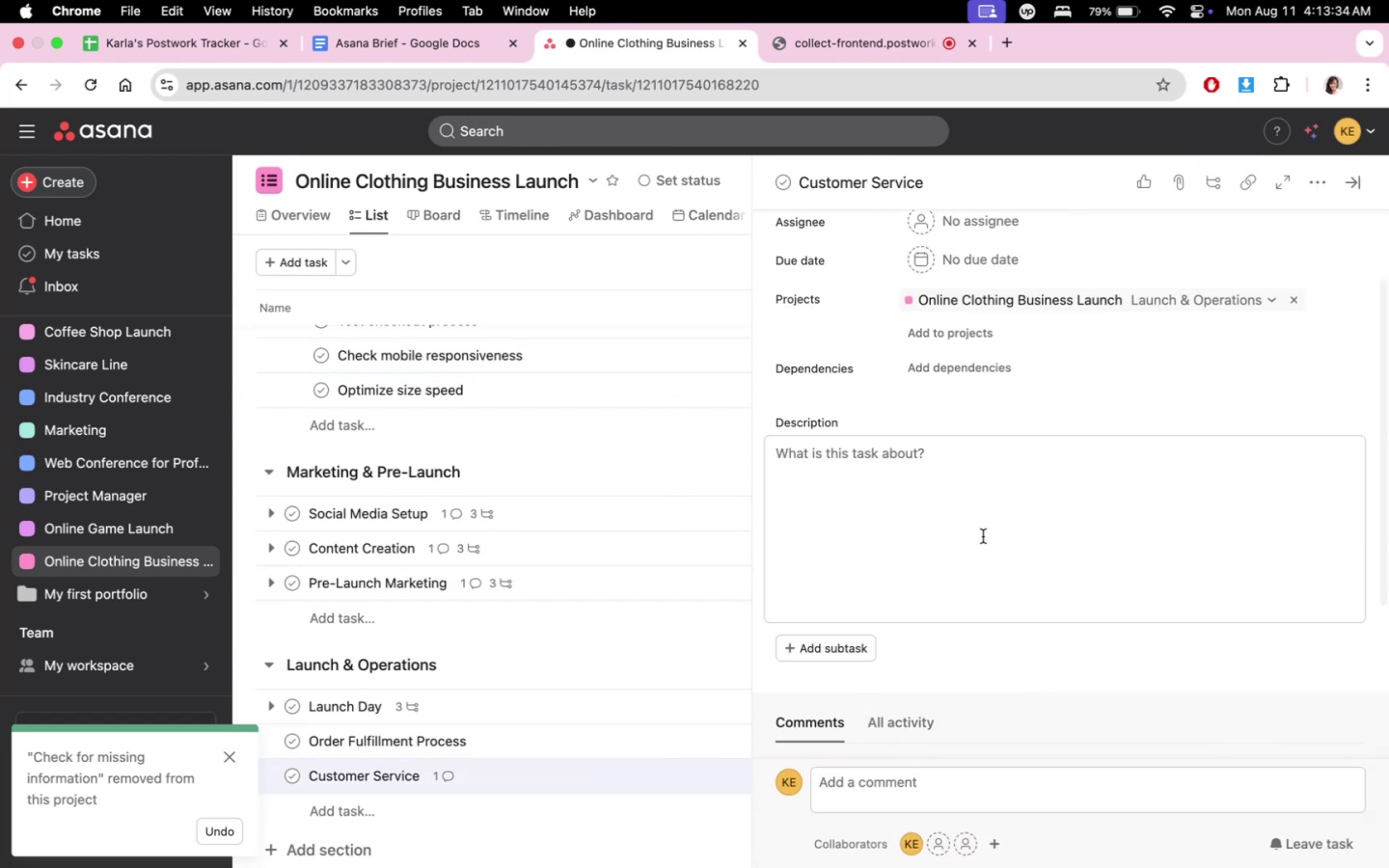 
left_click([938, 504])
 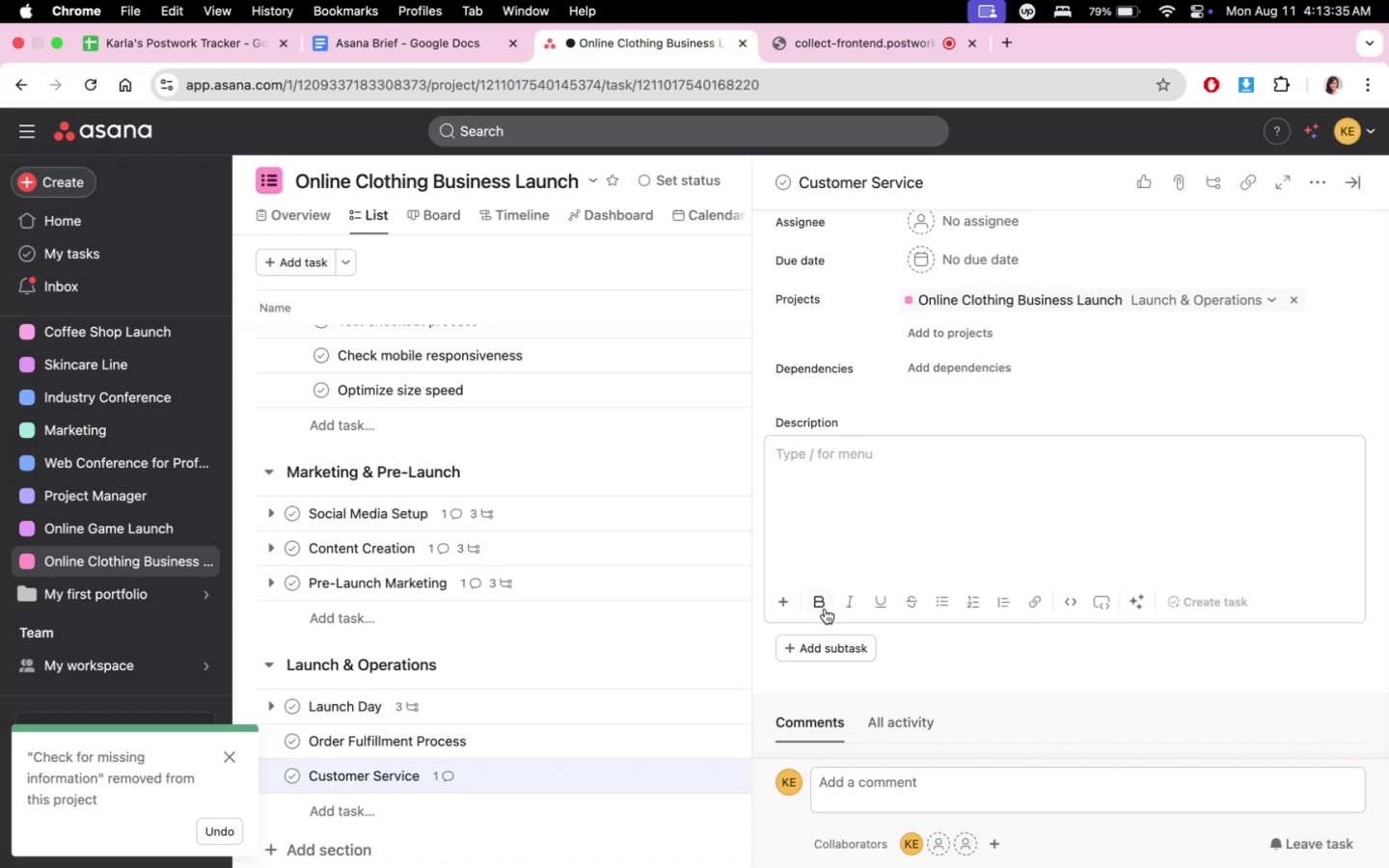 
left_click([841, 655])
 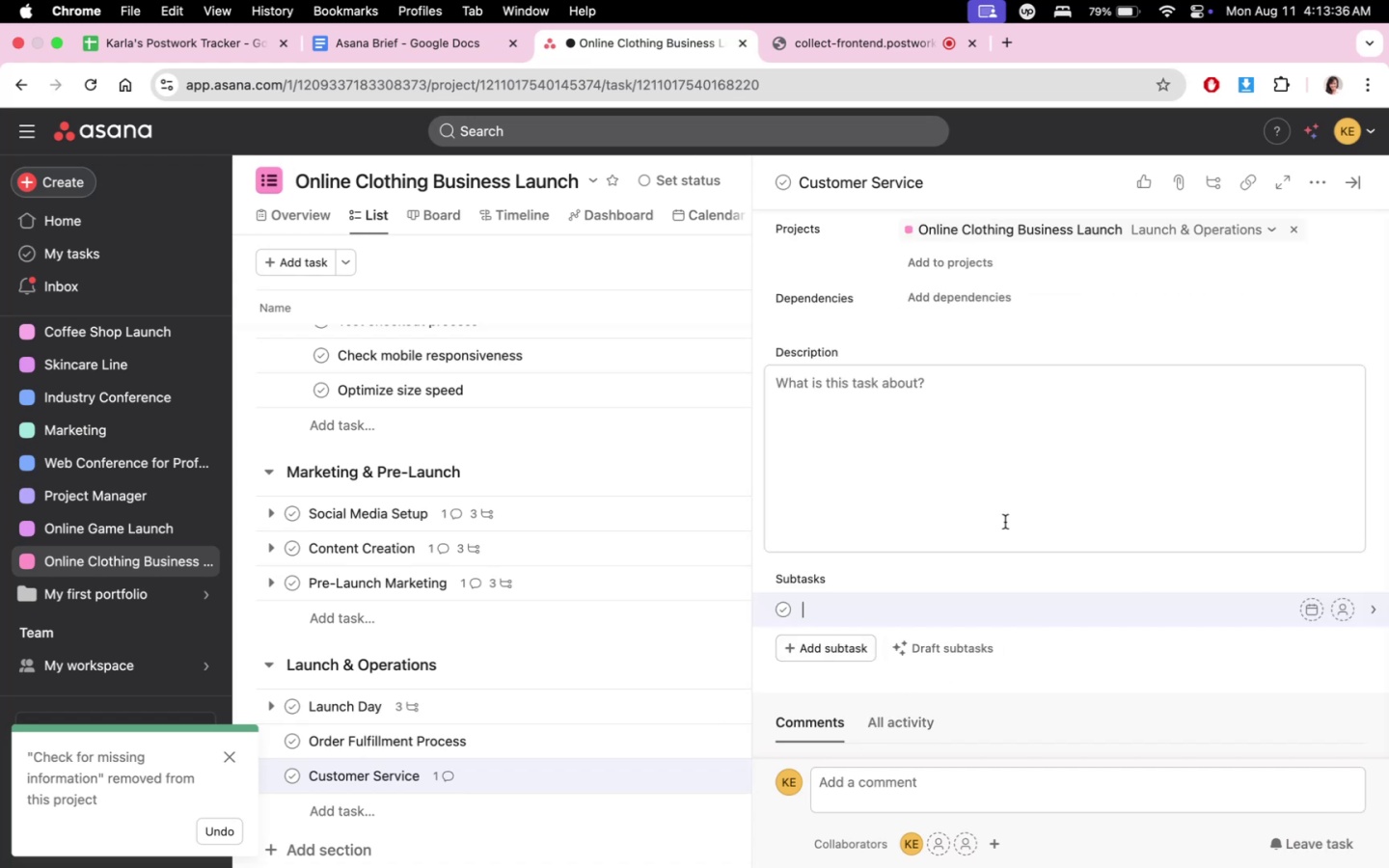 
scroll: coordinate [984, 524], scroll_direction: down, amount: 7.0
 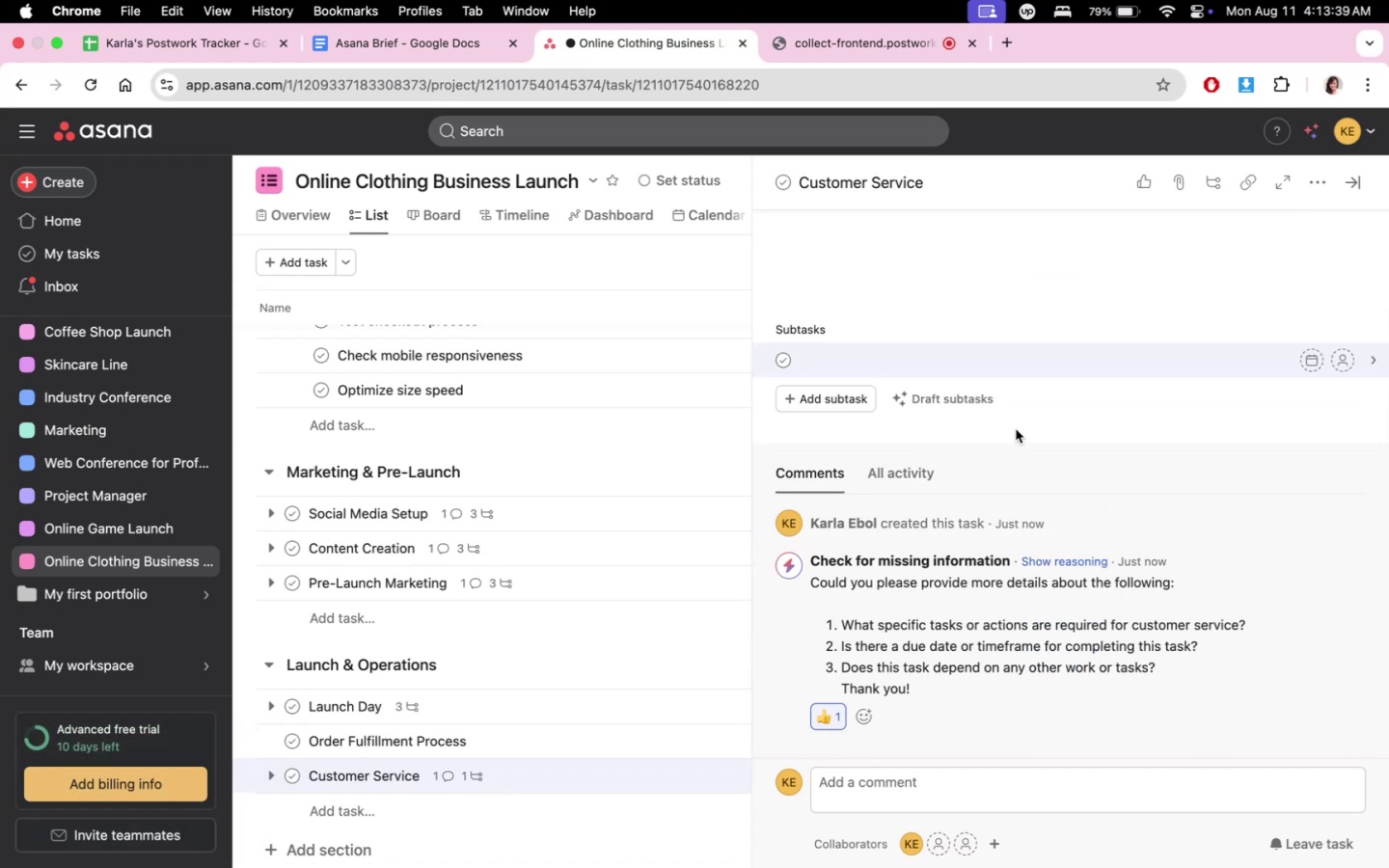 
type(Rs)
key(Backspace)
type(espond to inquirei)
key(Backspace)
key(Backspace)
type(ies)
 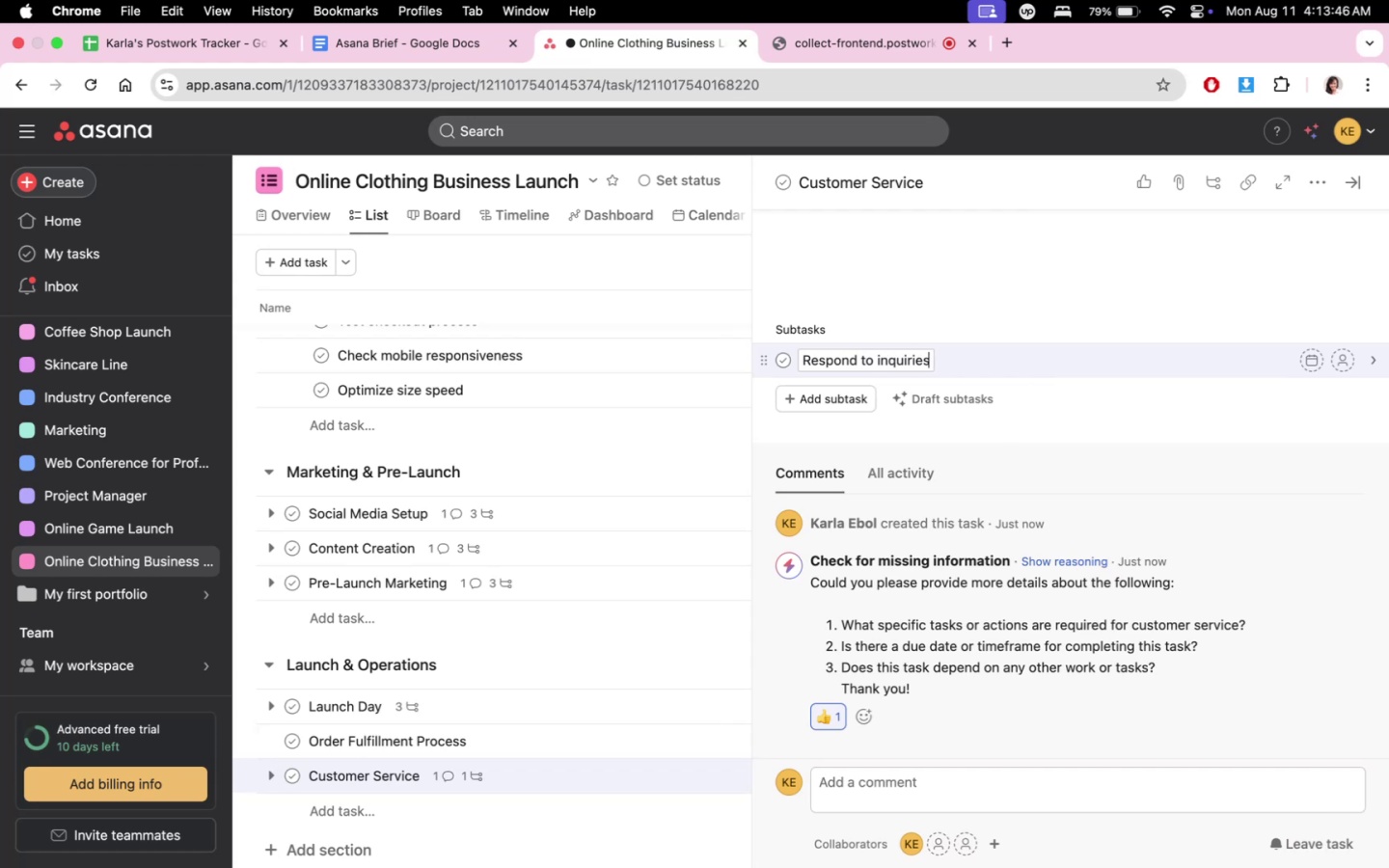 
key(Enter)
 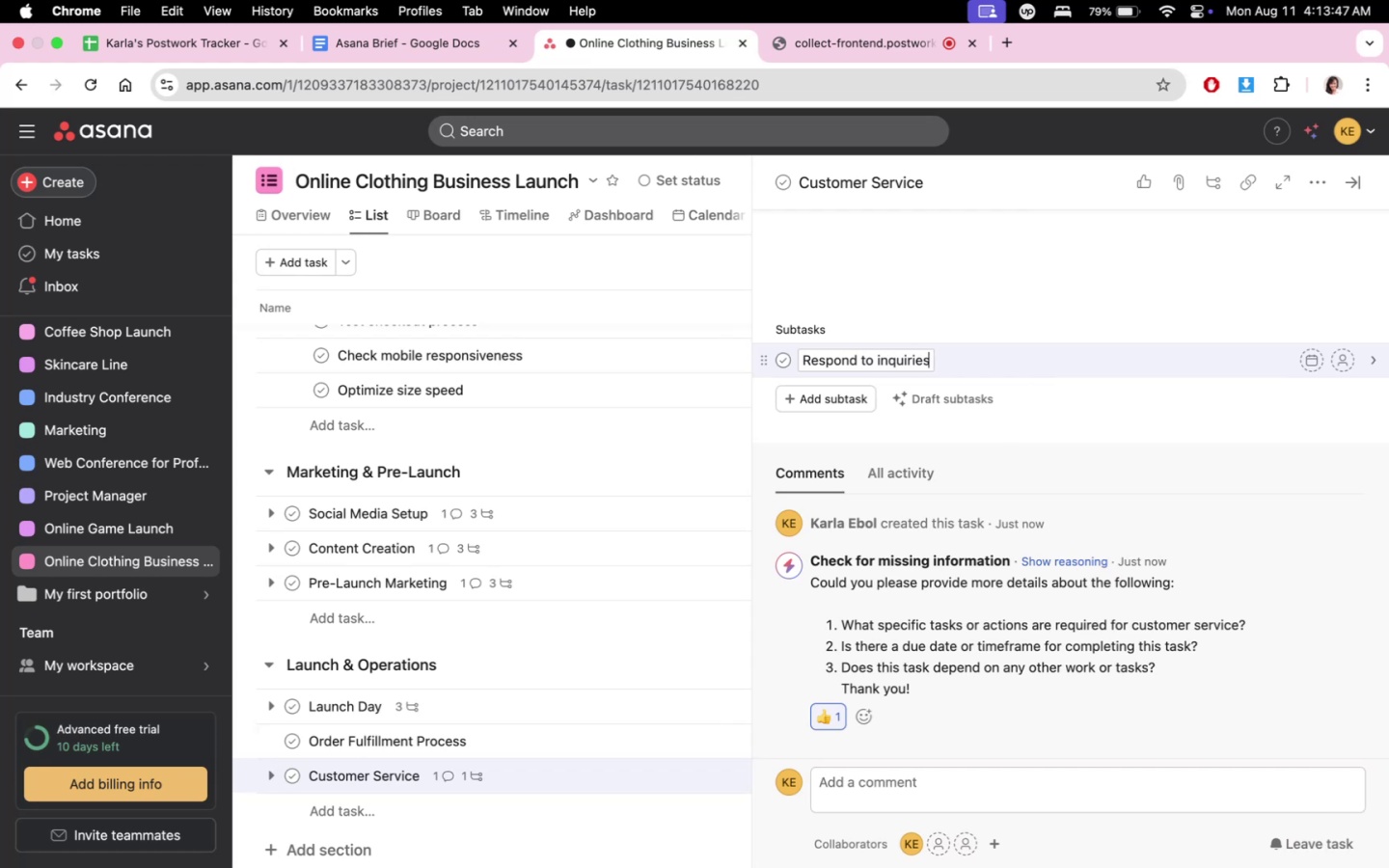 
type(Process retun)
key(Backspace)
type(rns/echna)
key(Backspace)
key(Backspace)
key(Backspace)
key(Backspace)
type(xh)
key(Backspace)
type(changes)
 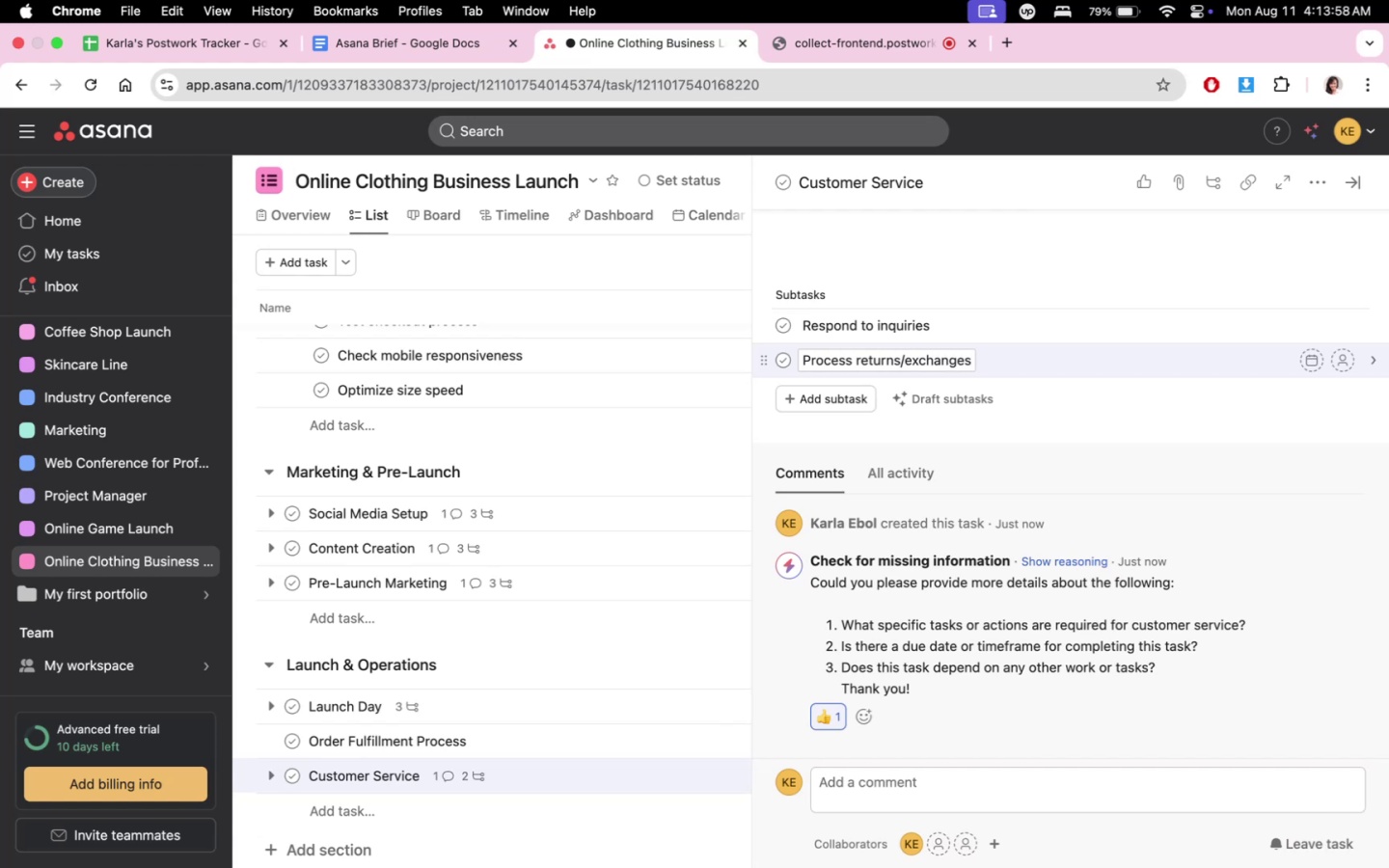 
type( (as needne)
key(Backspace)
key(Backspace)
key(Backspace)
type(ed)
key(Backspace)
key(Backspace)
key(Backspace)
type(d)
key(Backspace)
type(eded))
 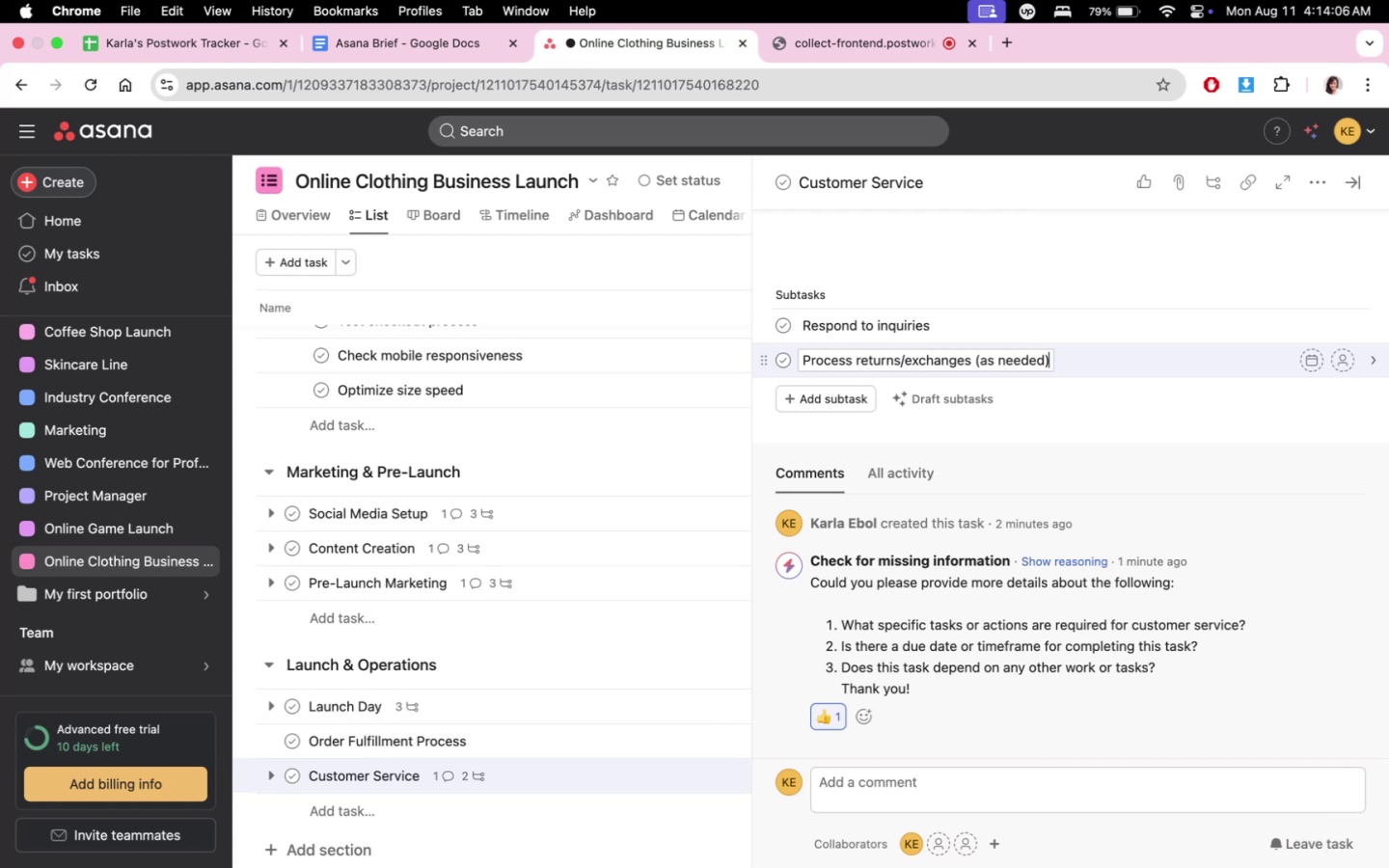 
 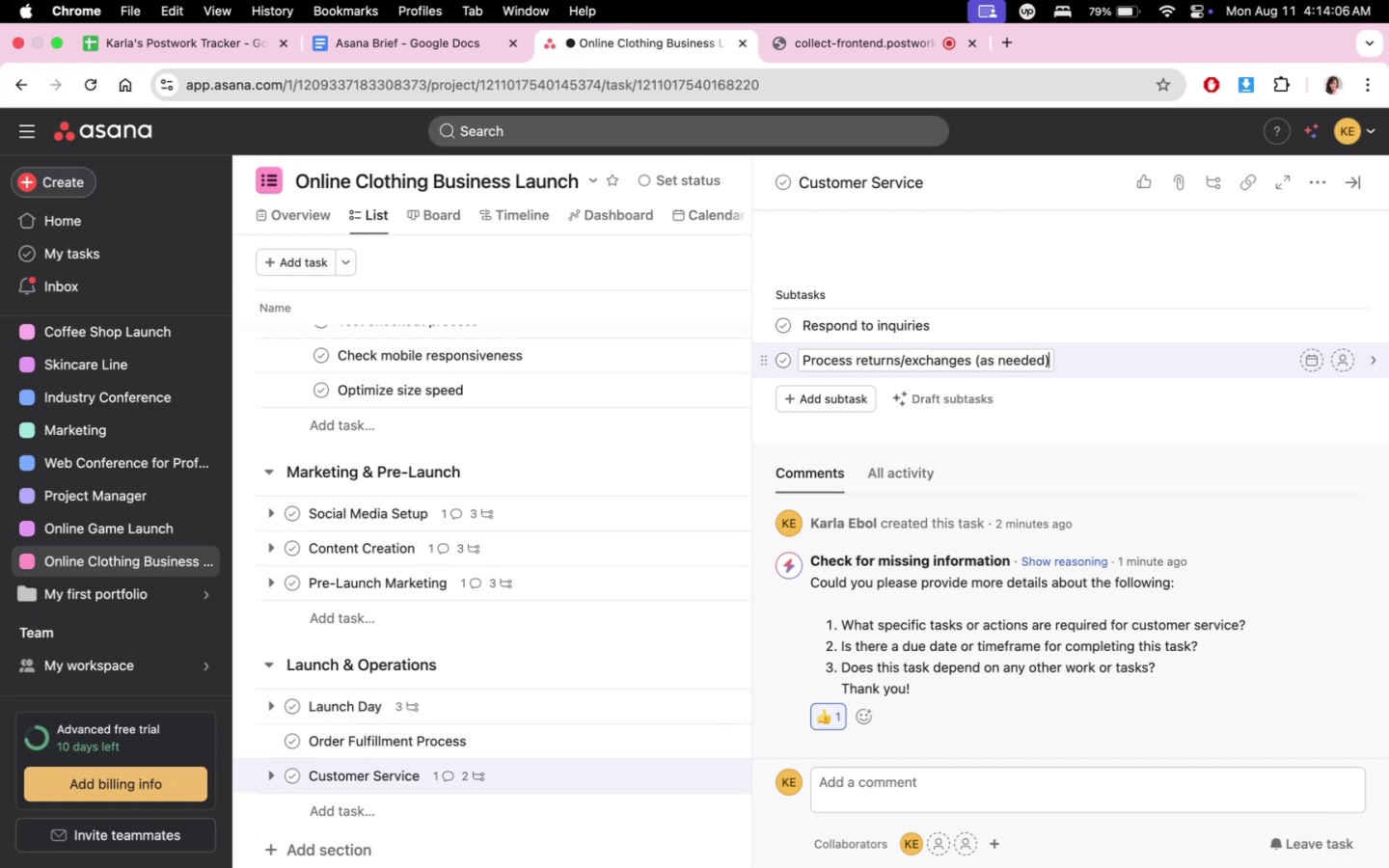 
key(Enter)
 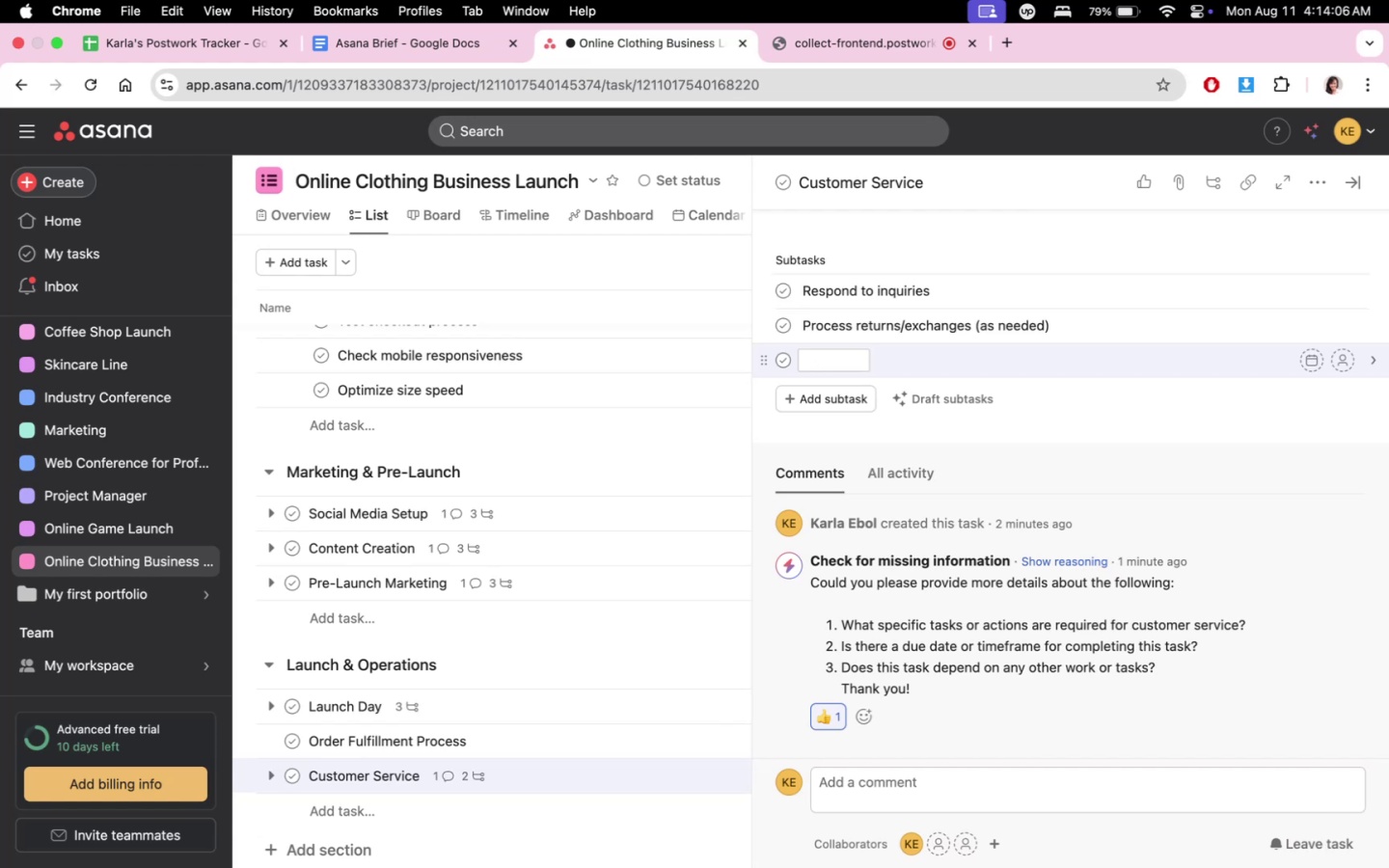 
type(Collect customer feedback)
 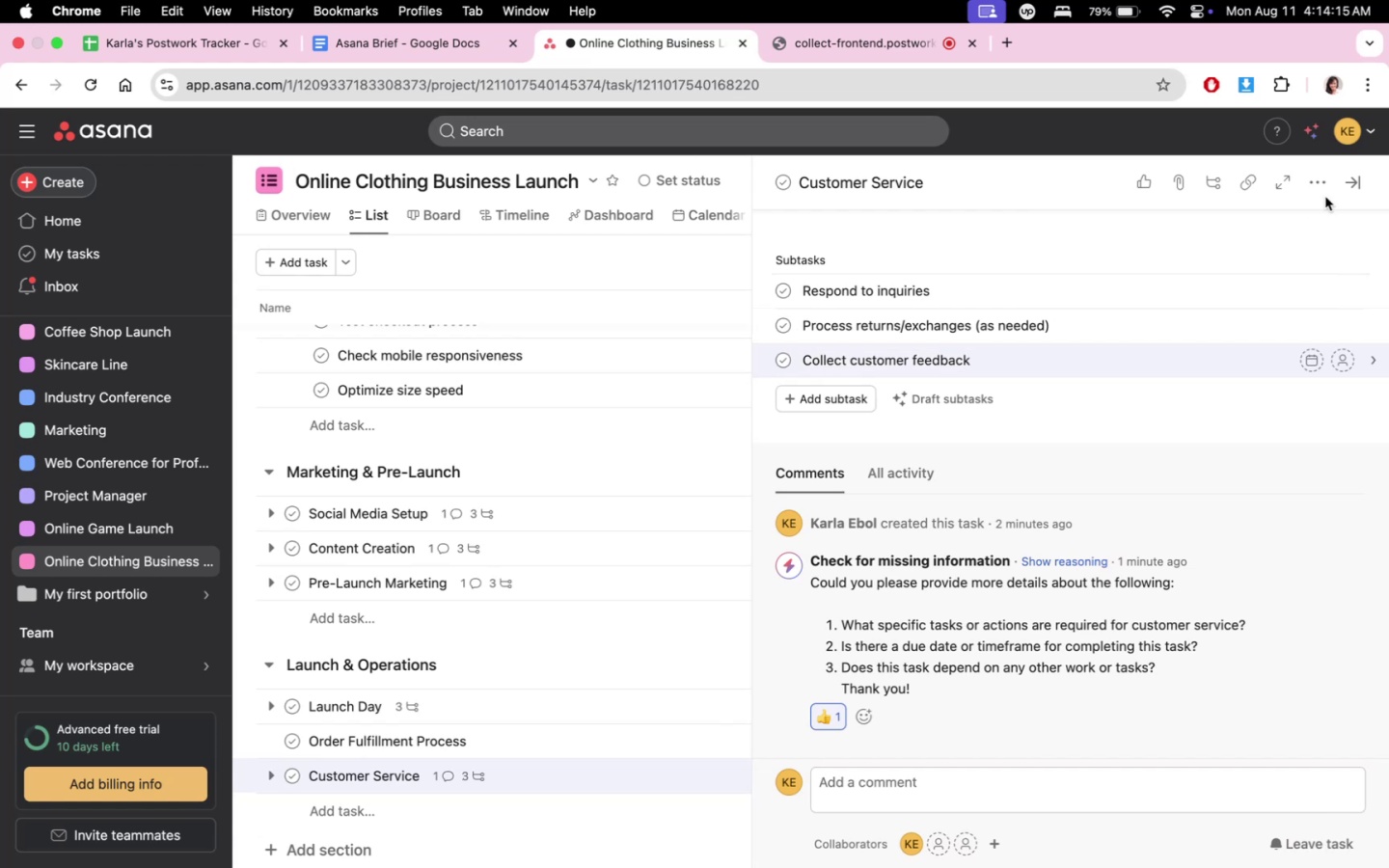 
left_click([1362, 183])
 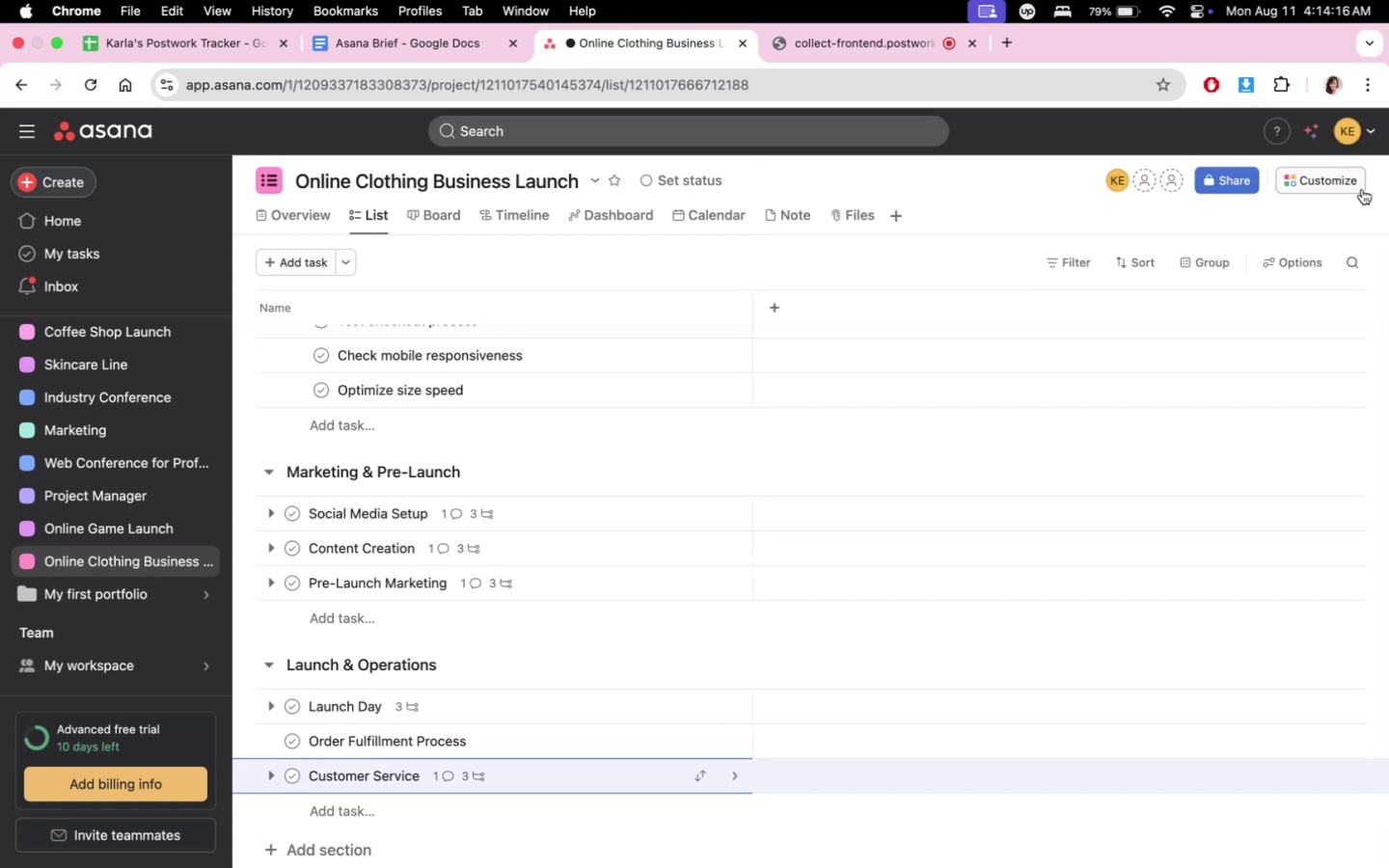 
scroll: coordinate [906, 666], scroll_direction: down, amount: 11.0
 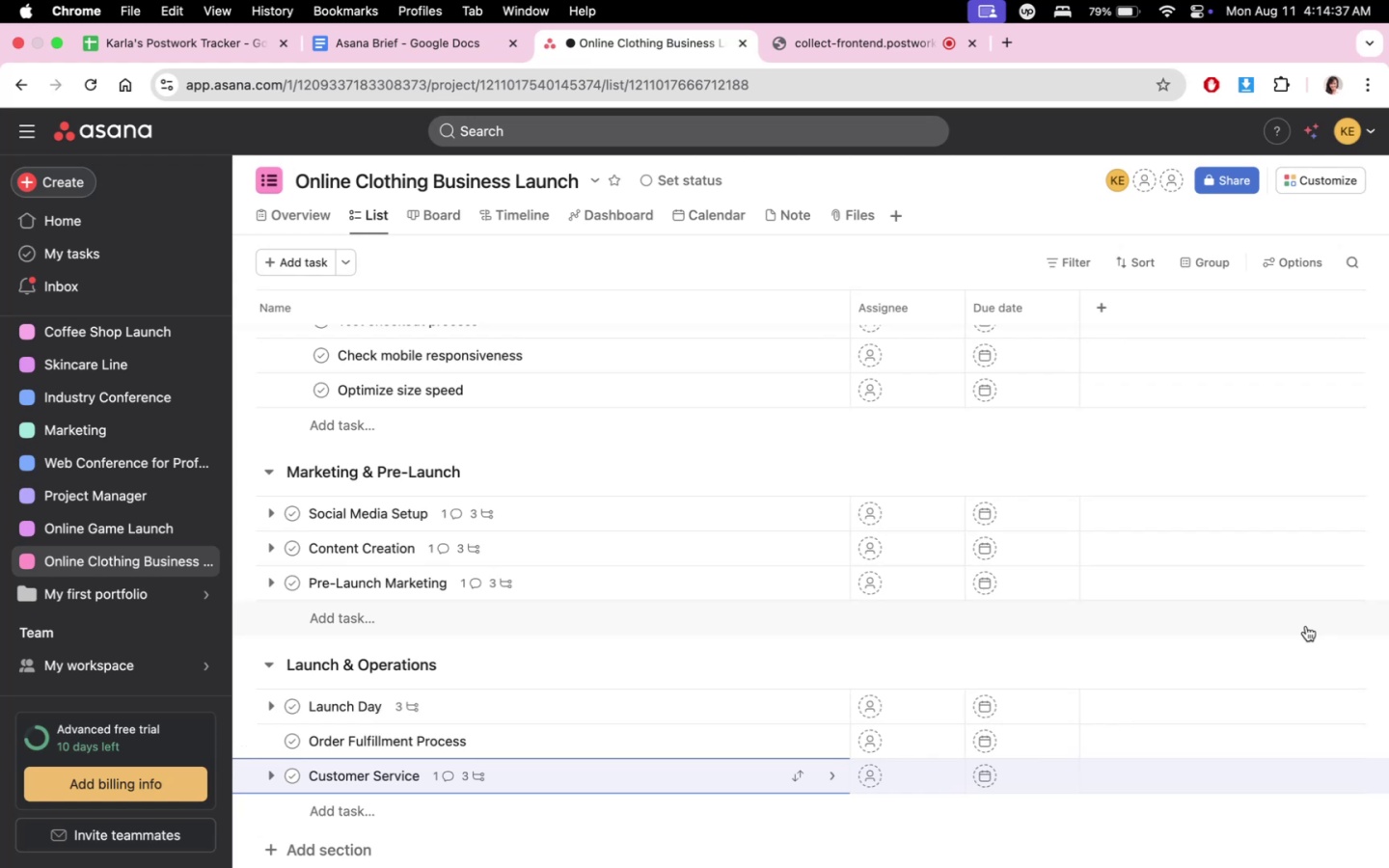 
wait(25.54)
 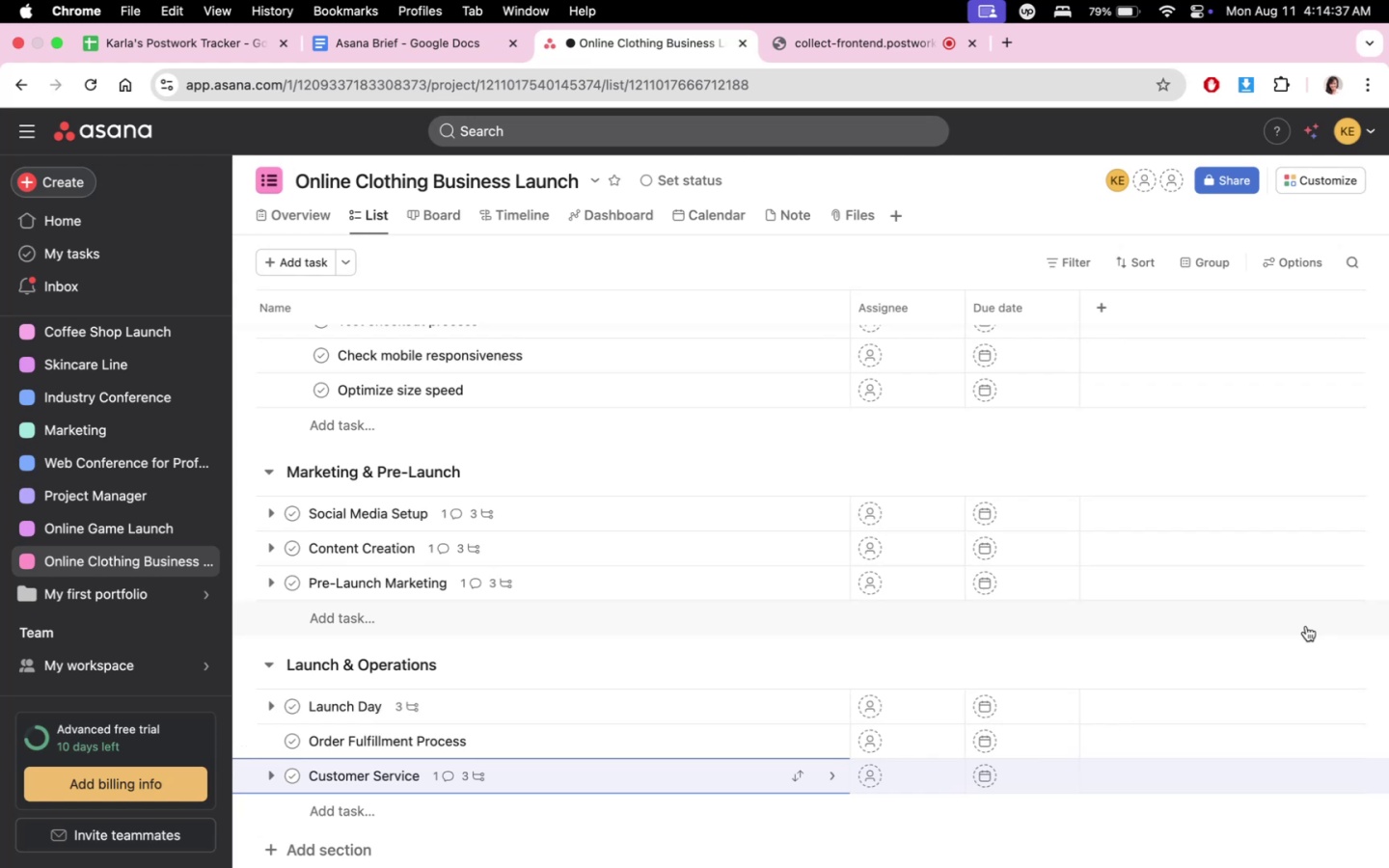 
left_click([954, 316])
 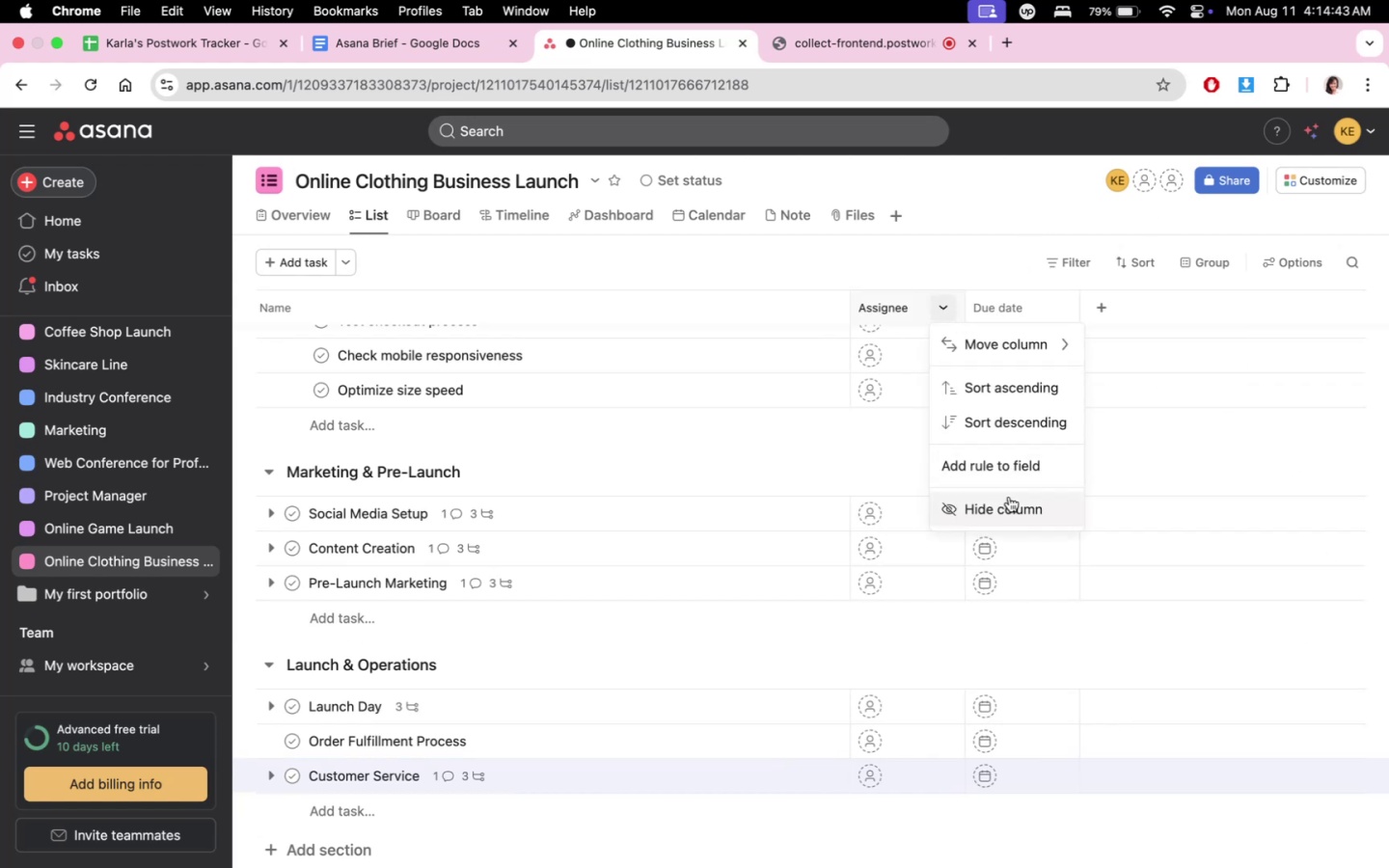 
left_click([1009, 509])
 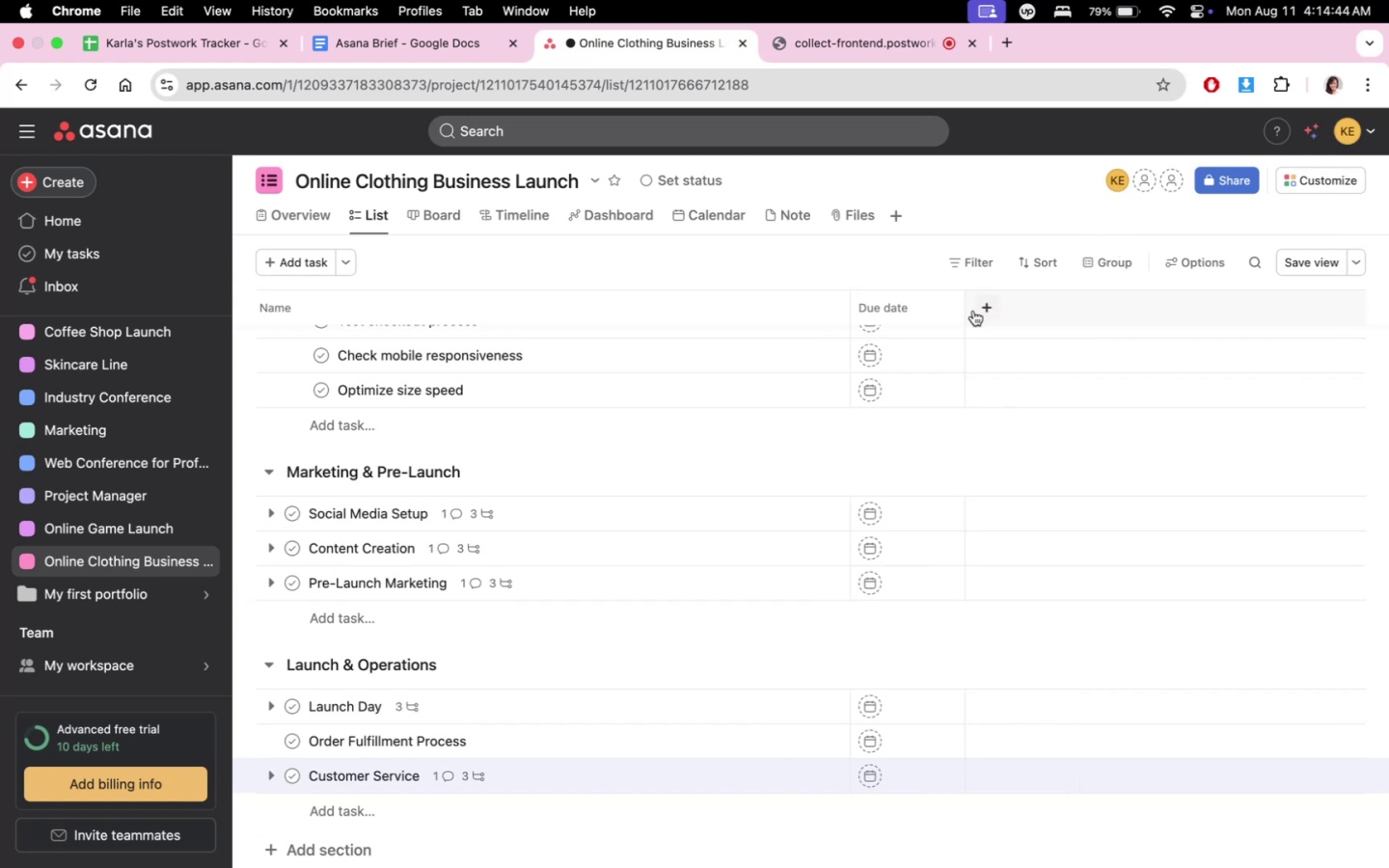 
left_click_drag(start_coordinate=[961, 311], to_coordinate=[1002, 313])
 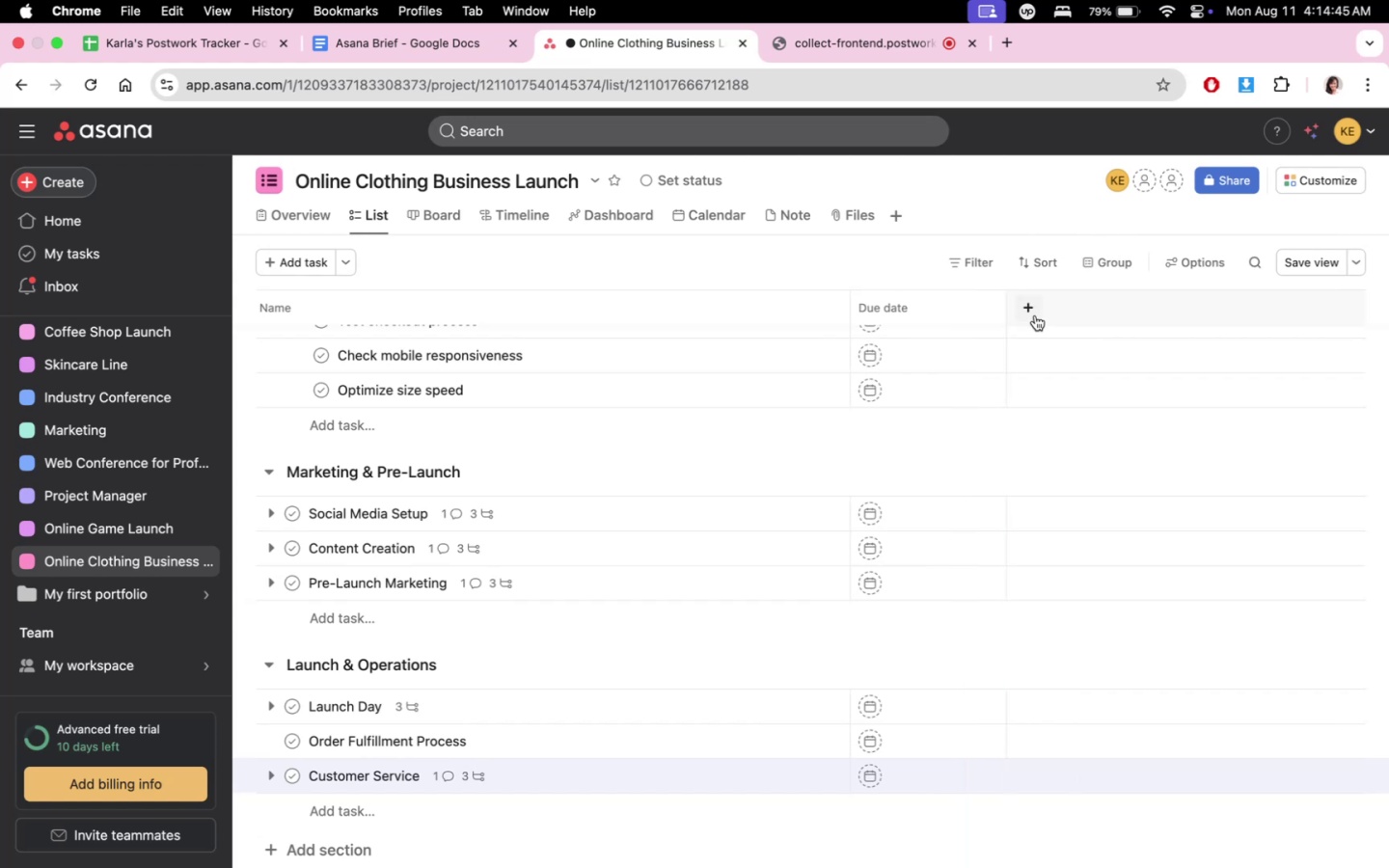 
double_click([1036, 306])
 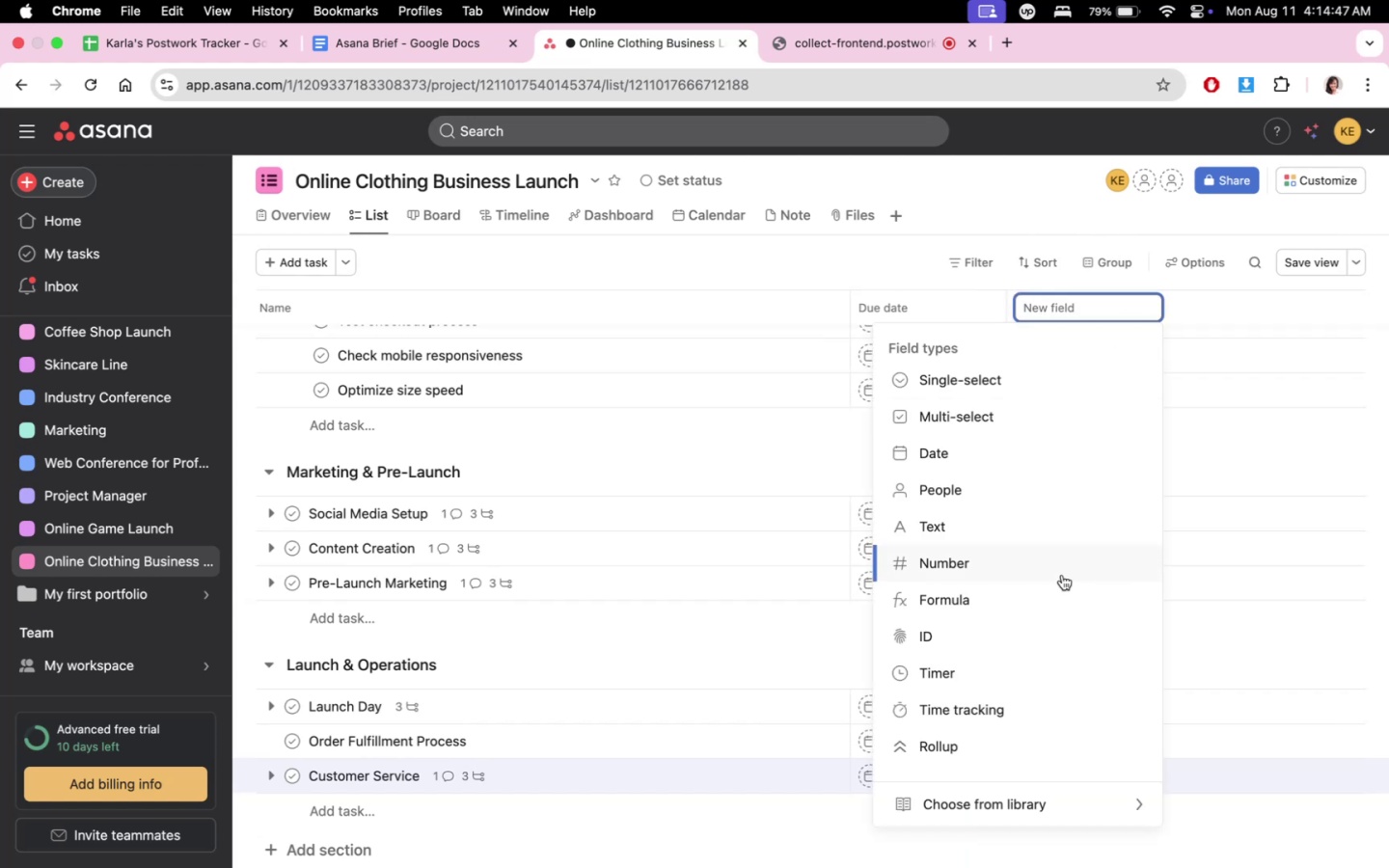 
scroll: coordinate [1052, 613], scroll_direction: down, amount: 15.0
 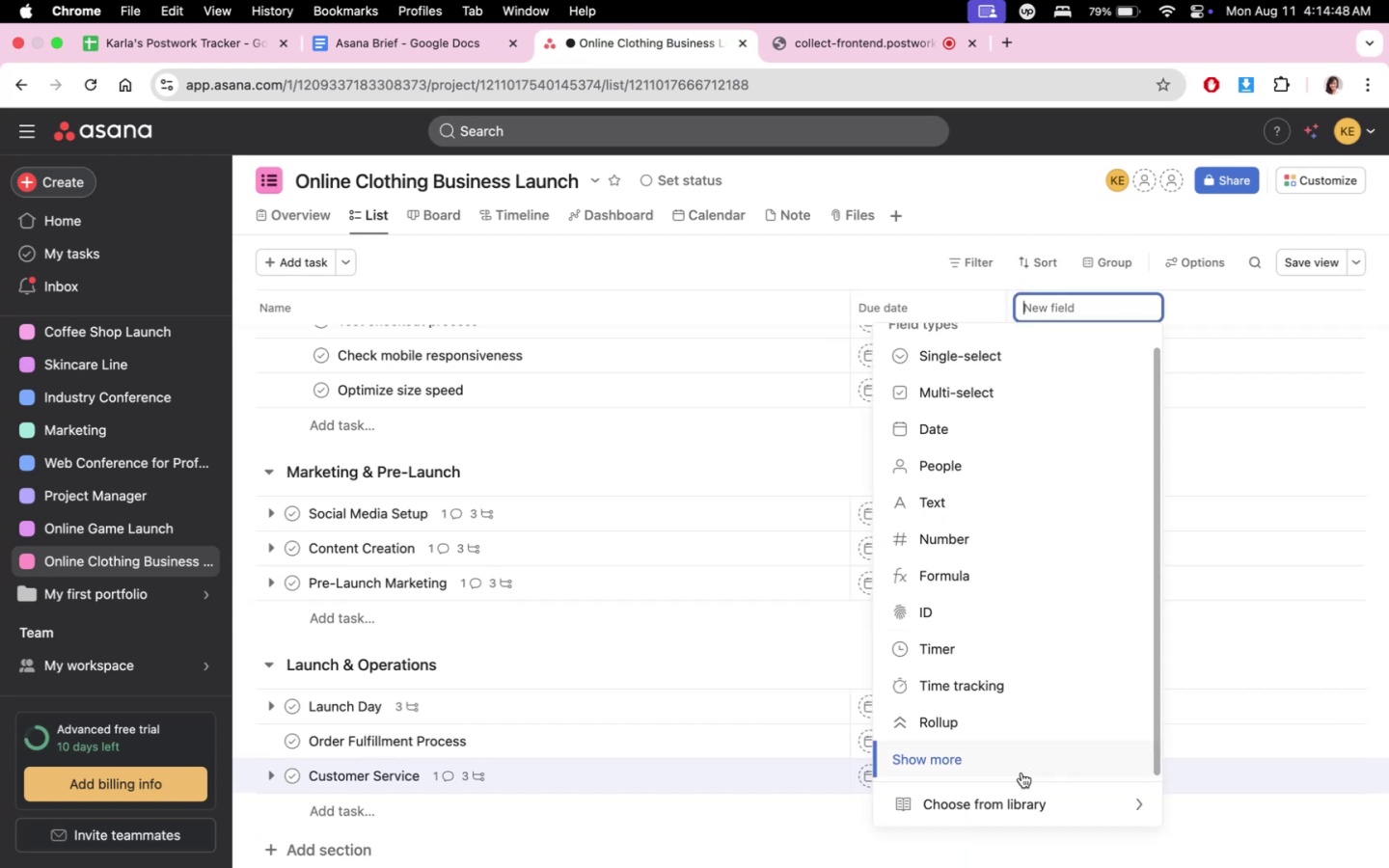 
left_click([1021, 769])
 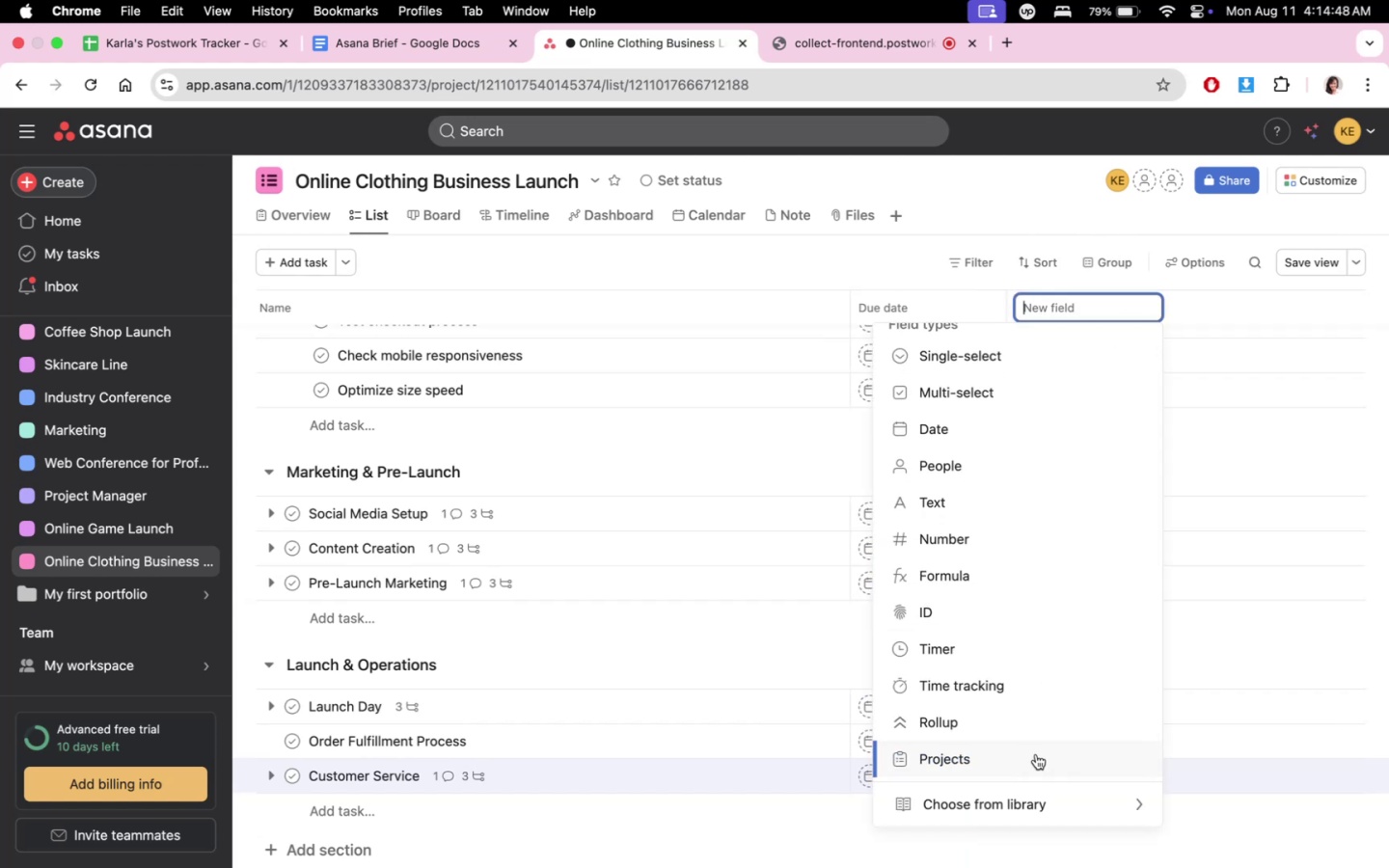 
scroll: coordinate [1051, 655], scroll_direction: down, amount: 16.0
 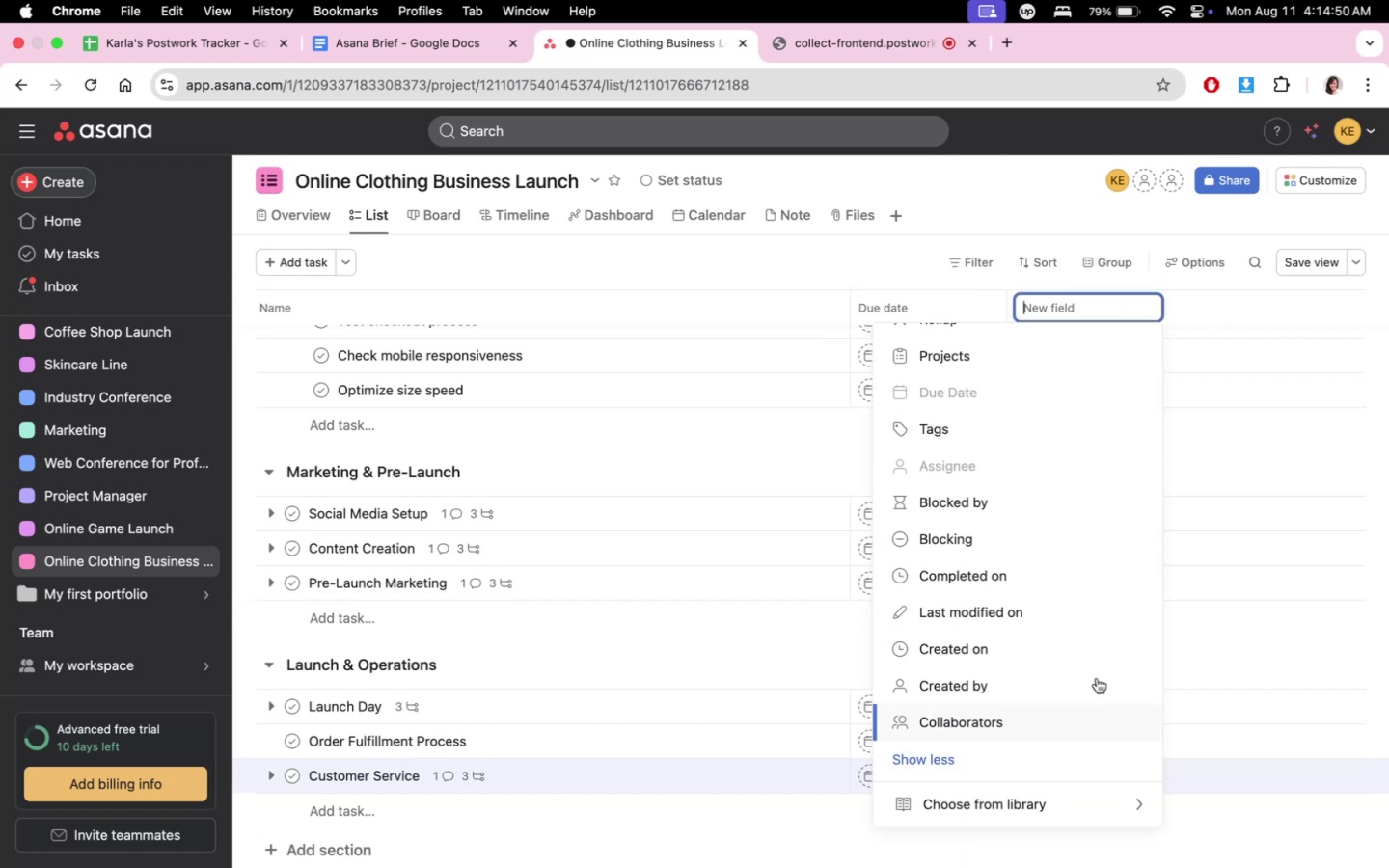 
left_click([1084, 420])
 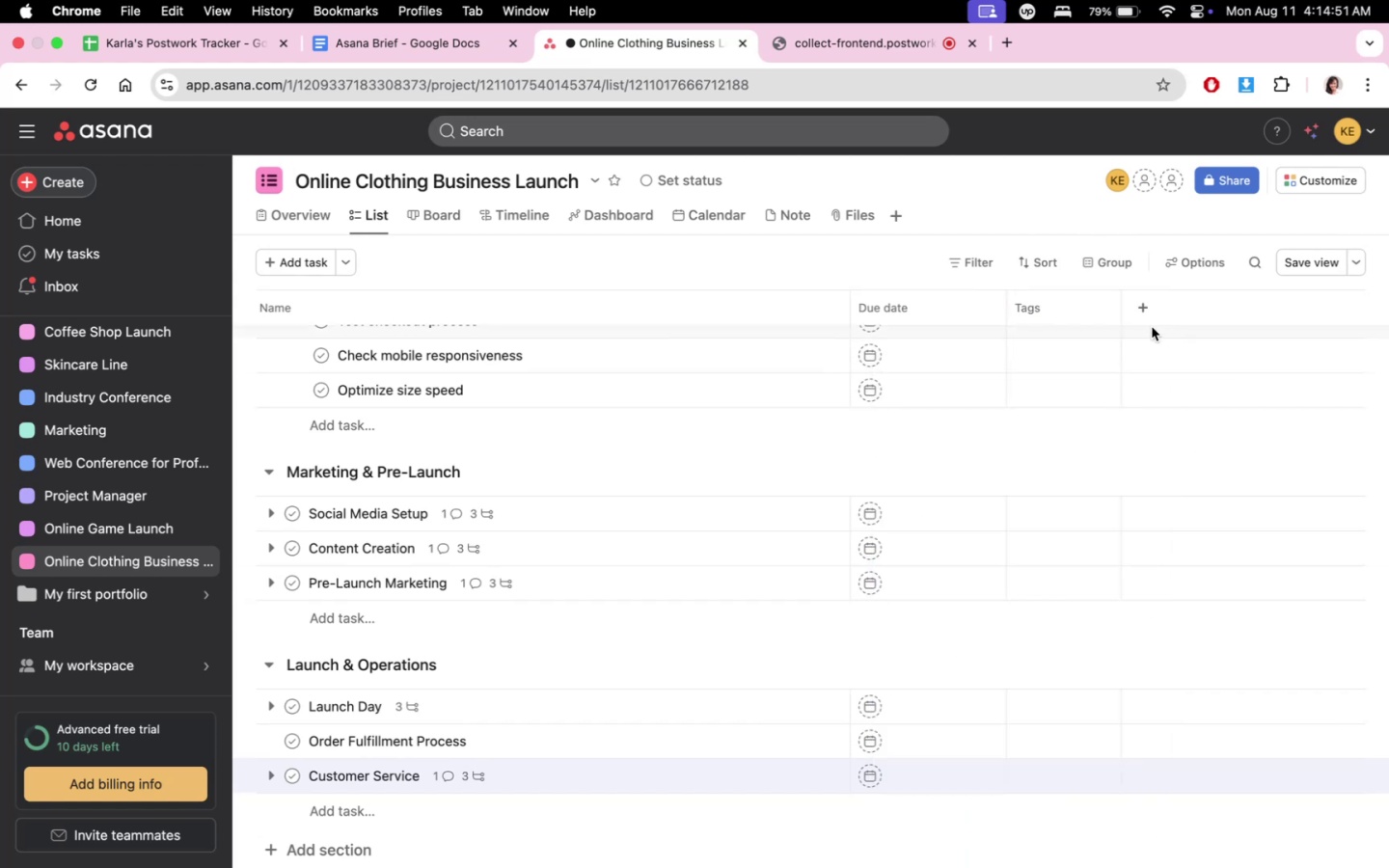 
left_click_drag(start_coordinate=[1125, 312], to_coordinate=[1134, 313])
 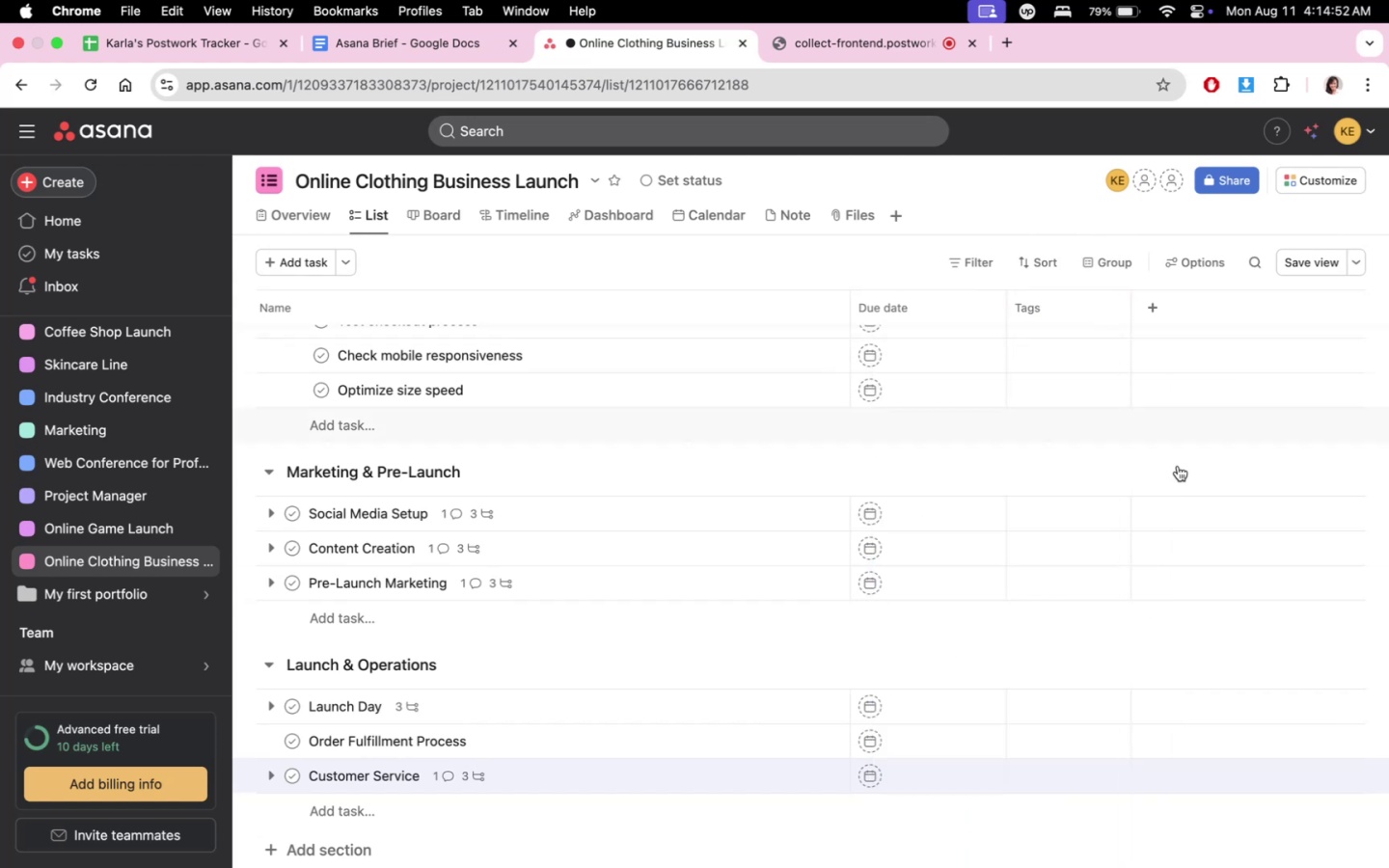 
scroll: coordinate [1071, 742], scroll_direction: down, amount: 17.0
 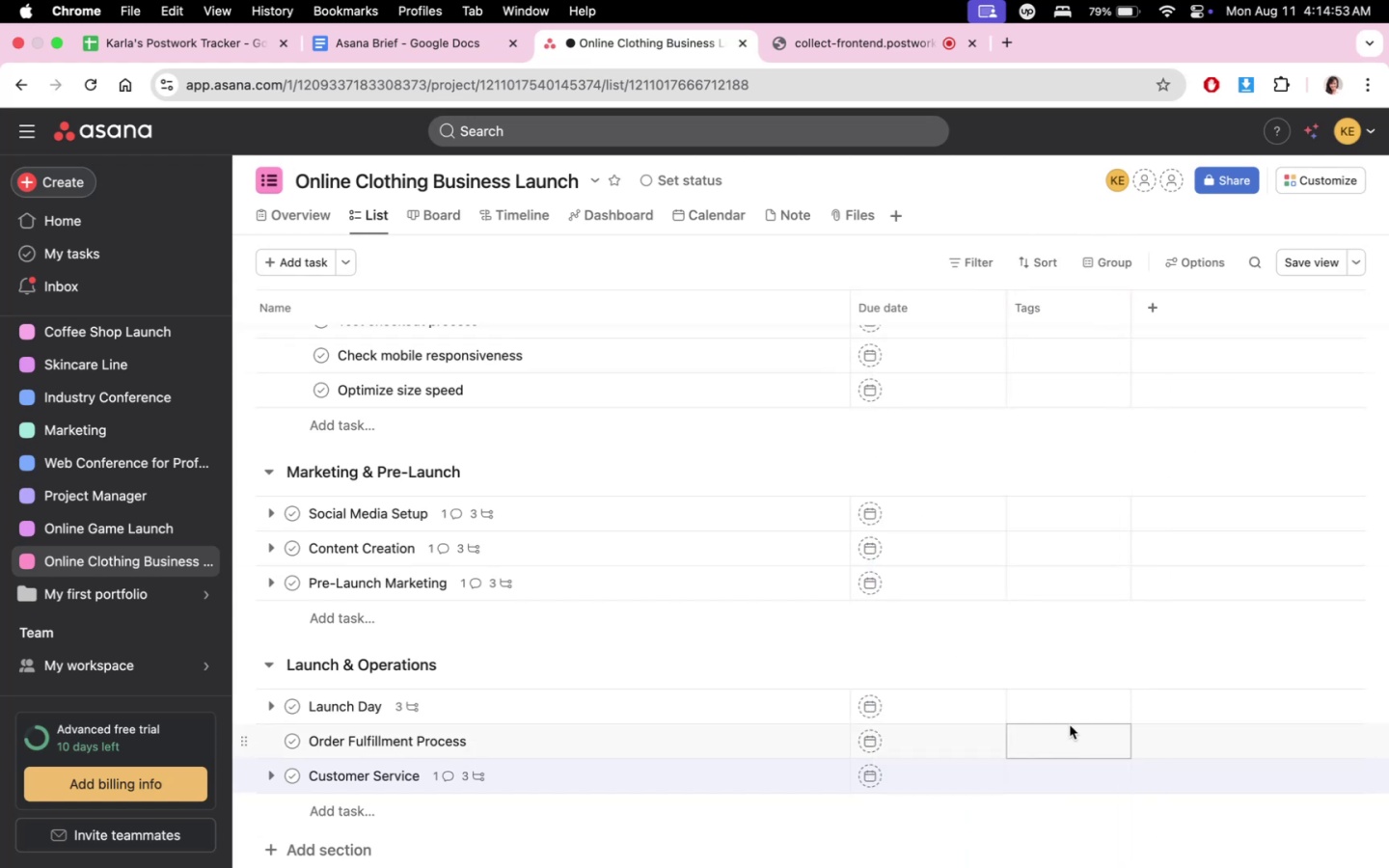 
left_click([1060, 776])
 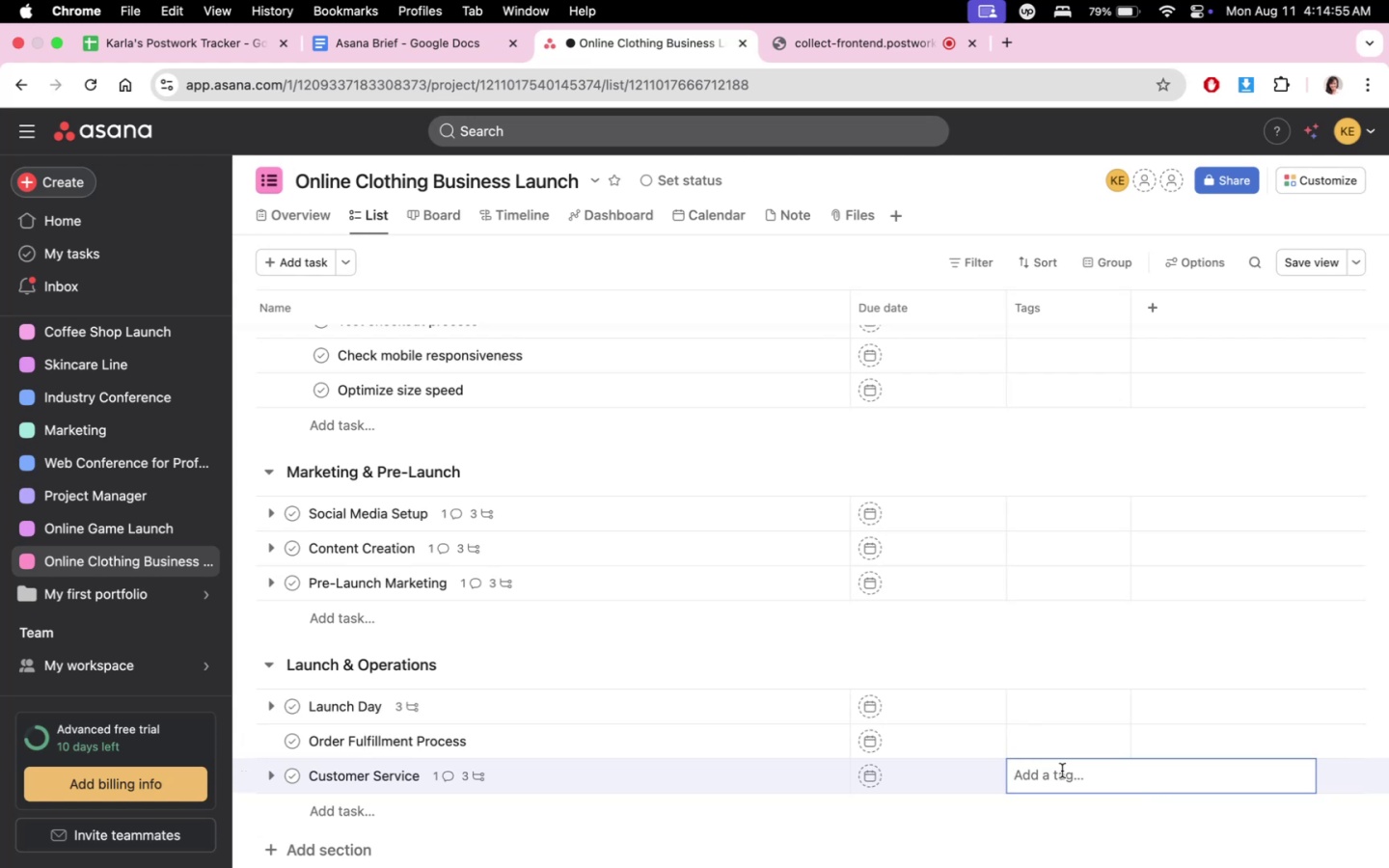 
type(weekly)
 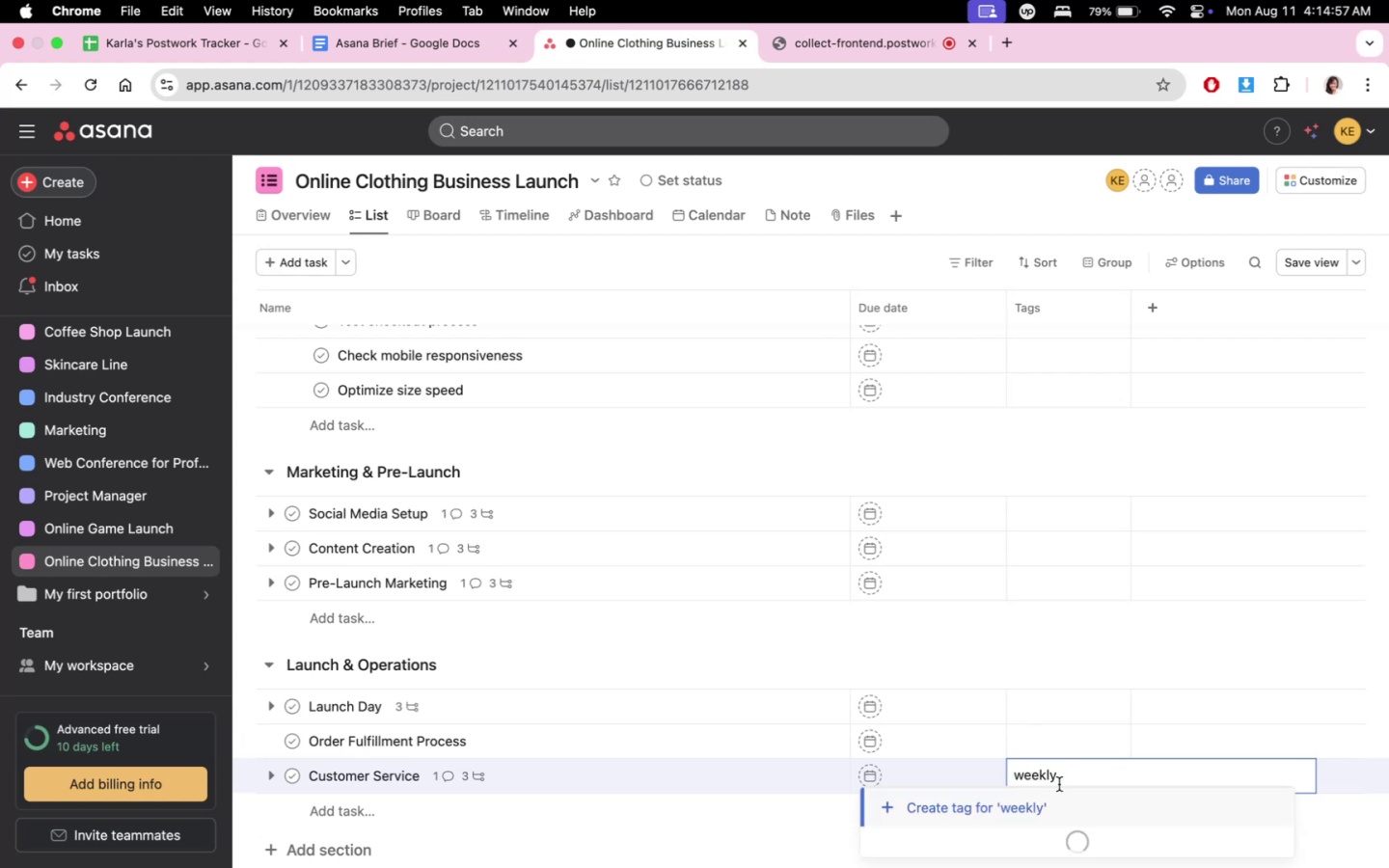 
left_click([1027, 800])
 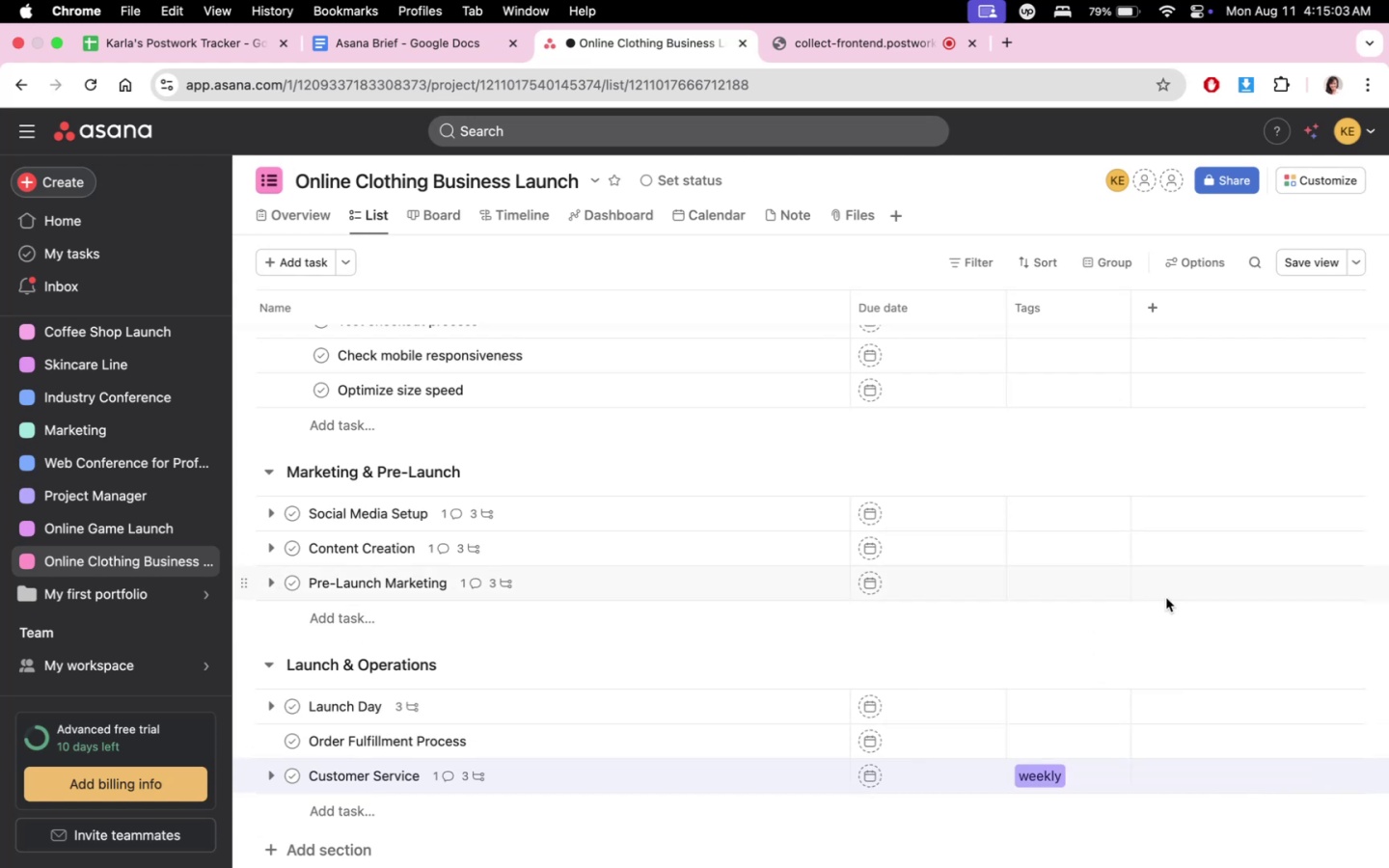 
wait(10.74)
 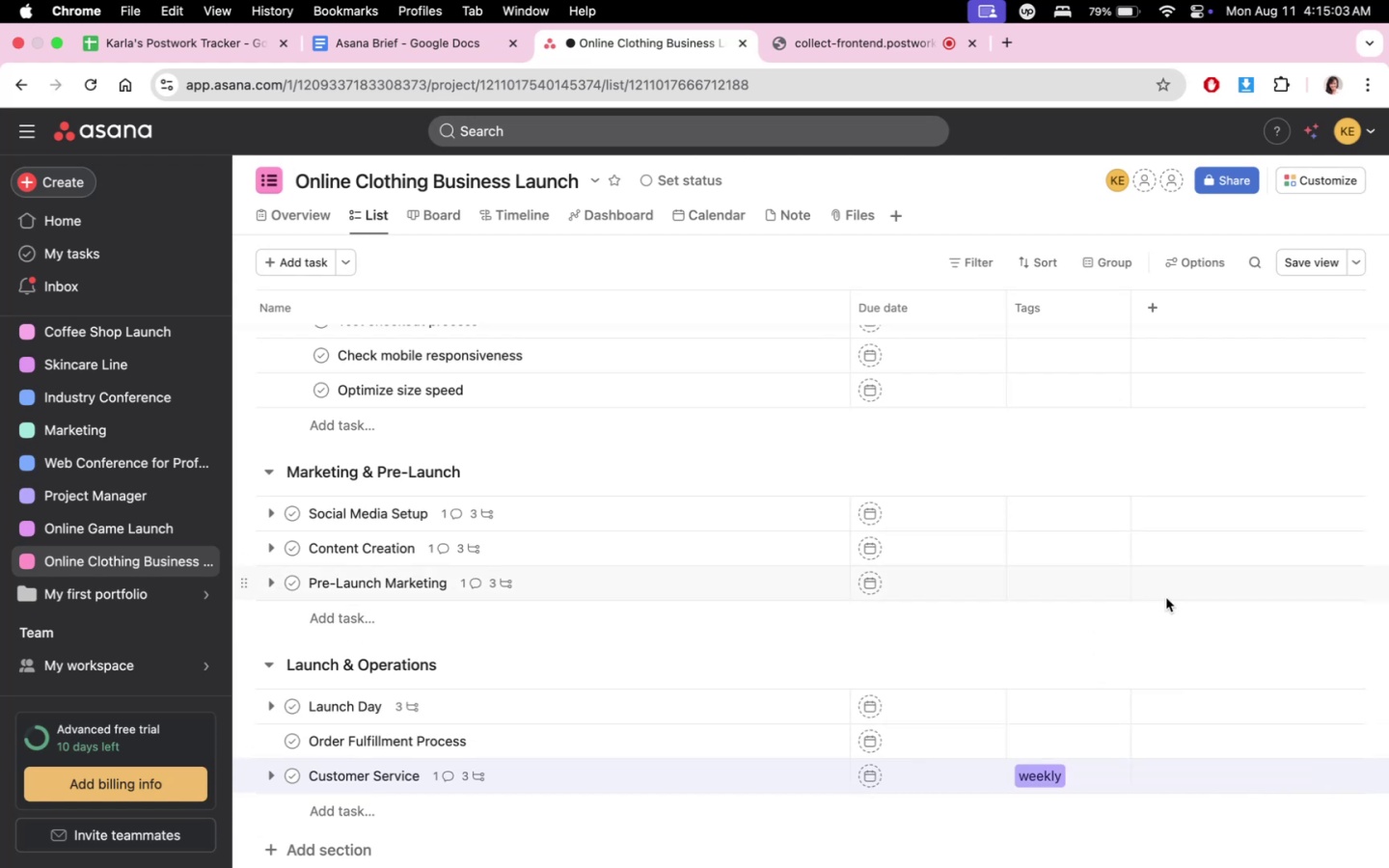 
scroll: coordinate [1051, 656], scroll_direction: down, amount: 2.0
 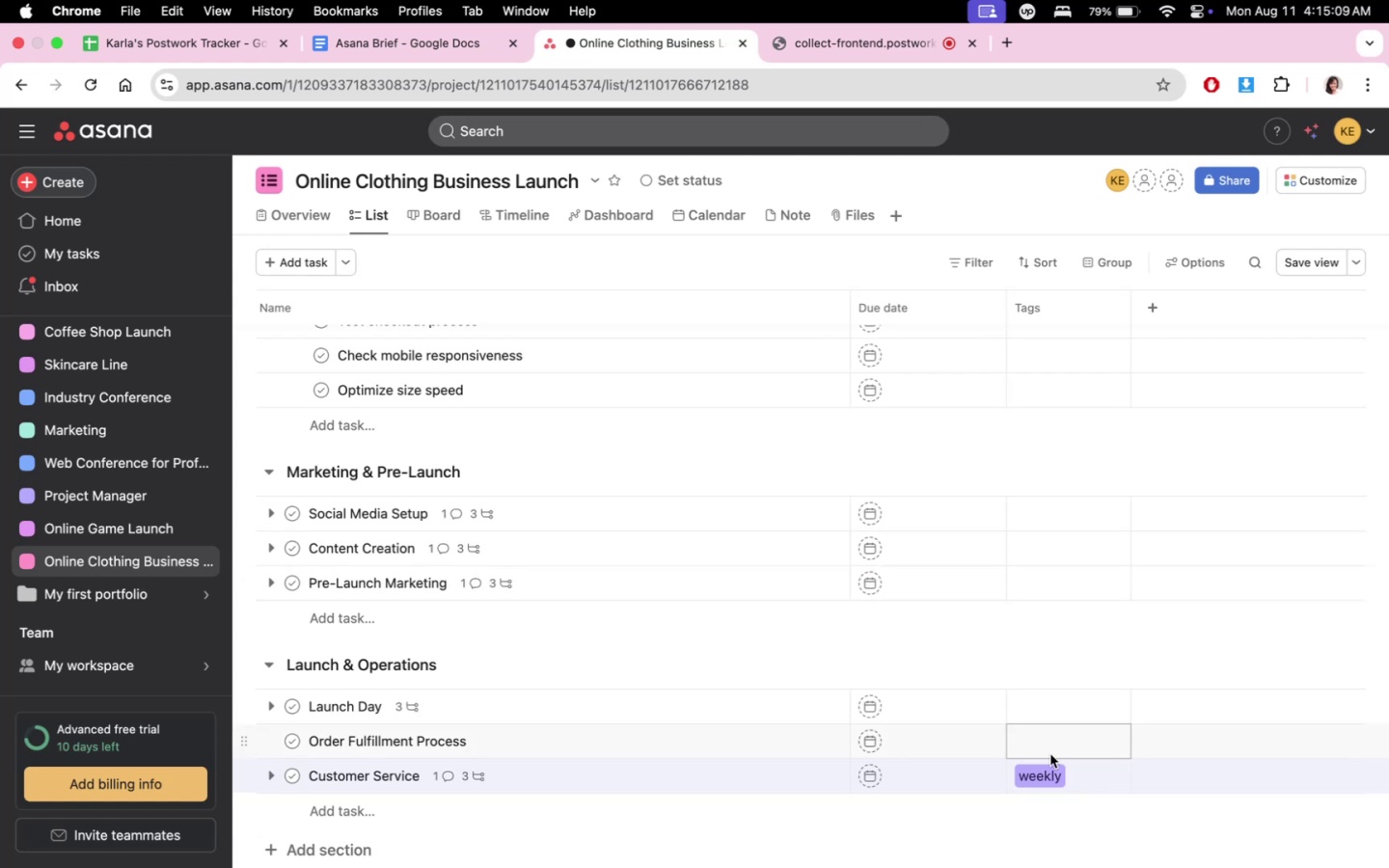 
mouse_move([1055, 761])
 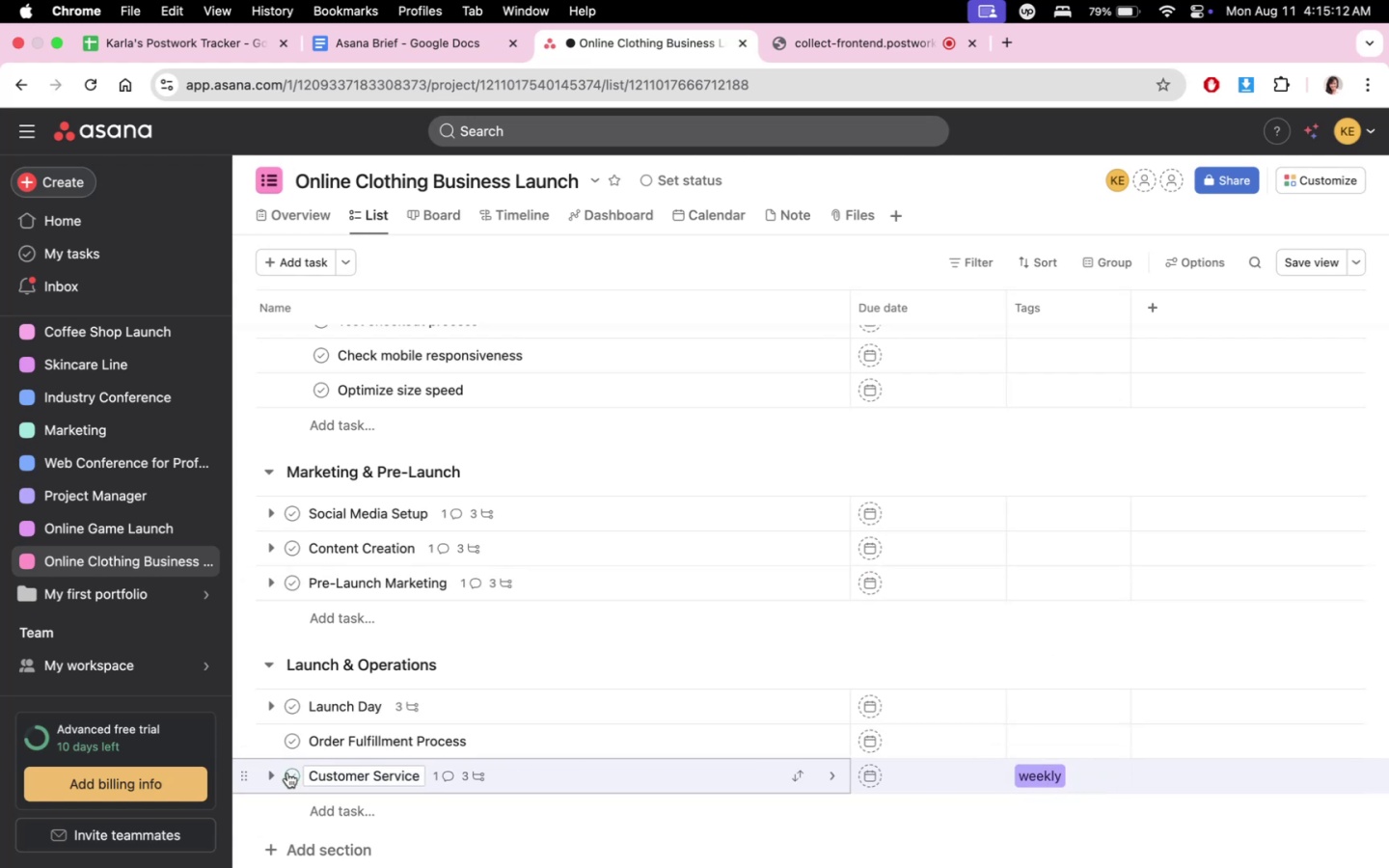 
left_click([270, 773])
 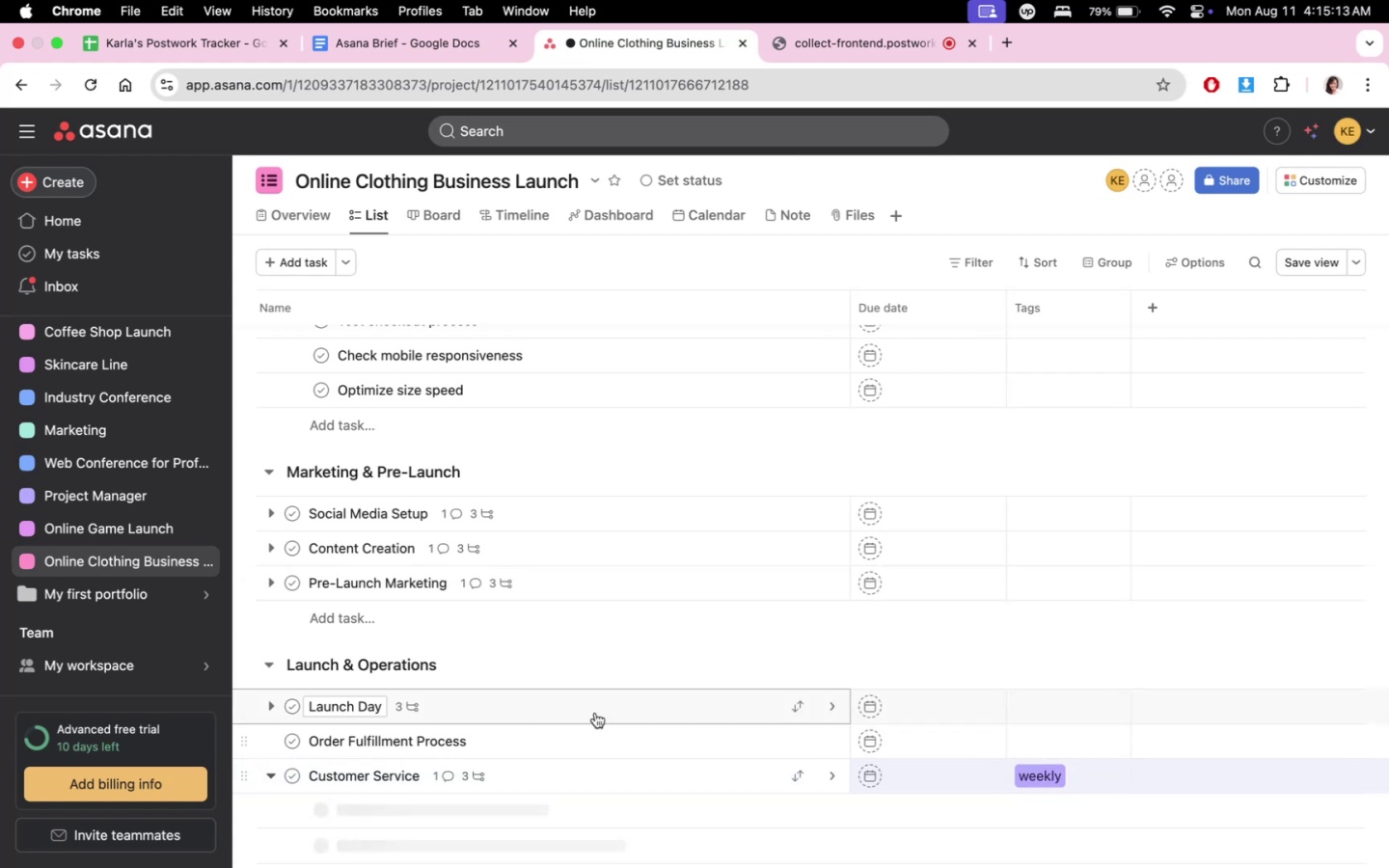 
scroll: coordinate [1014, 641], scroll_direction: down, amount: 10.0
 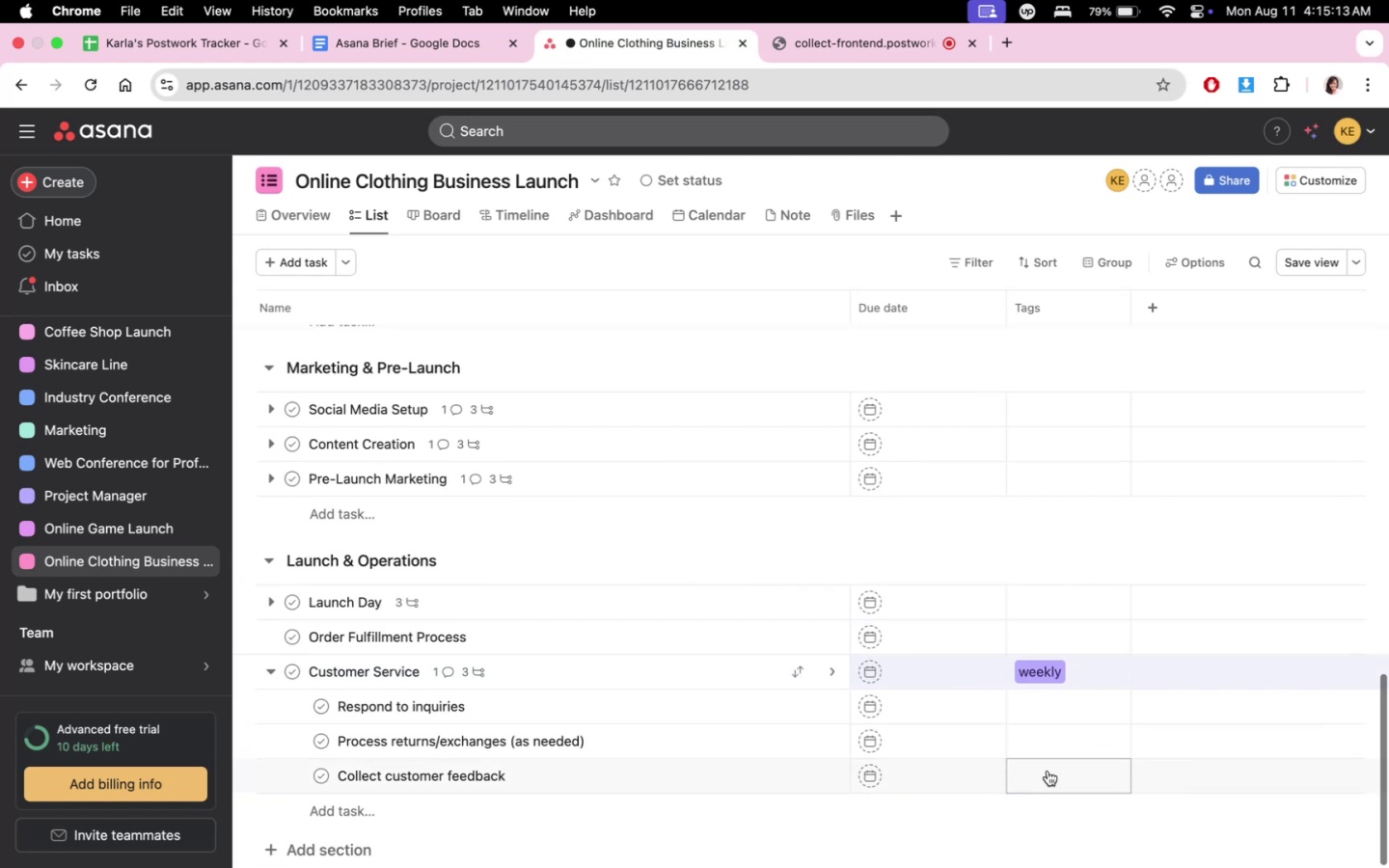 
left_click([1046, 780])
 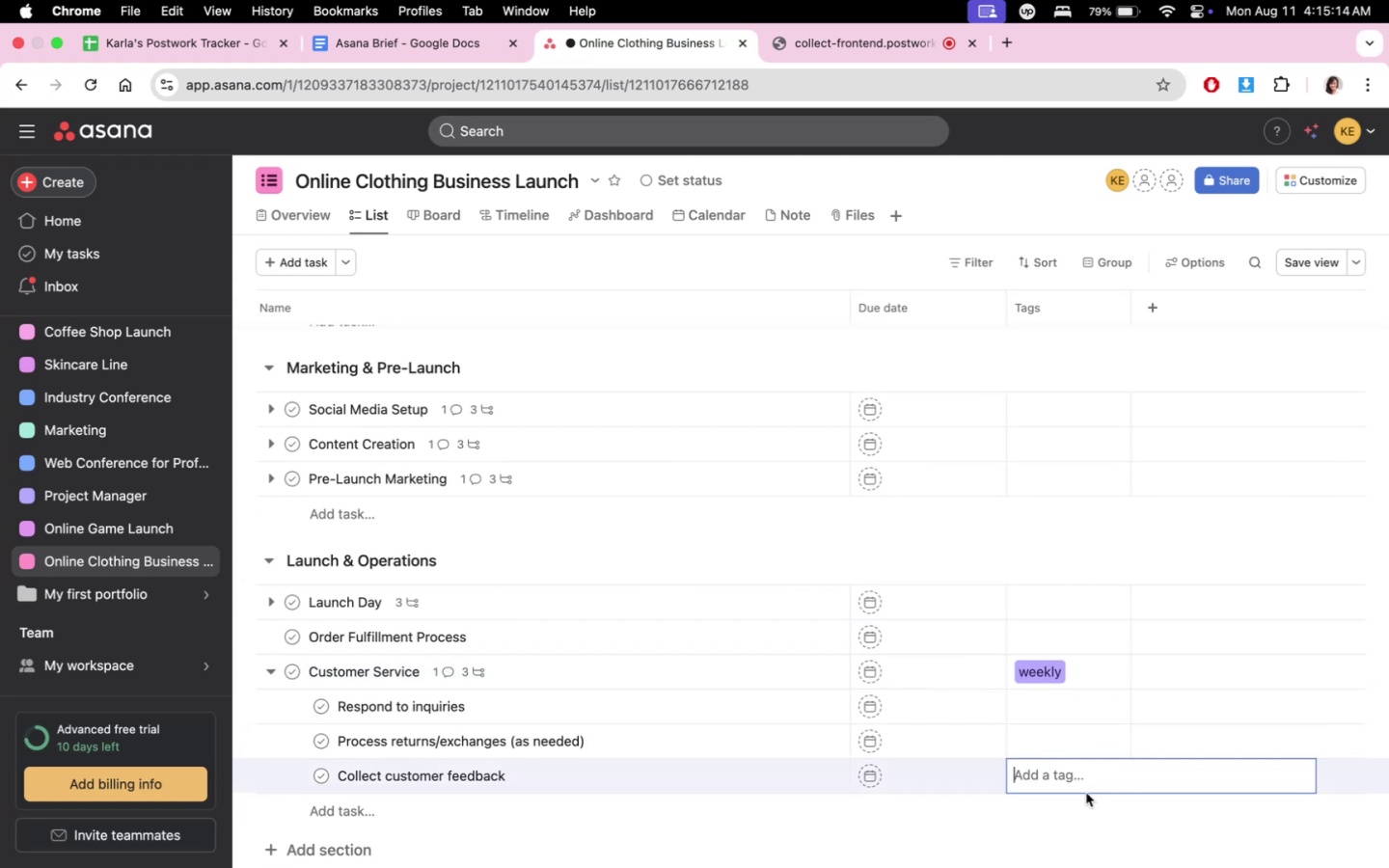 
type(wee)
 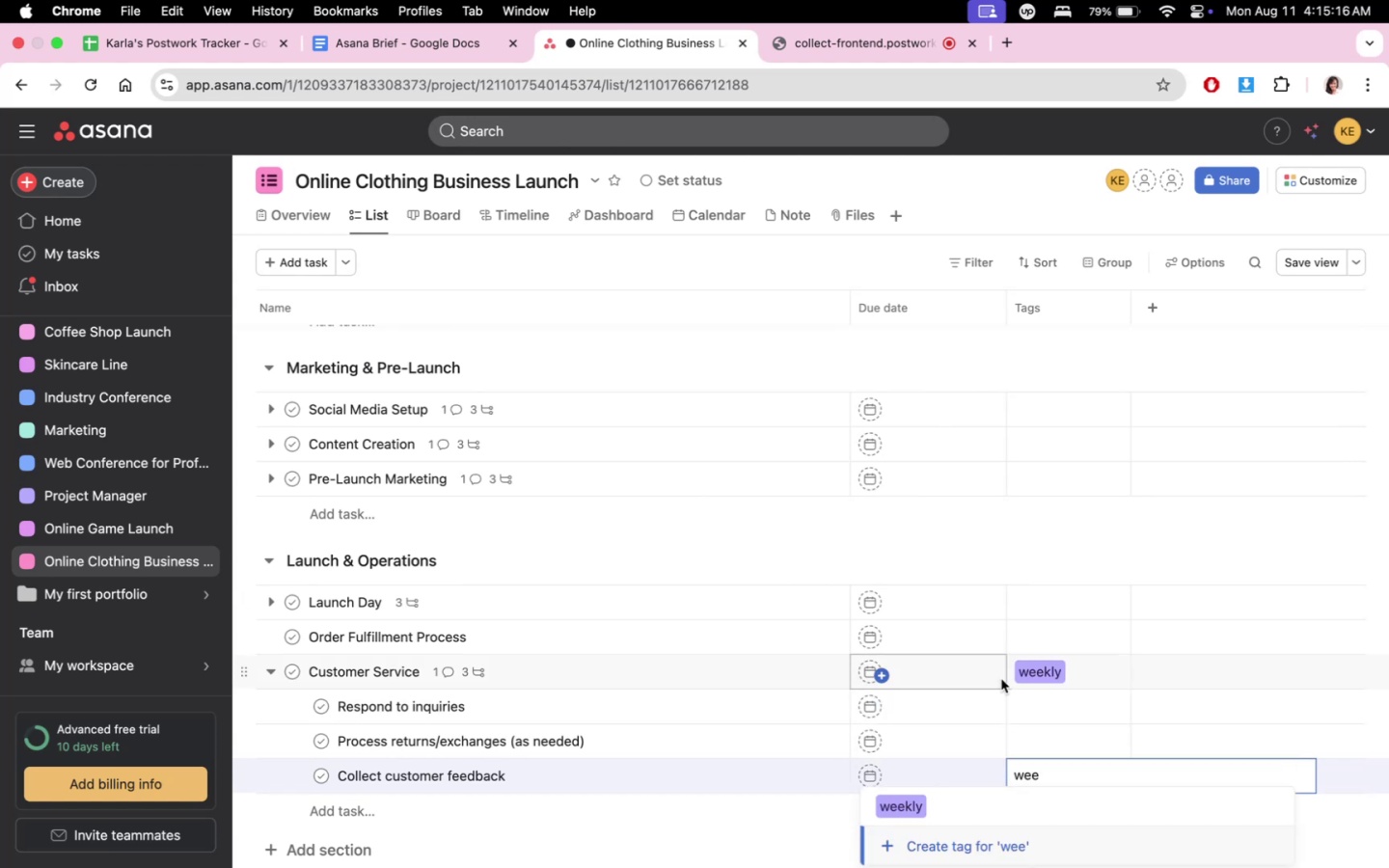 
left_click([979, 808])
 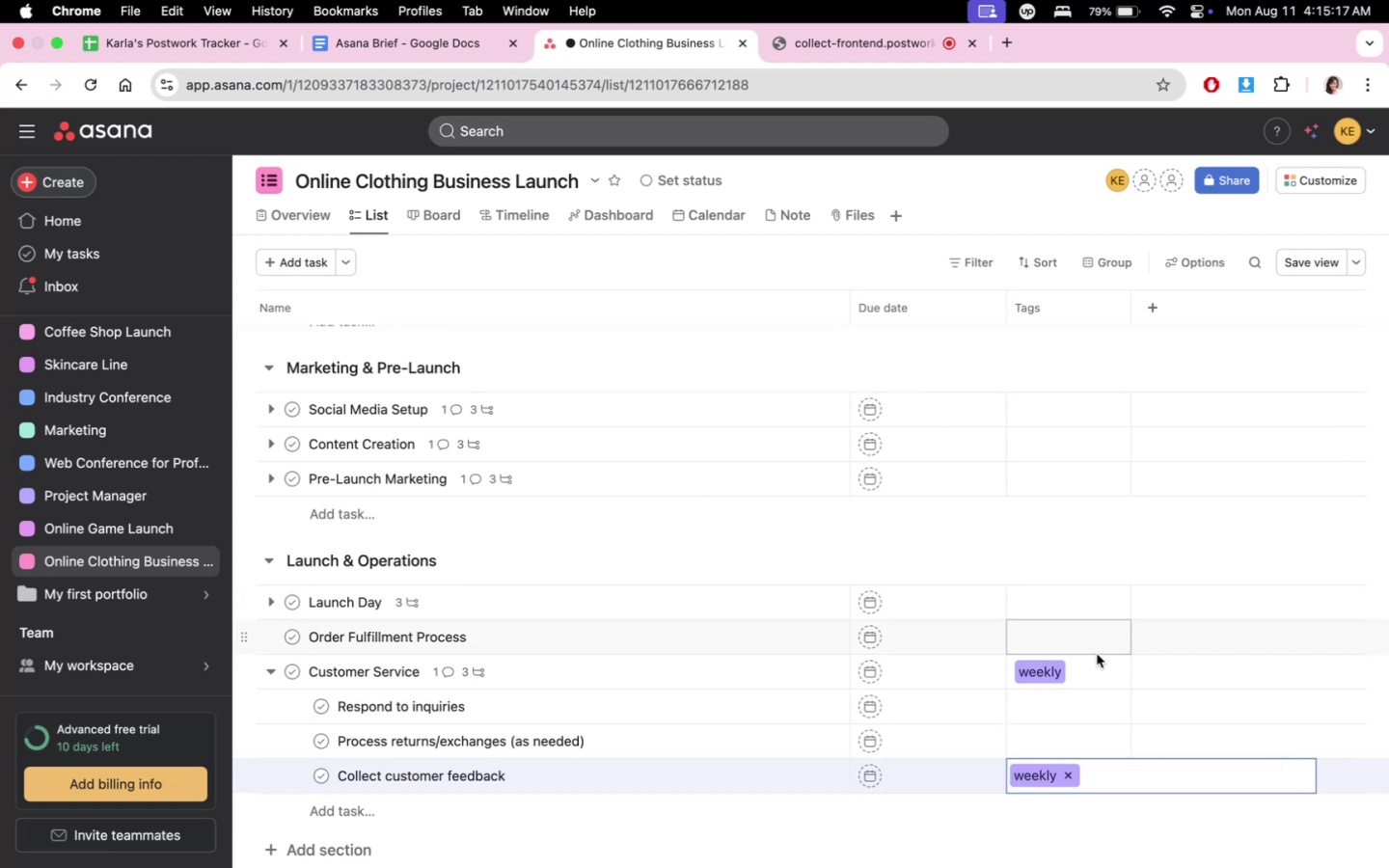 
left_click([1092, 664])
 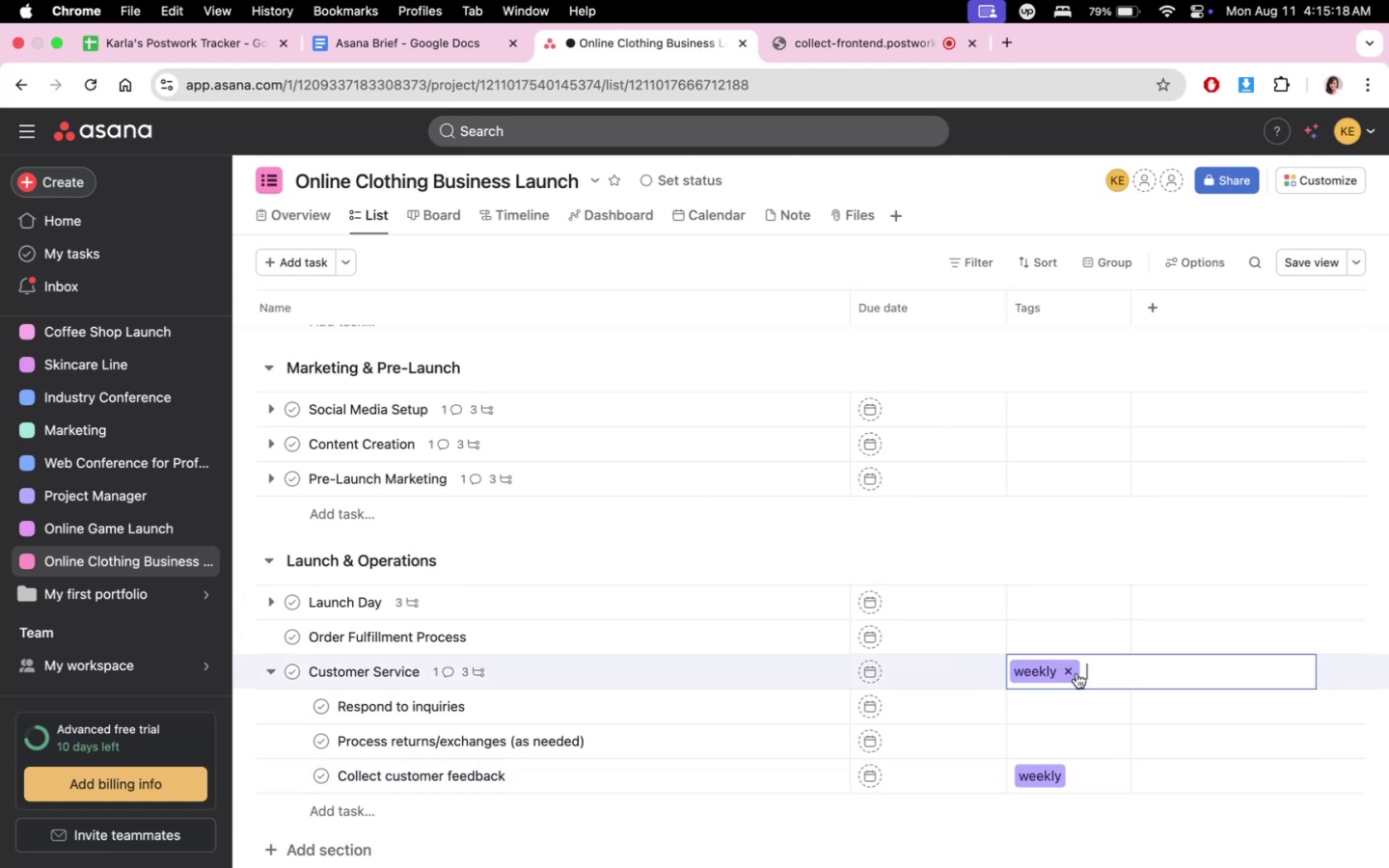 
double_click([1069, 673])
 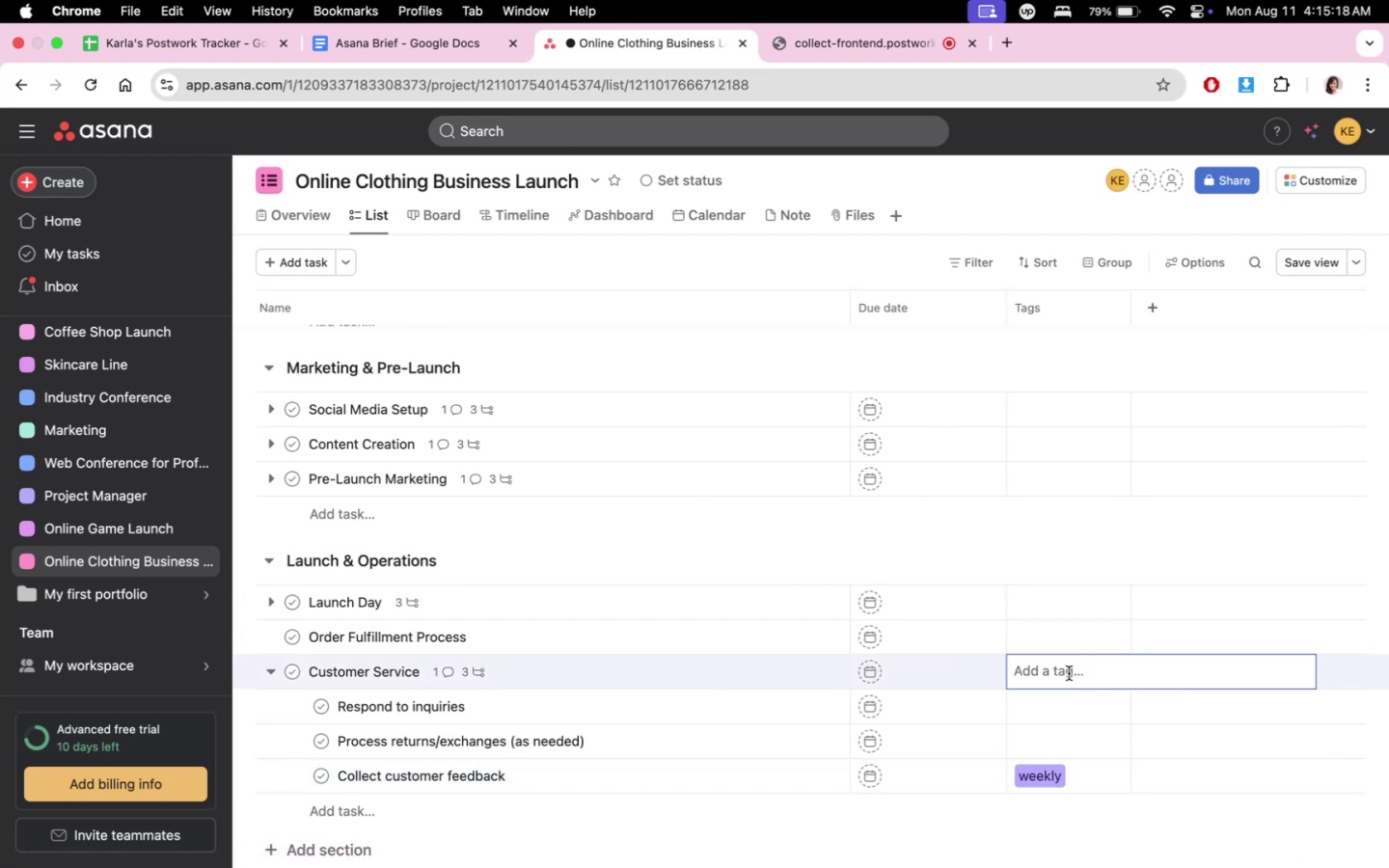 
triple_click([1069, 673])
 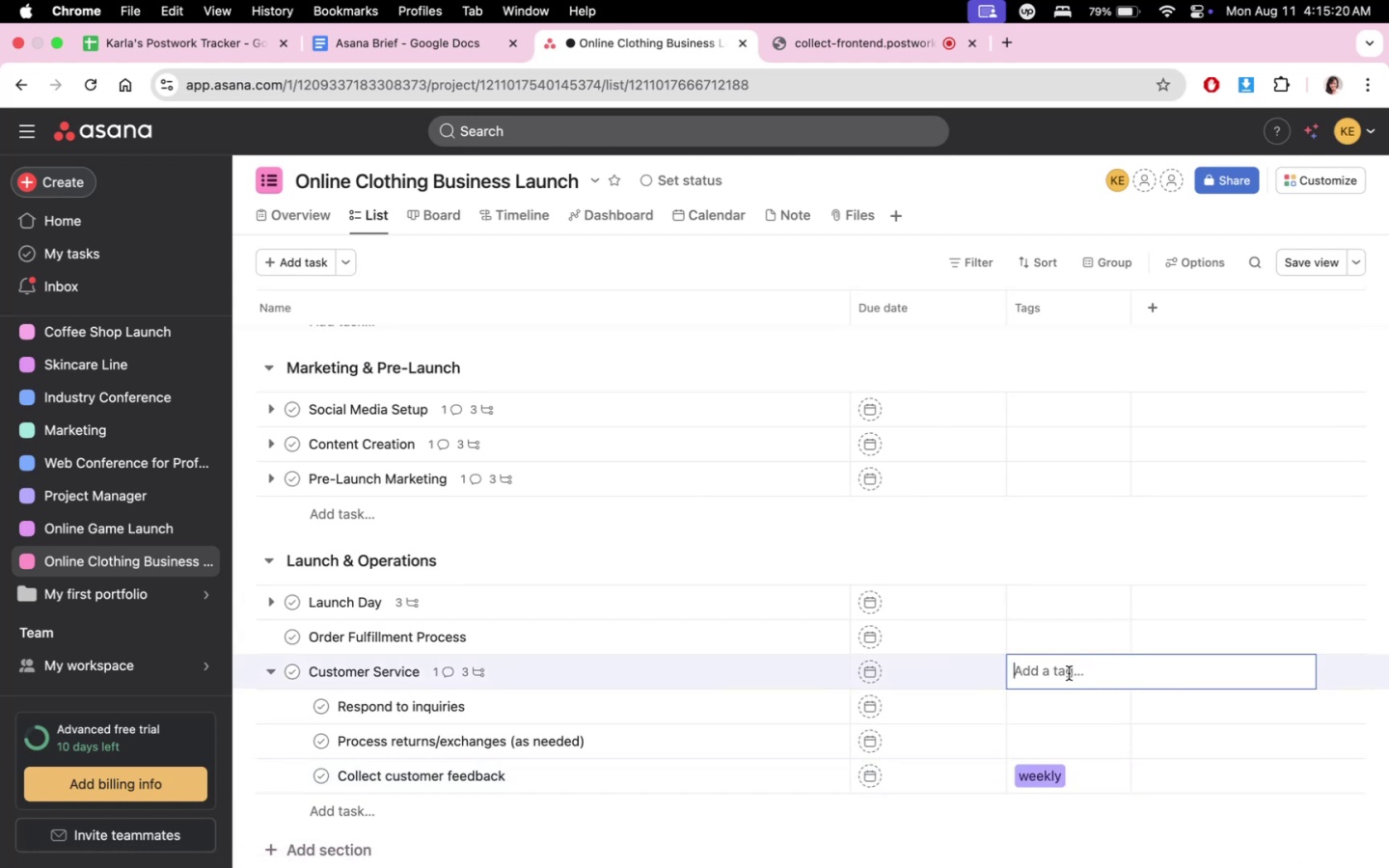 
type(ongoing)
 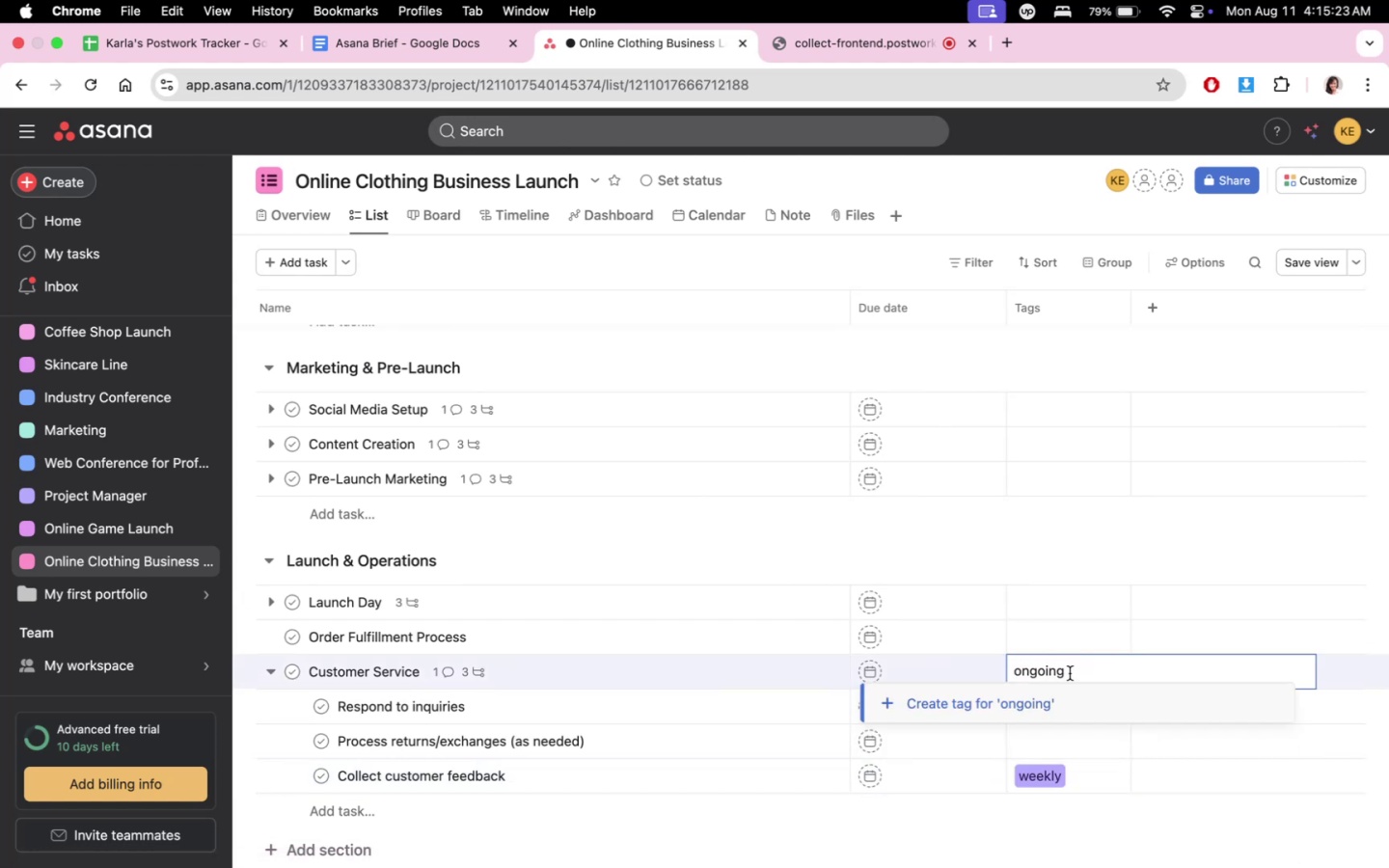 
left_click([1042, 701])
 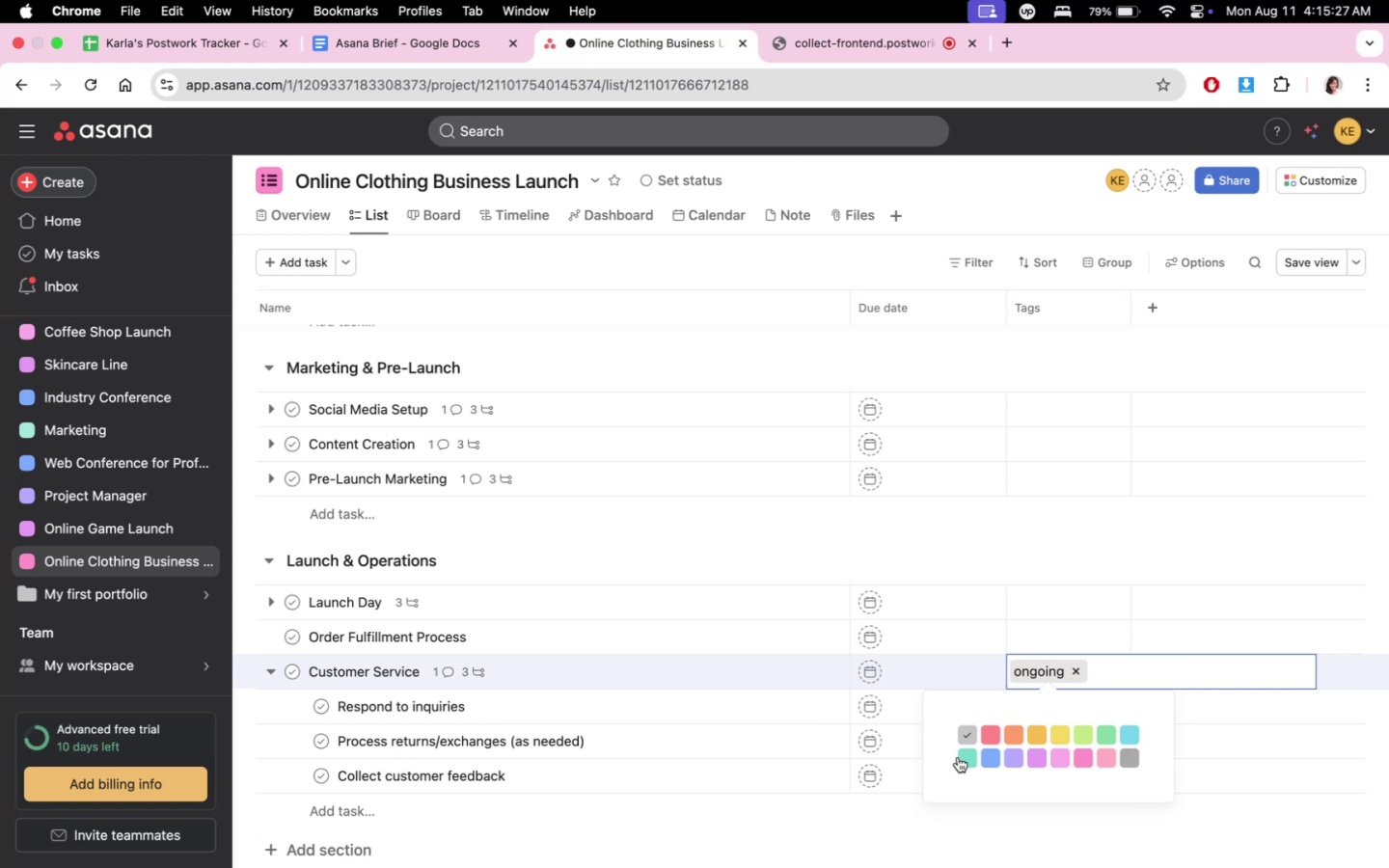 
double_click([1281, 540])
 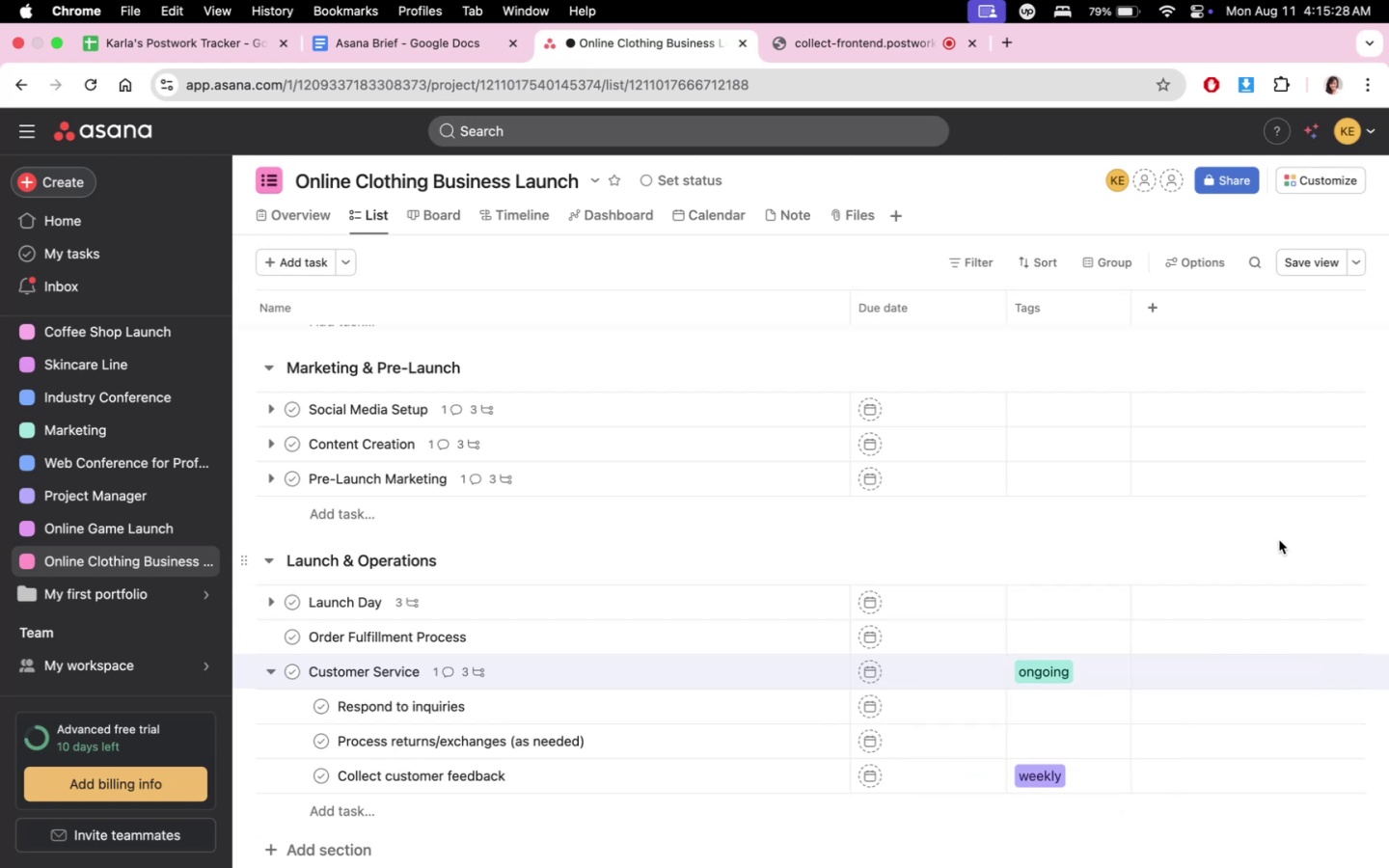 
scroll: coordinate [1196, 685], scroll_direction: down, amount: 7.0
 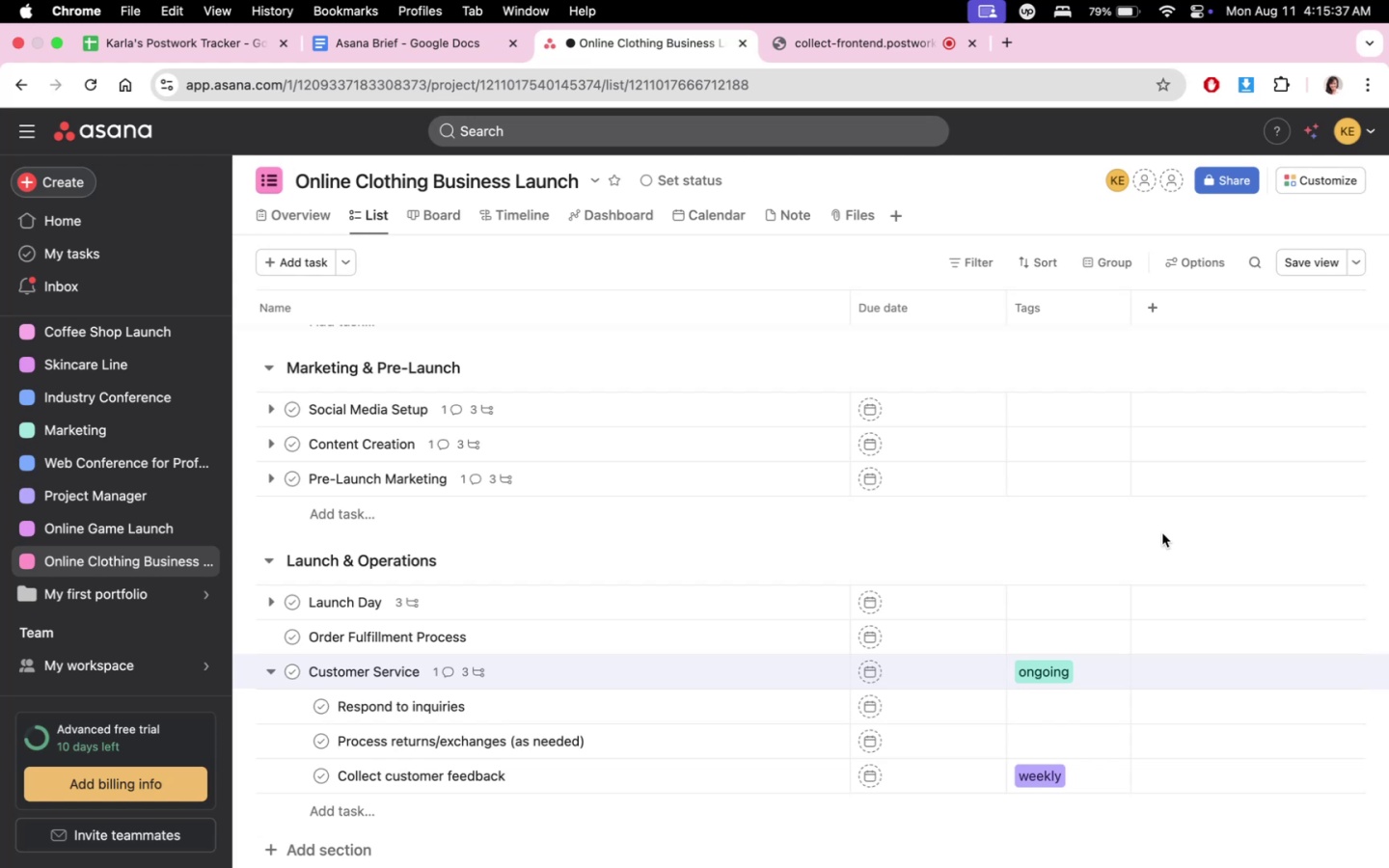 
wait(14.58)
 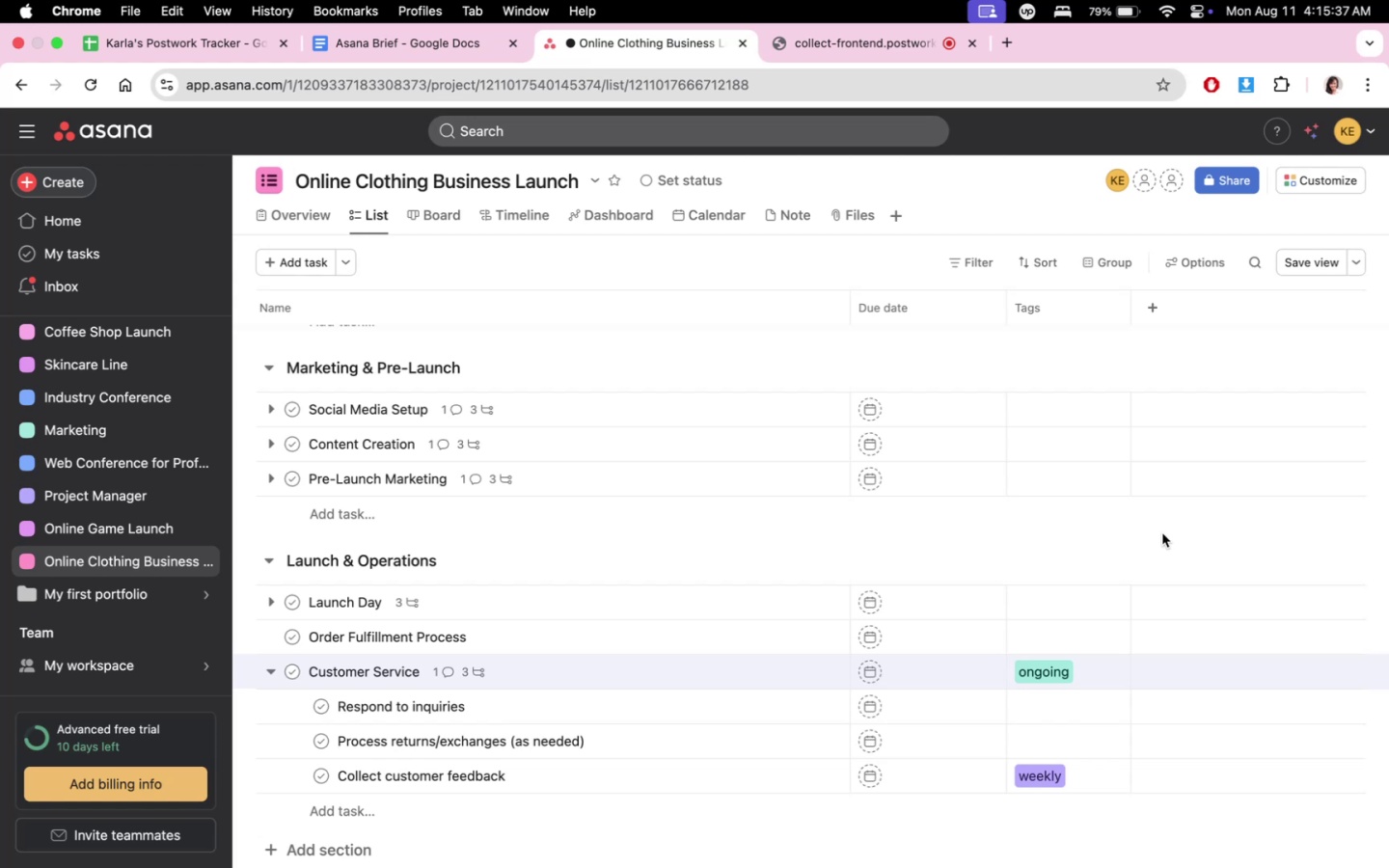 
left_click([882, 28])
 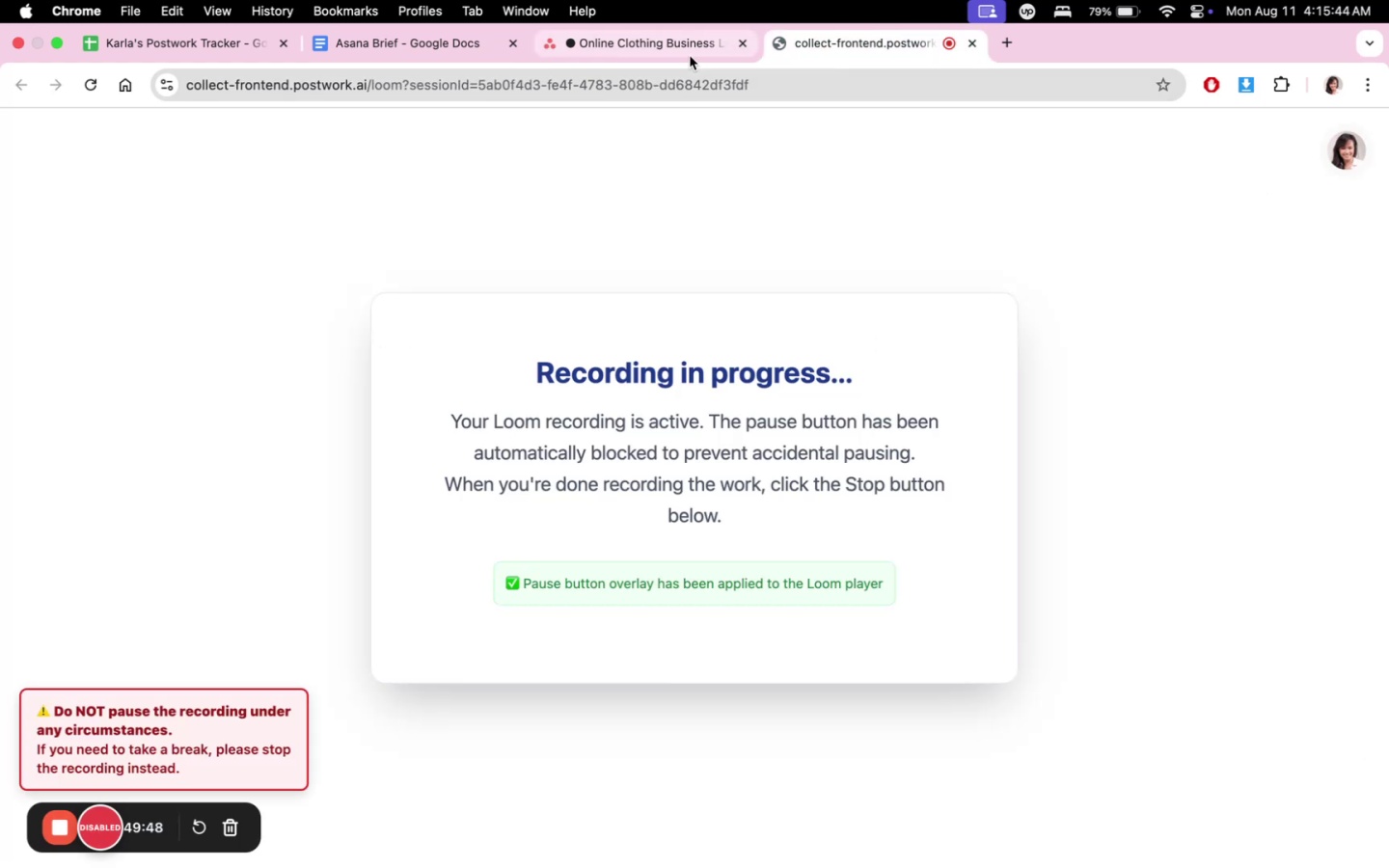 
left_click([690, 56])
 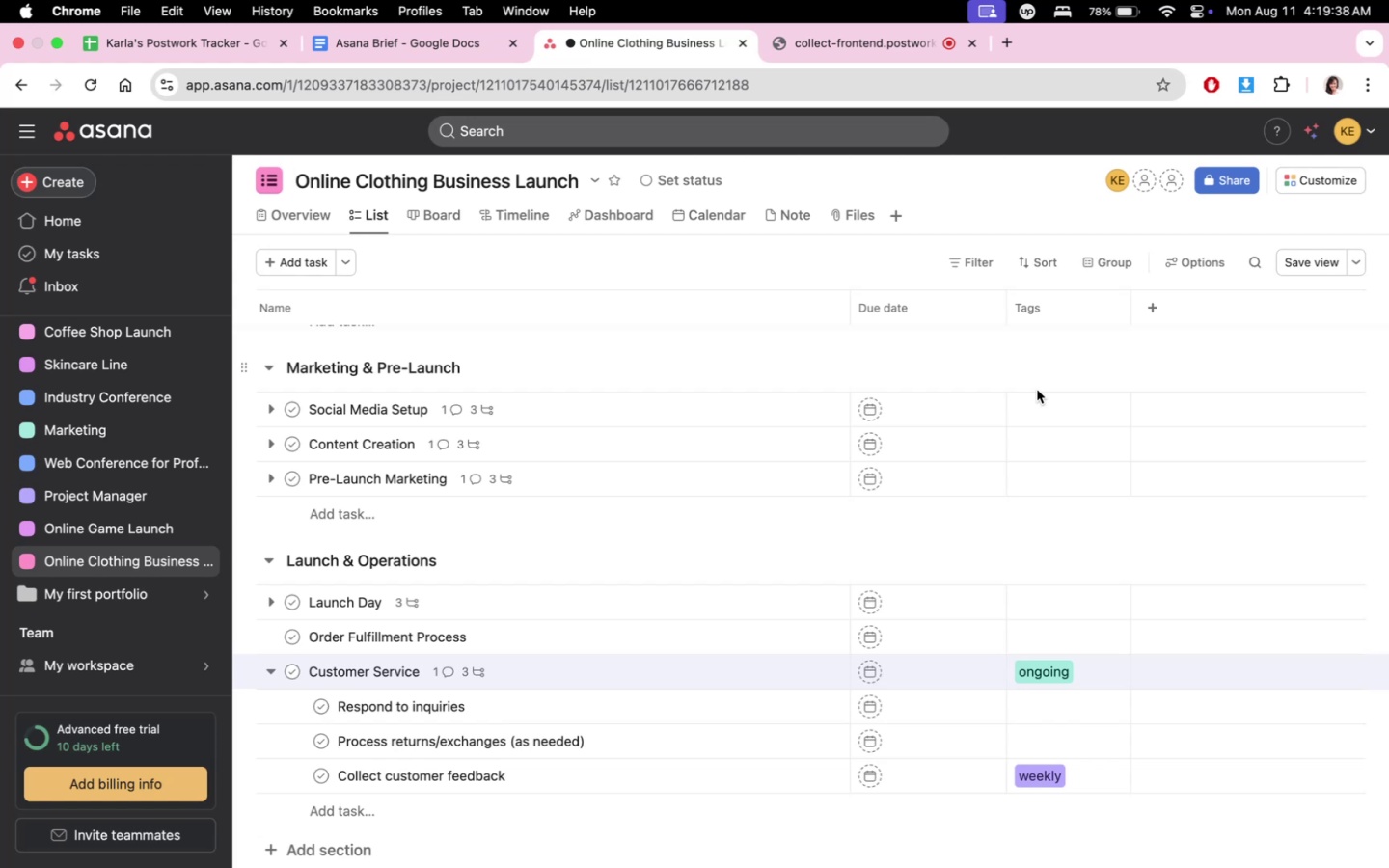 
wait(239.75)
 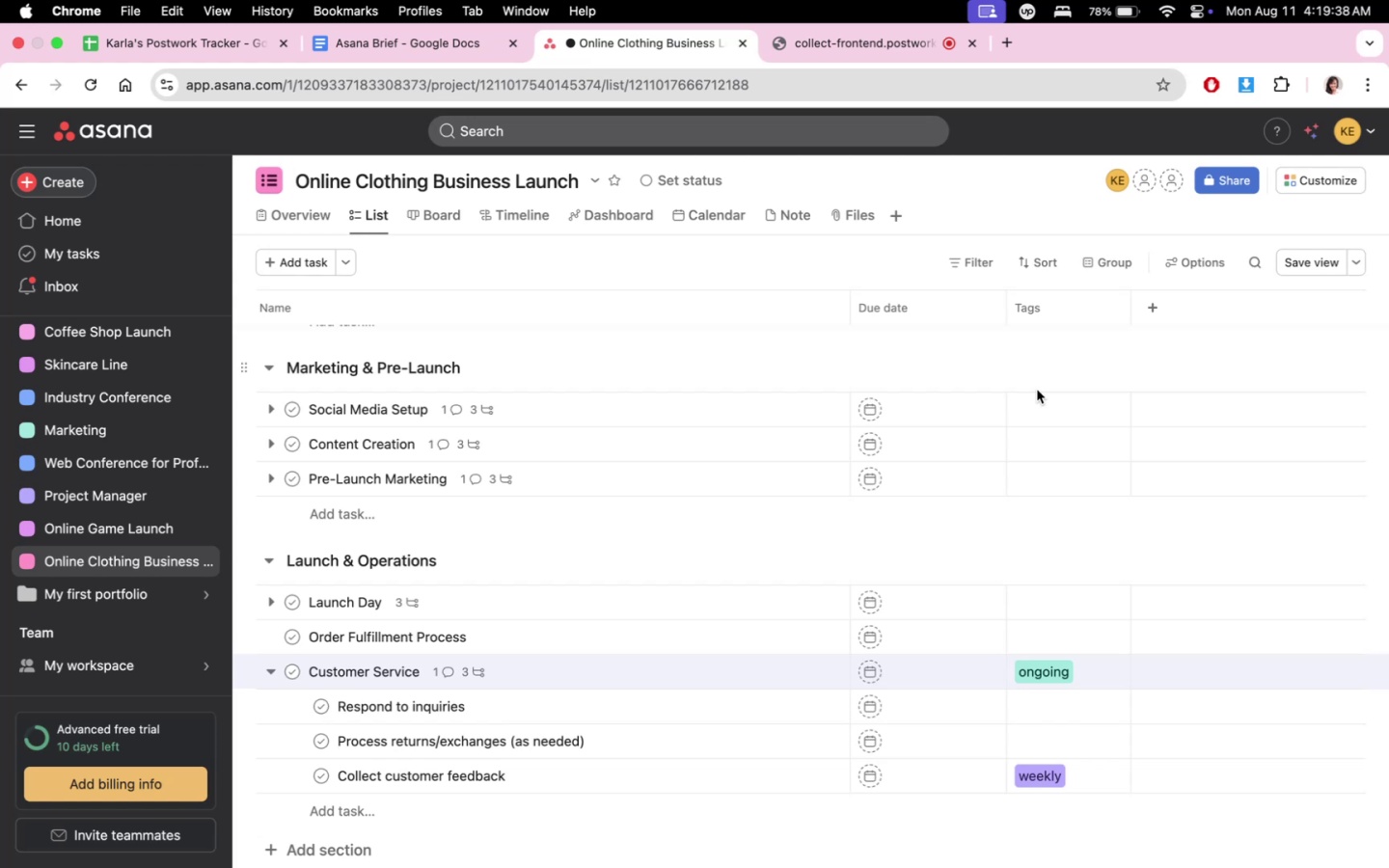 
scroll: coordinate [713, 656], scroll_direction: down, amount: 26.0
 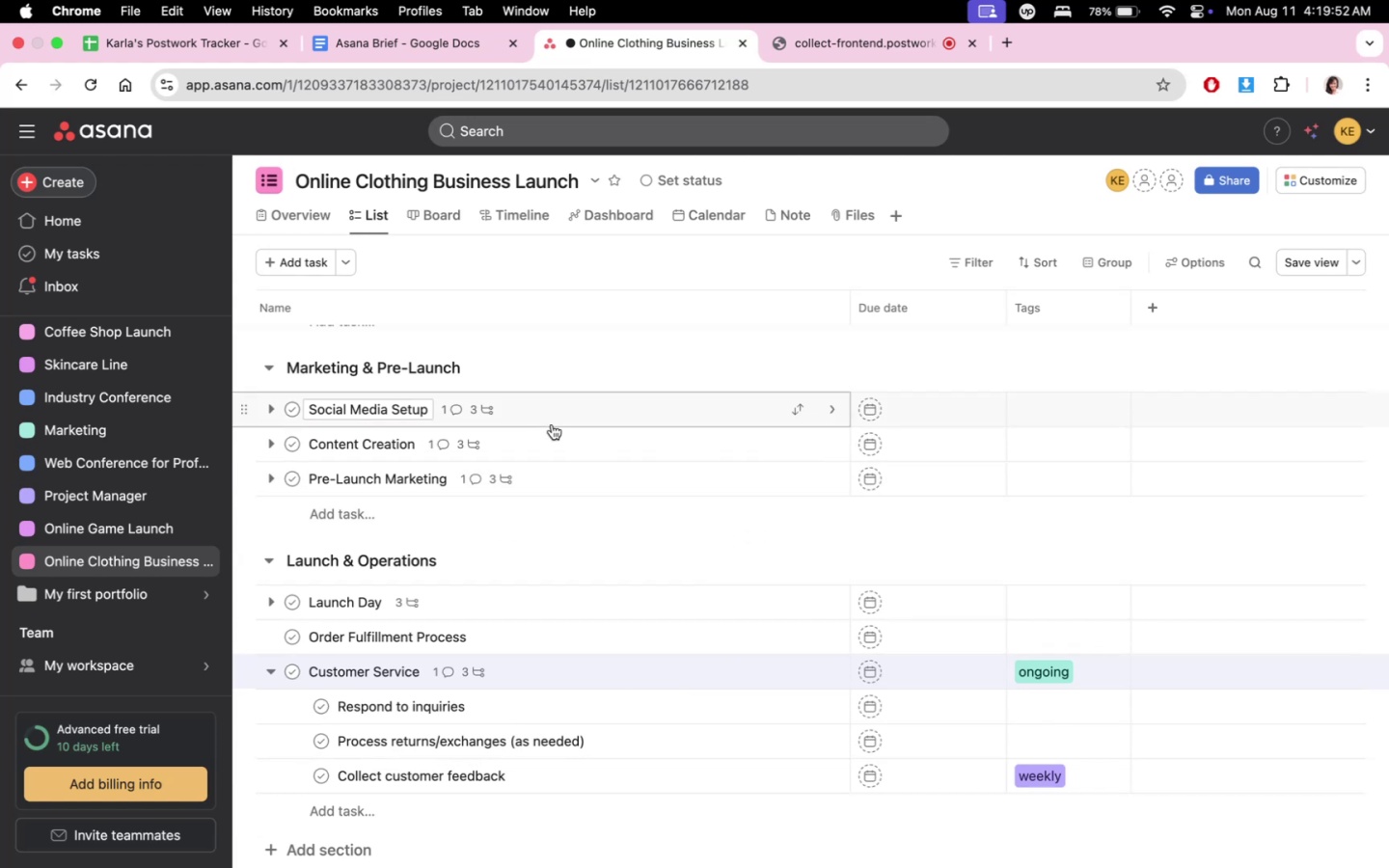 
wait(11.6)
 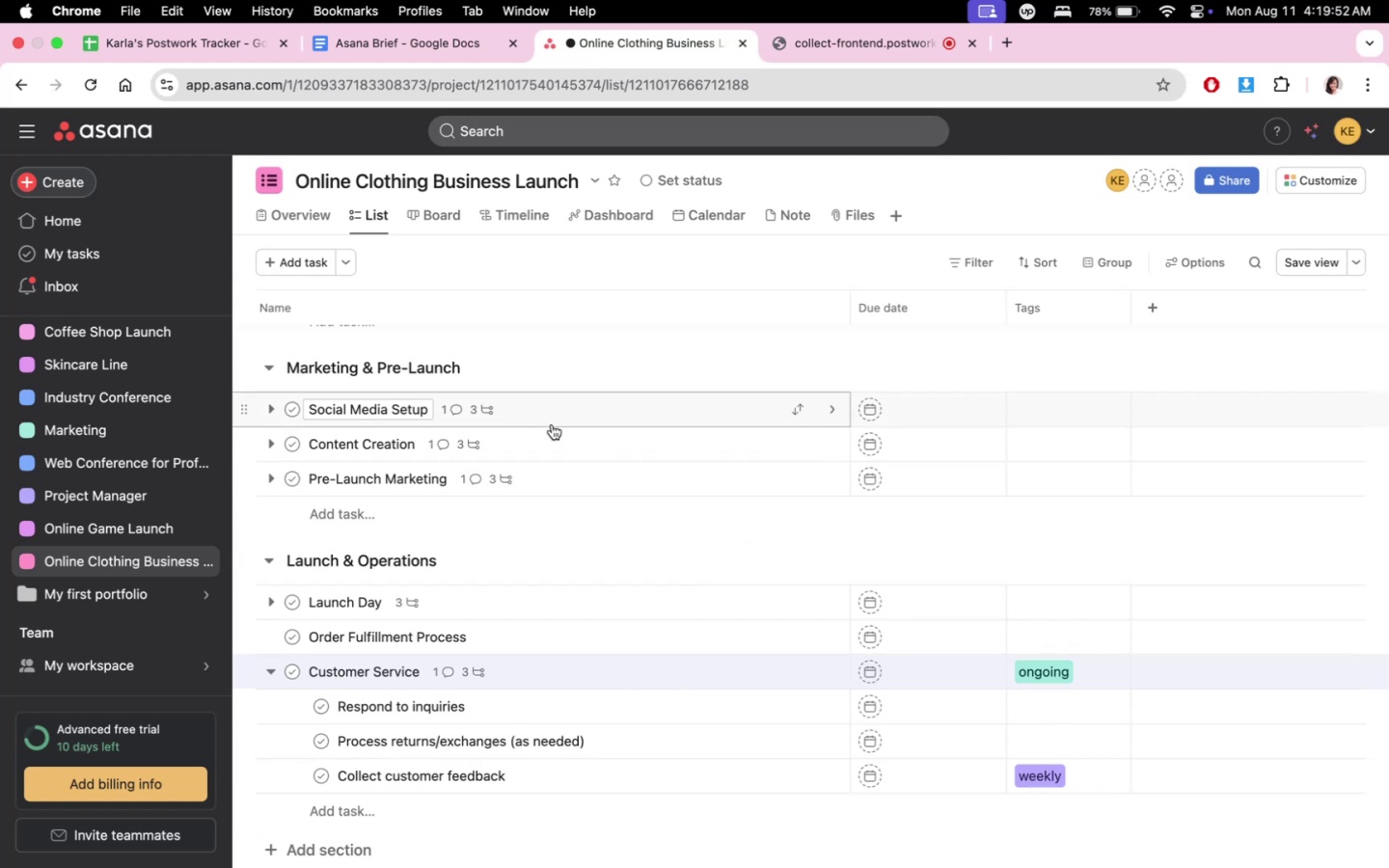 
scroll: coordinate [570, 384], scroll_direction: down, amount: 11.0
 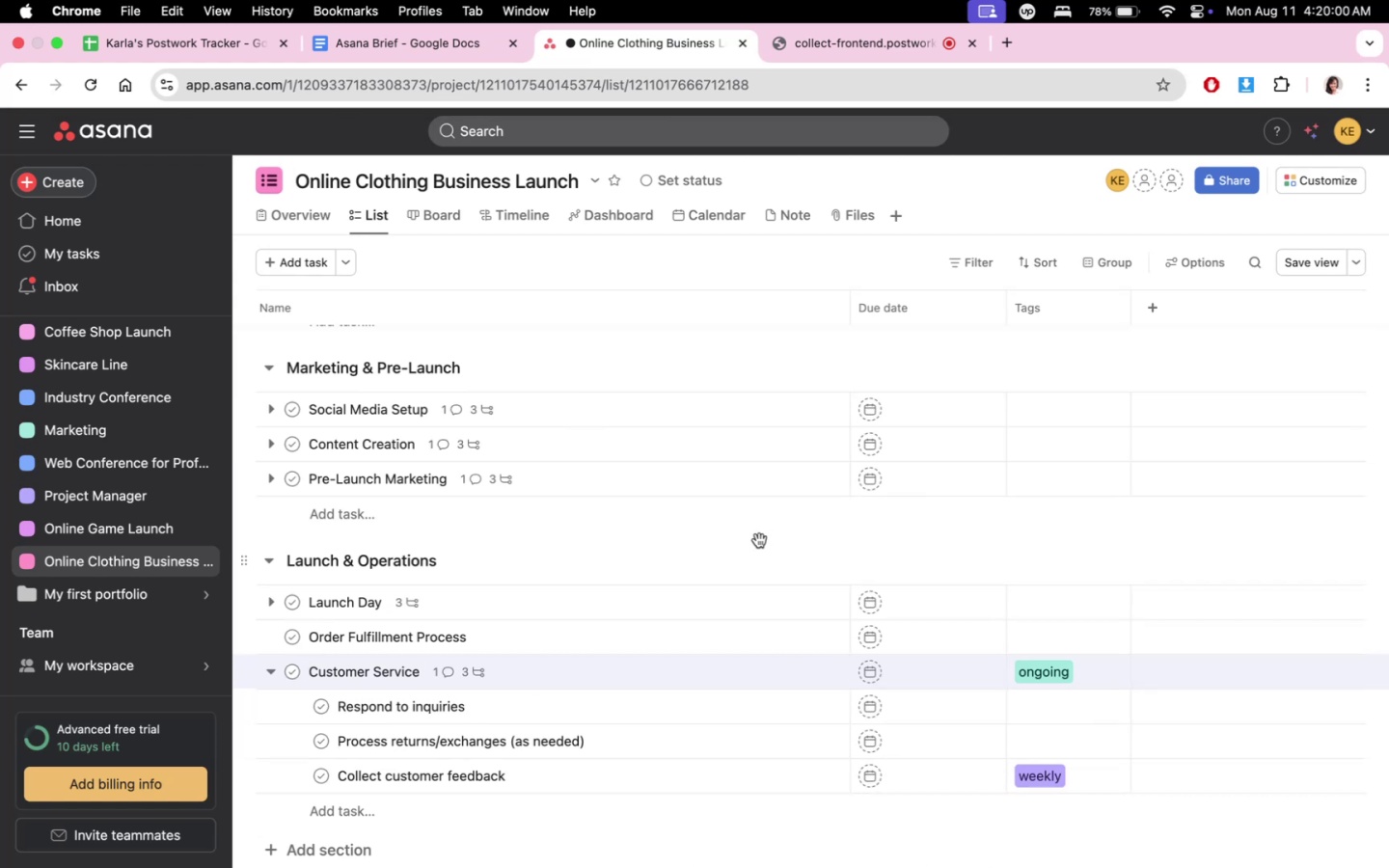 
wait(8.49)
 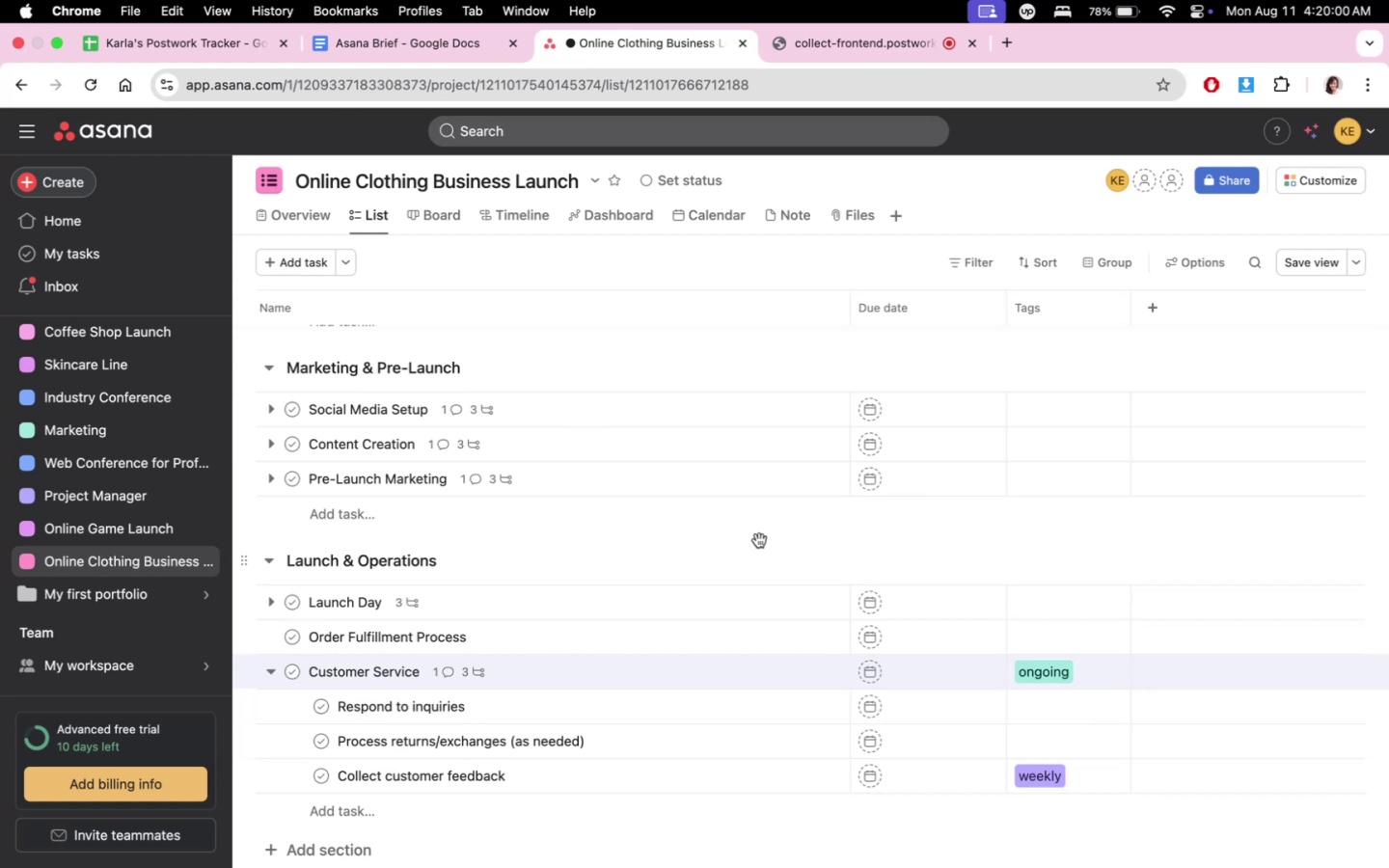 
left_click([330, 858])
 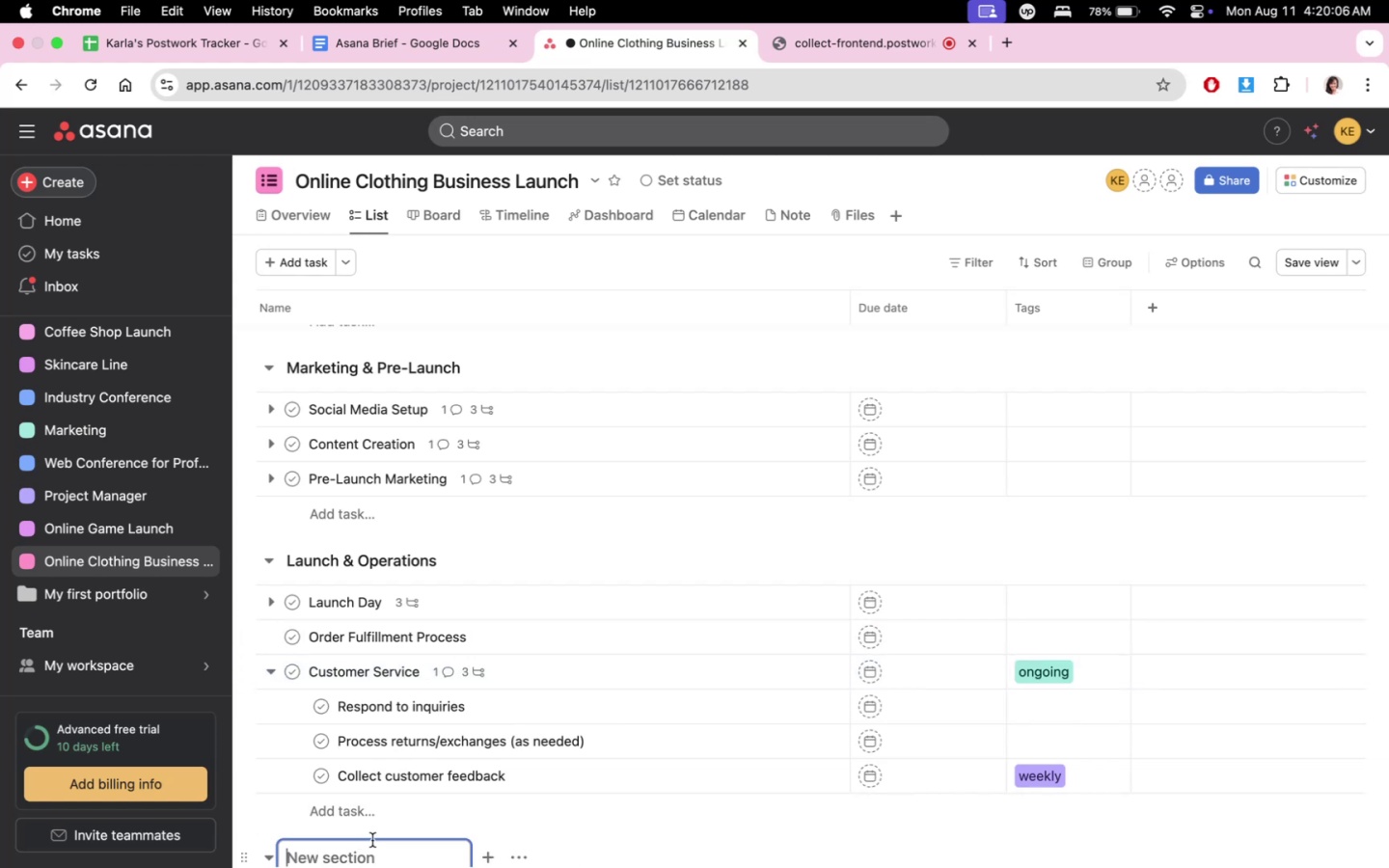 
type(Phae )
key(Backspace)
key(Backspace)
type(se 6: Posy )
key(Backspace)
key(Backspace)
type(t - Launch )
key(Backspace)
key(Backspace)
key(Backspace)
key(Backspace)
key(Backspace)
key(Backspace)
key(Backspace)
key(Backspace)
key(Backspace)
key(Backspace)
type(-Launch & Gw)
key(Backspace)
type(rowth)
 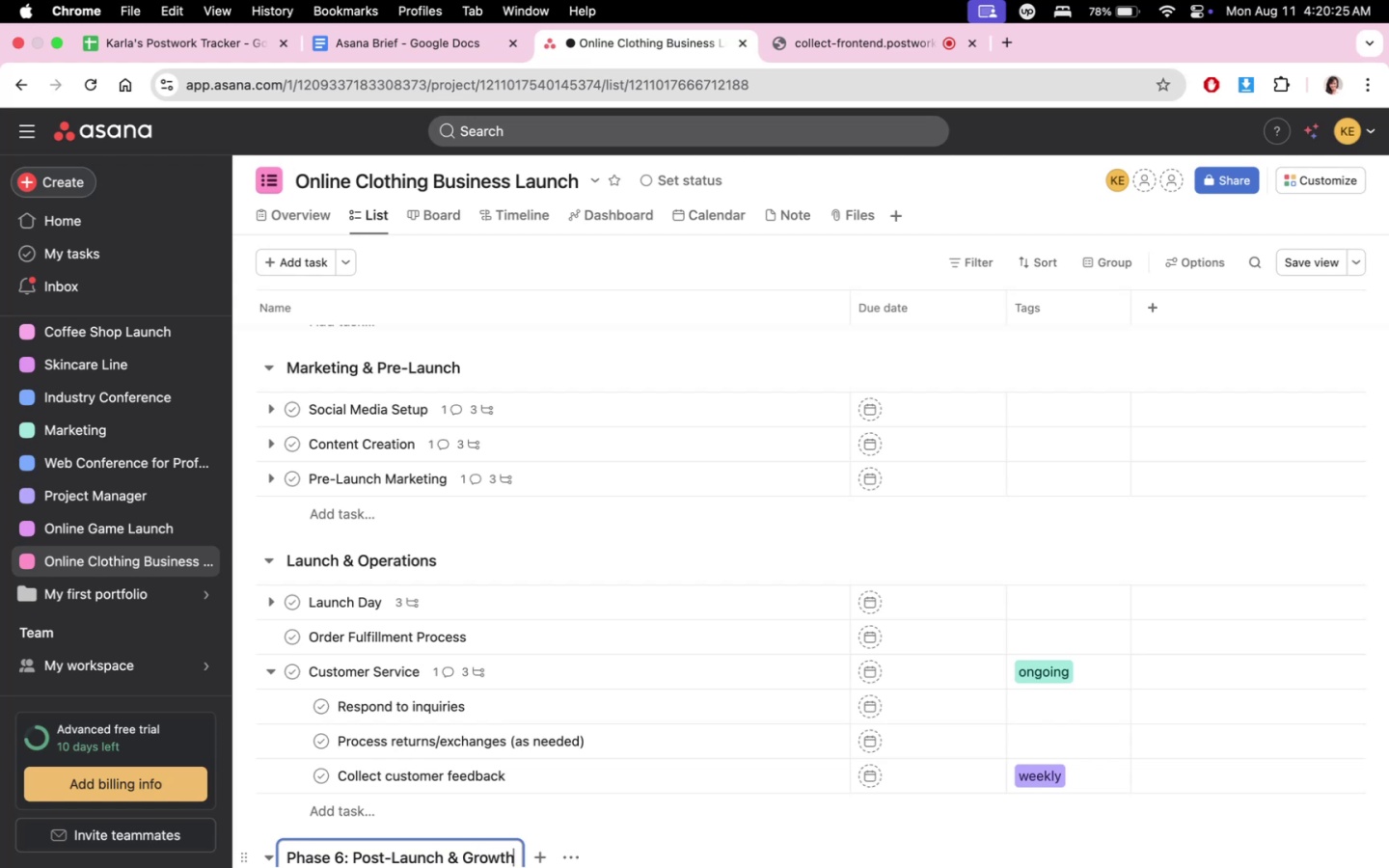 
key(ArrowLeft)
 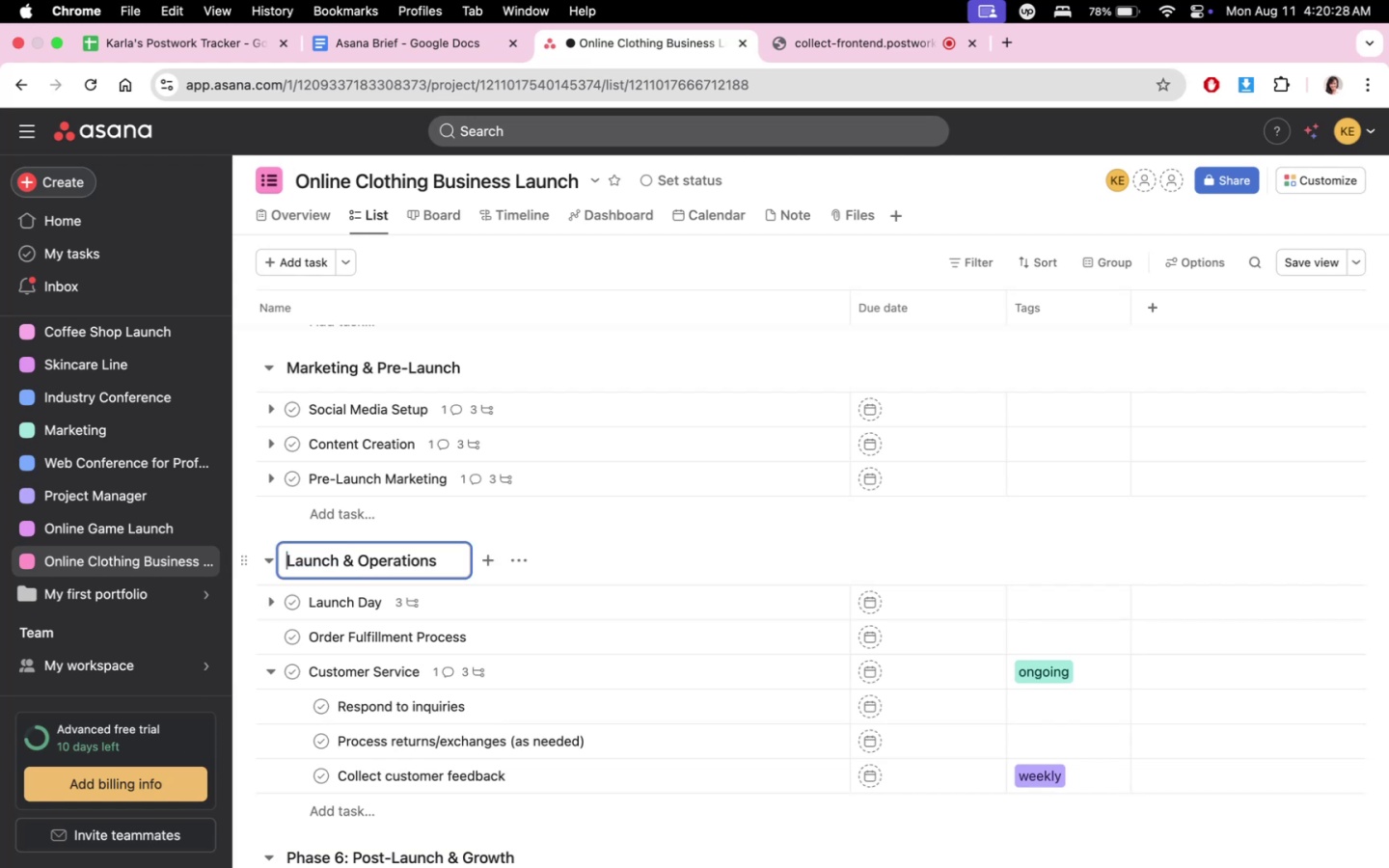 
type(Phase 5: )
 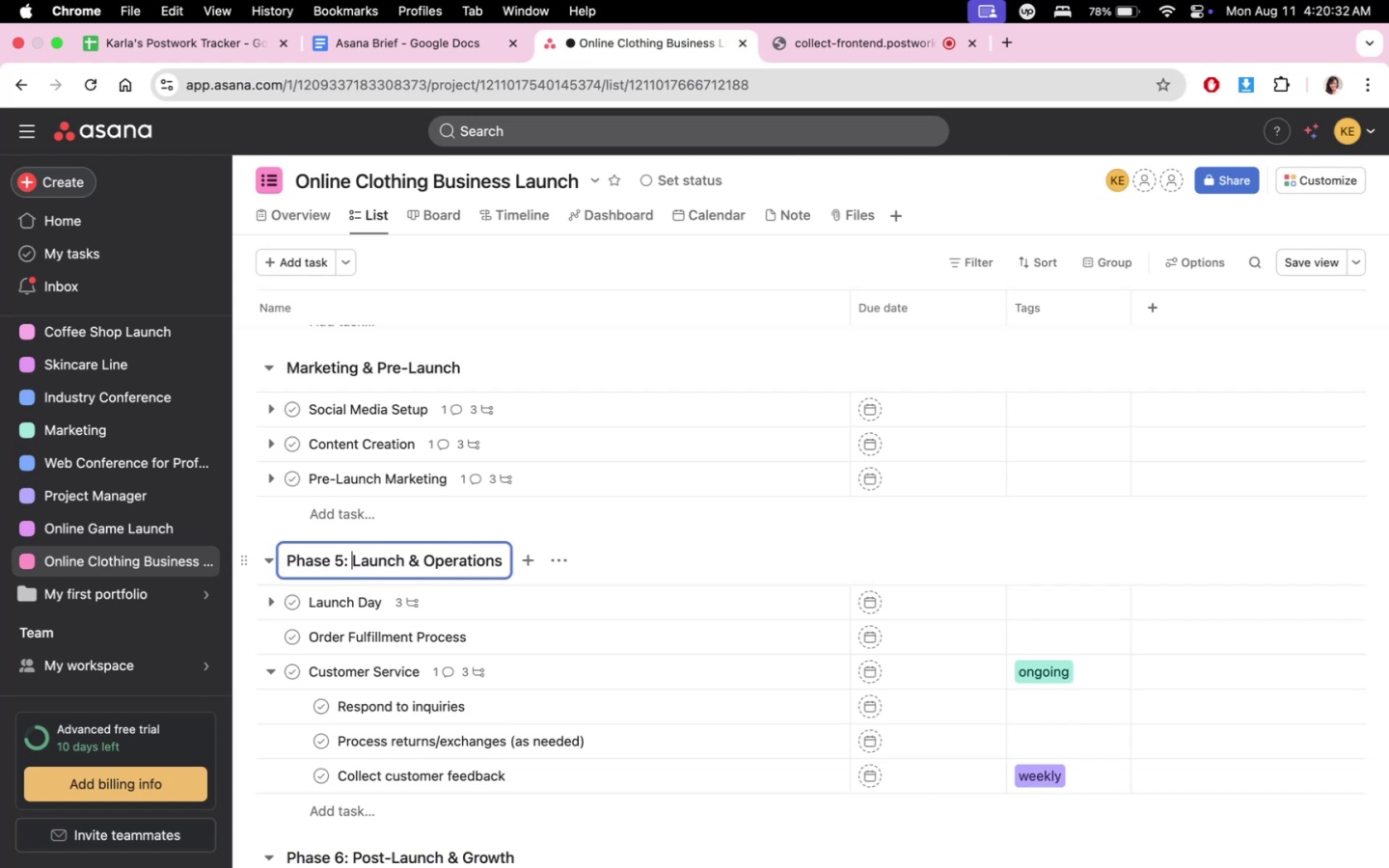 
scroll: coordinate [399, 551], scroll_direction: up, amount: 4.0
 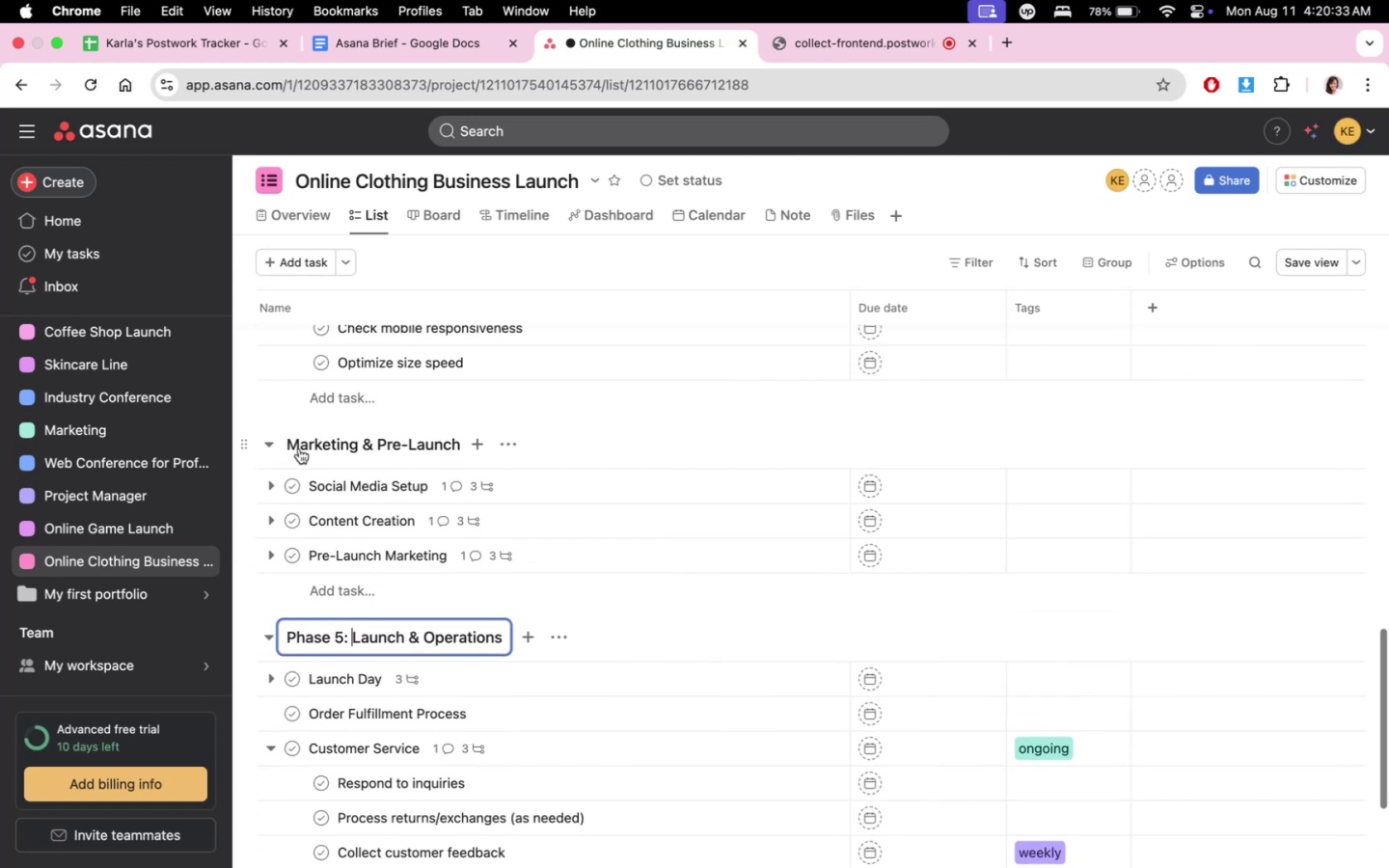 
left_click([294, 430])
 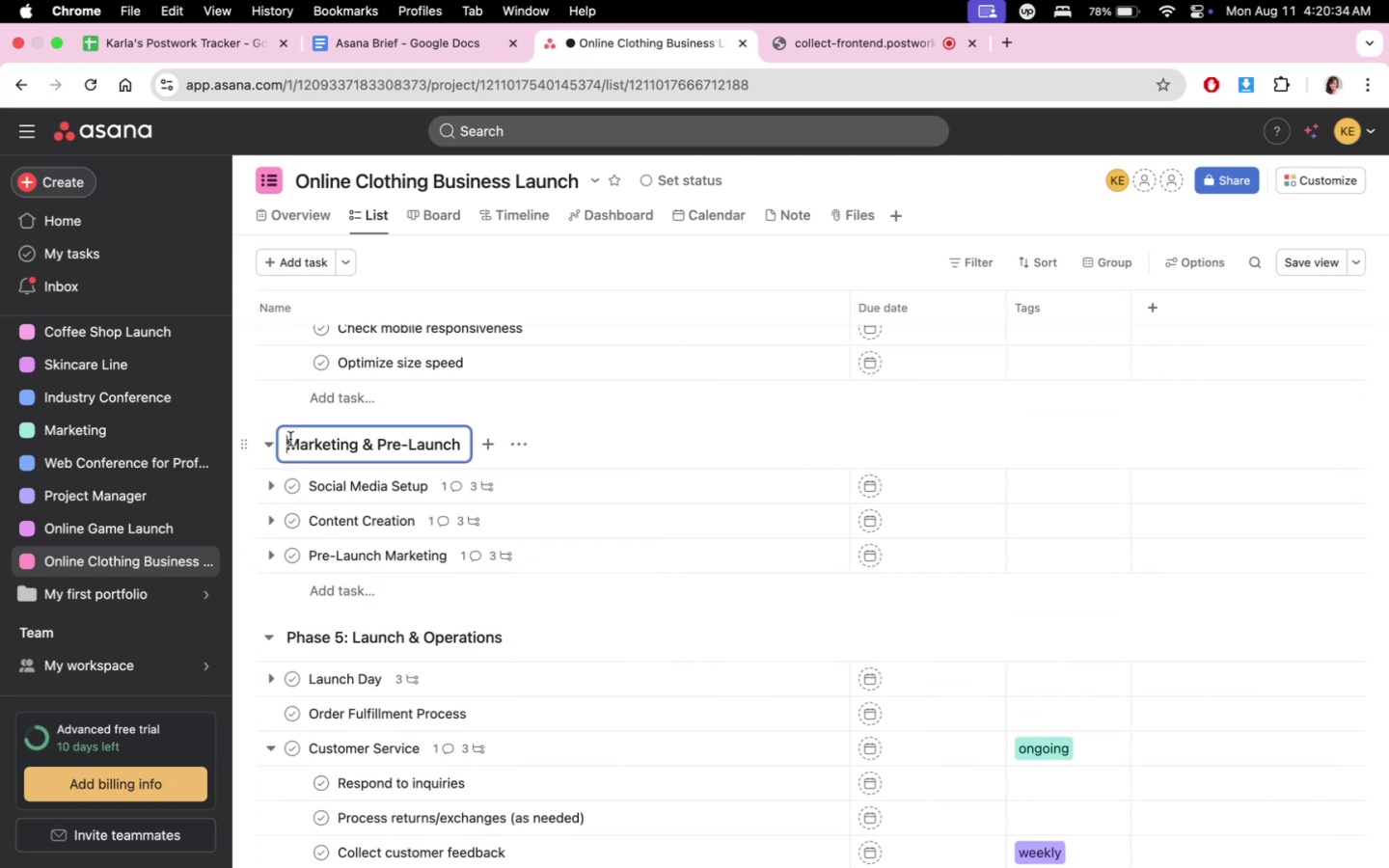 
type(Phase 4: )
 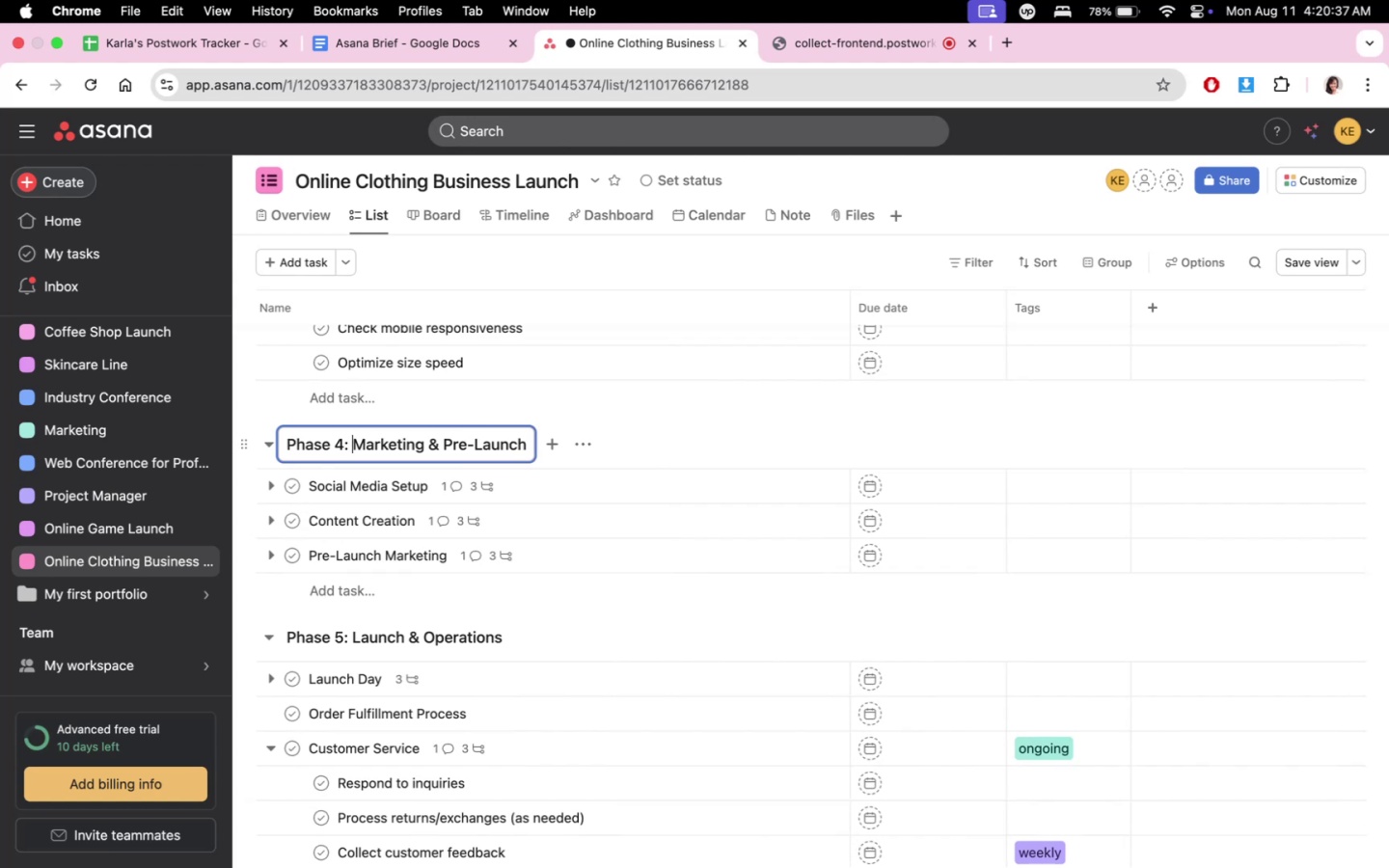 
scroll: coordinate [433, 608], scroll_direction: up, amount: 11.0
 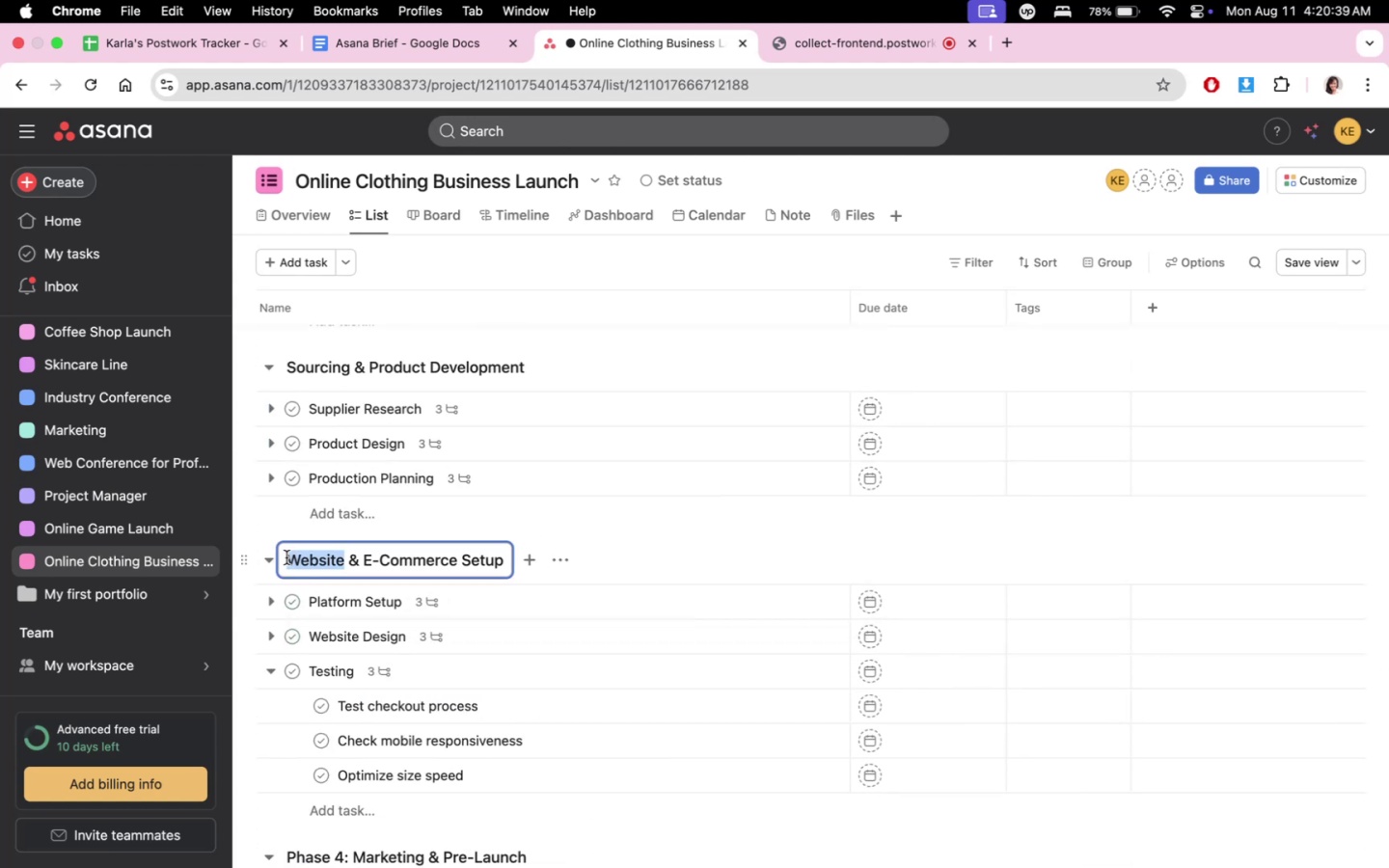 
key(ArrowLeft)
 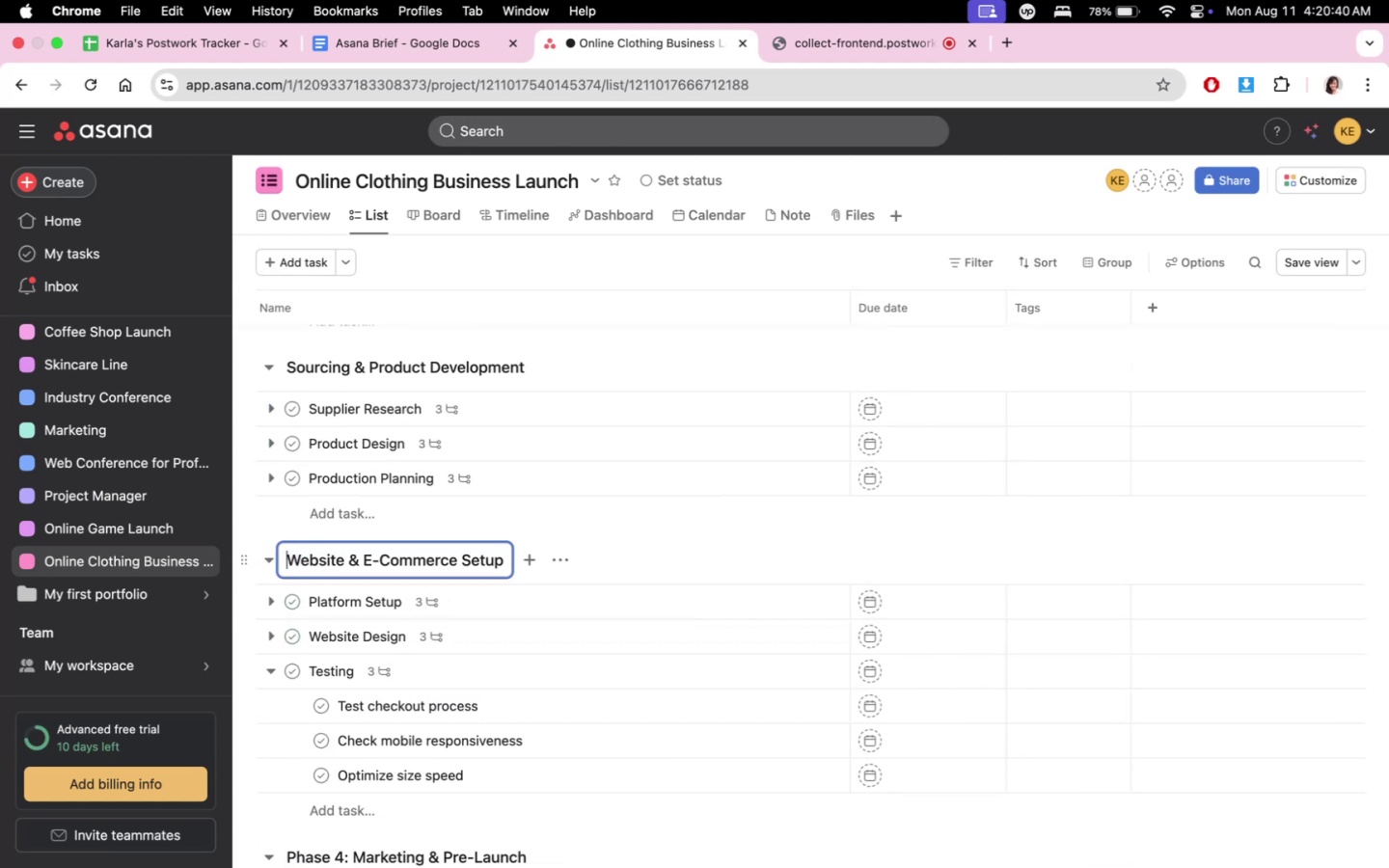 
hold_key(key=ShiftLeft, duration=0.35)
 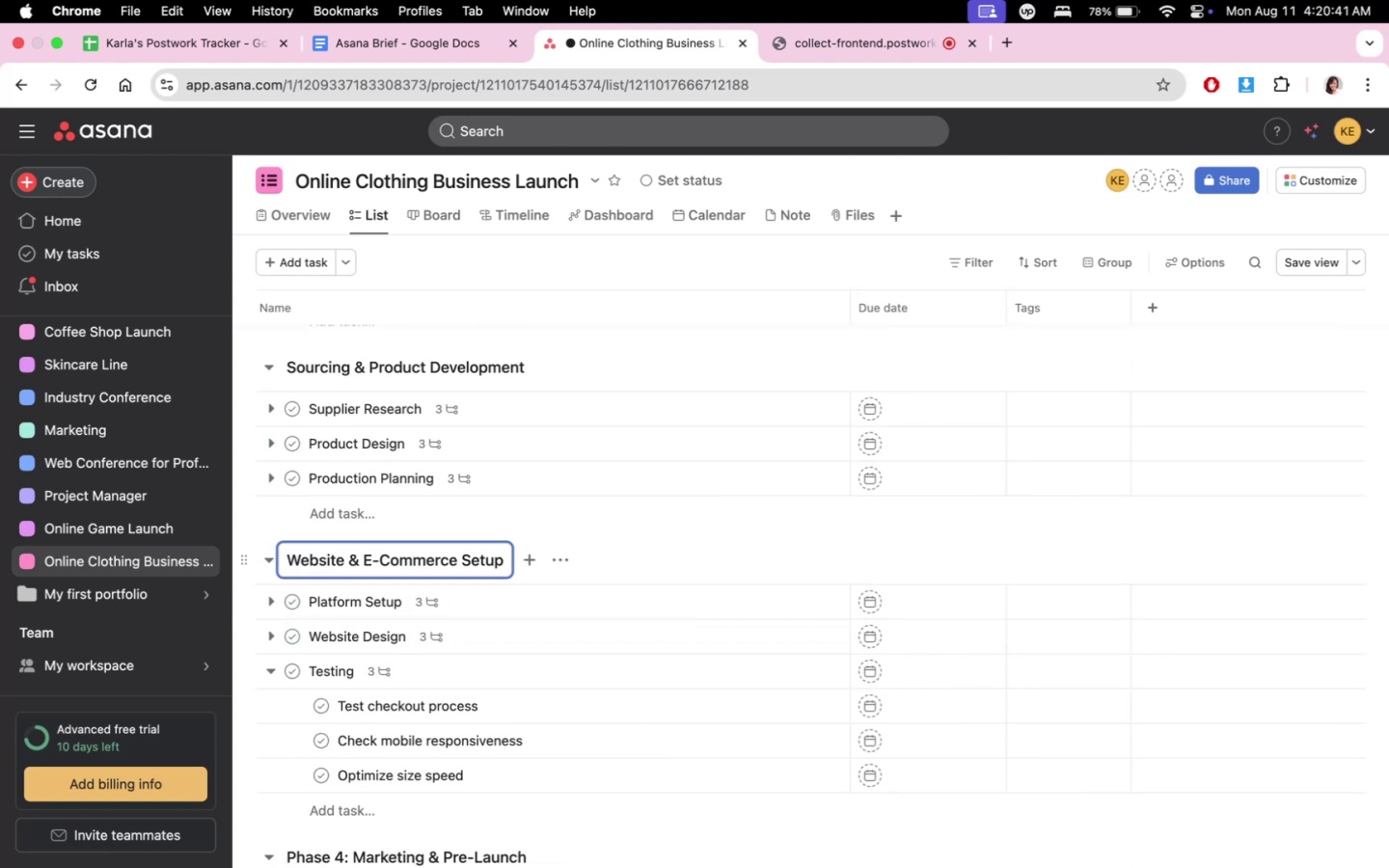 
type(Phase 3: )
 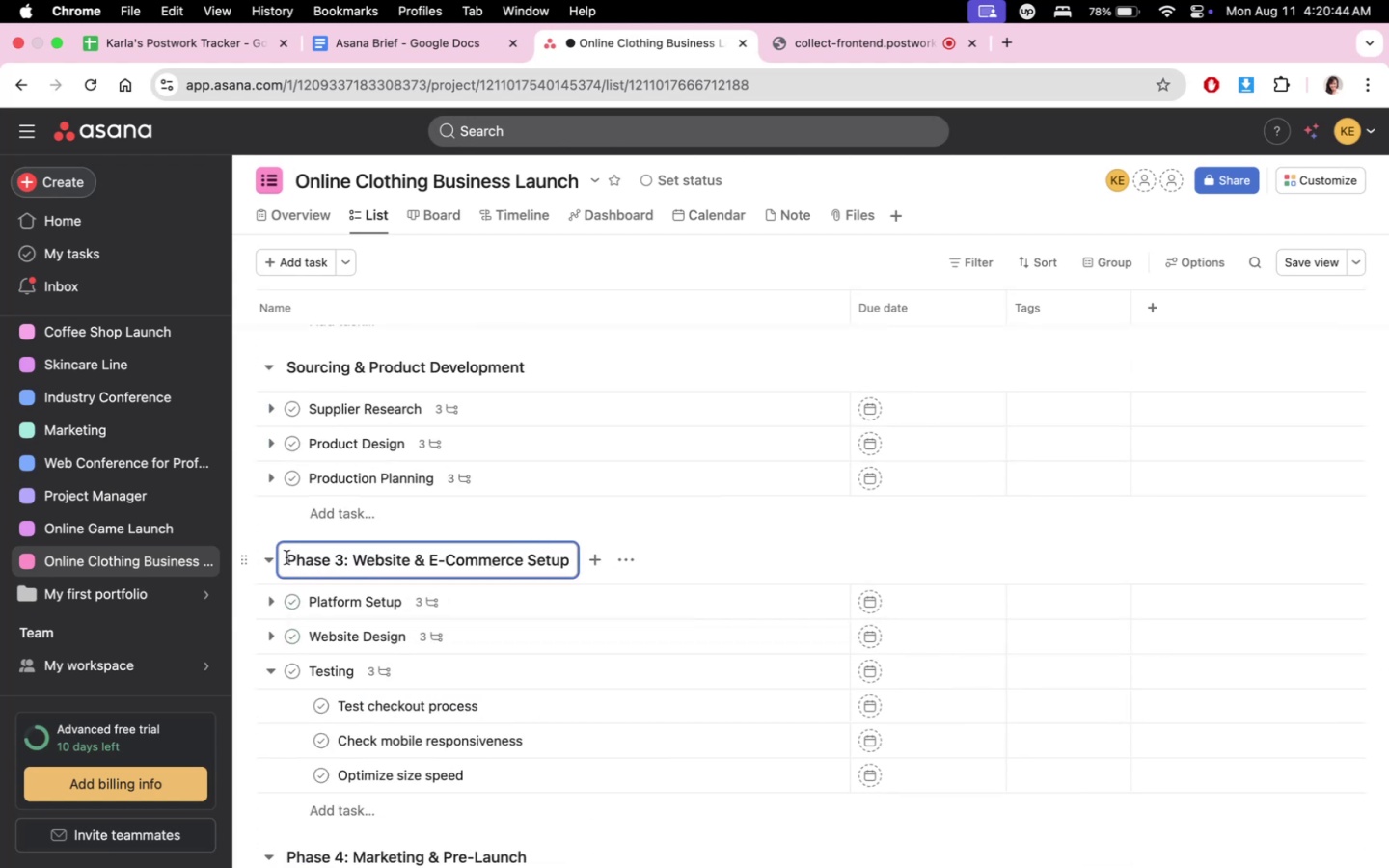 
scroll: coordinate [388, 634], scroll_direction: up, amount: 10.0
 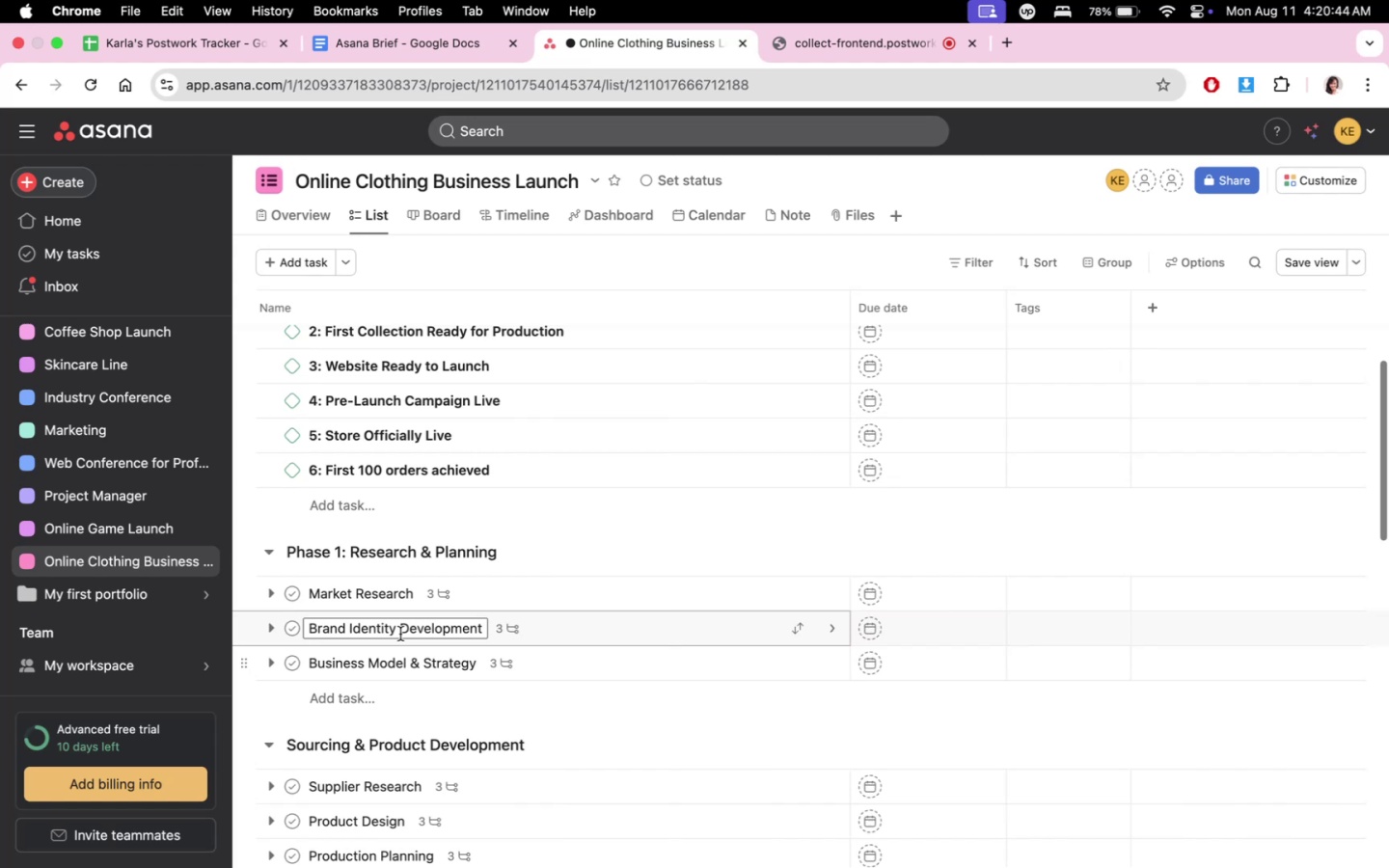 
scroll: coordinate [403, 739], scroll_direction: down, amount: 4.0
 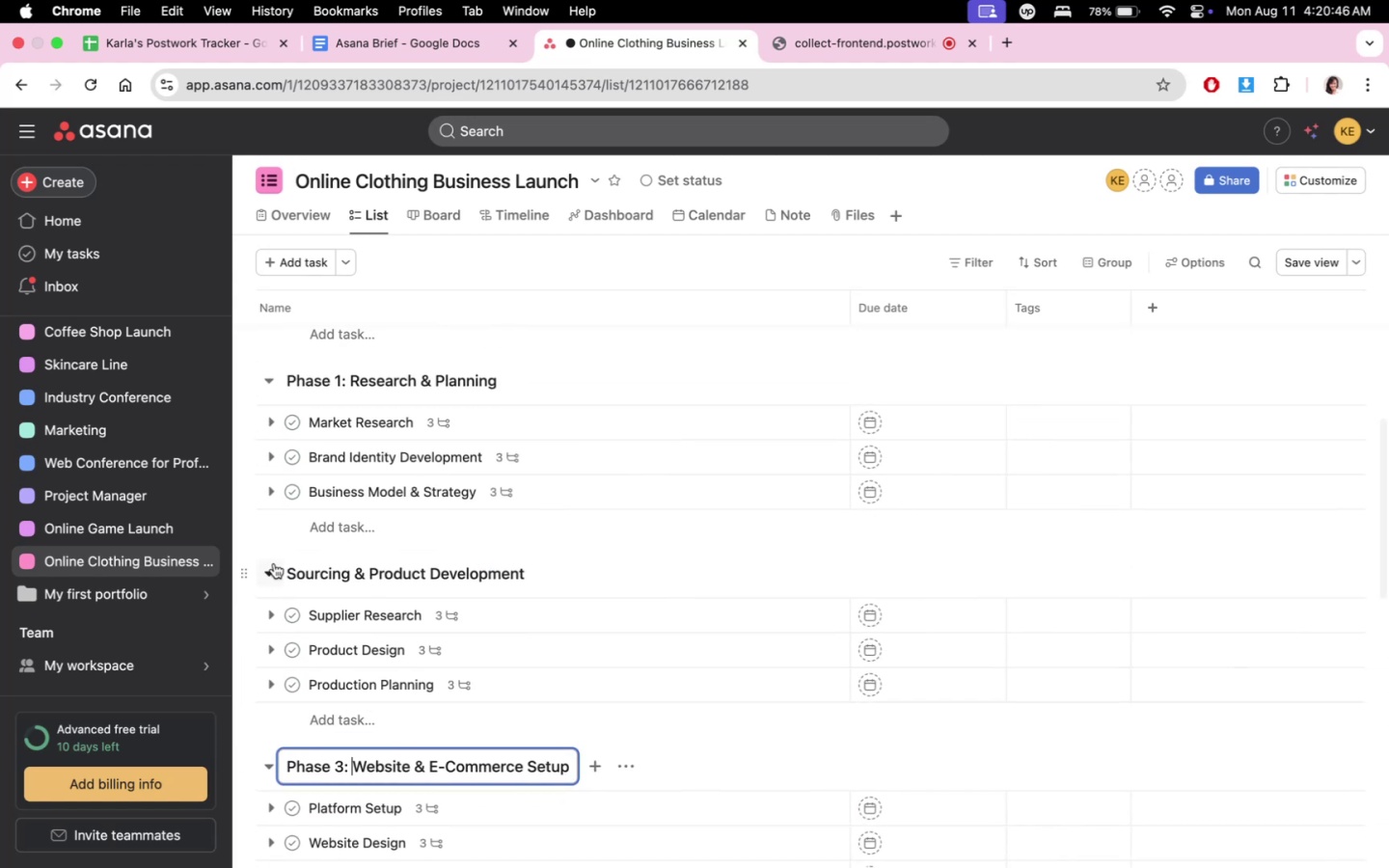 
left_click([291, 573])
 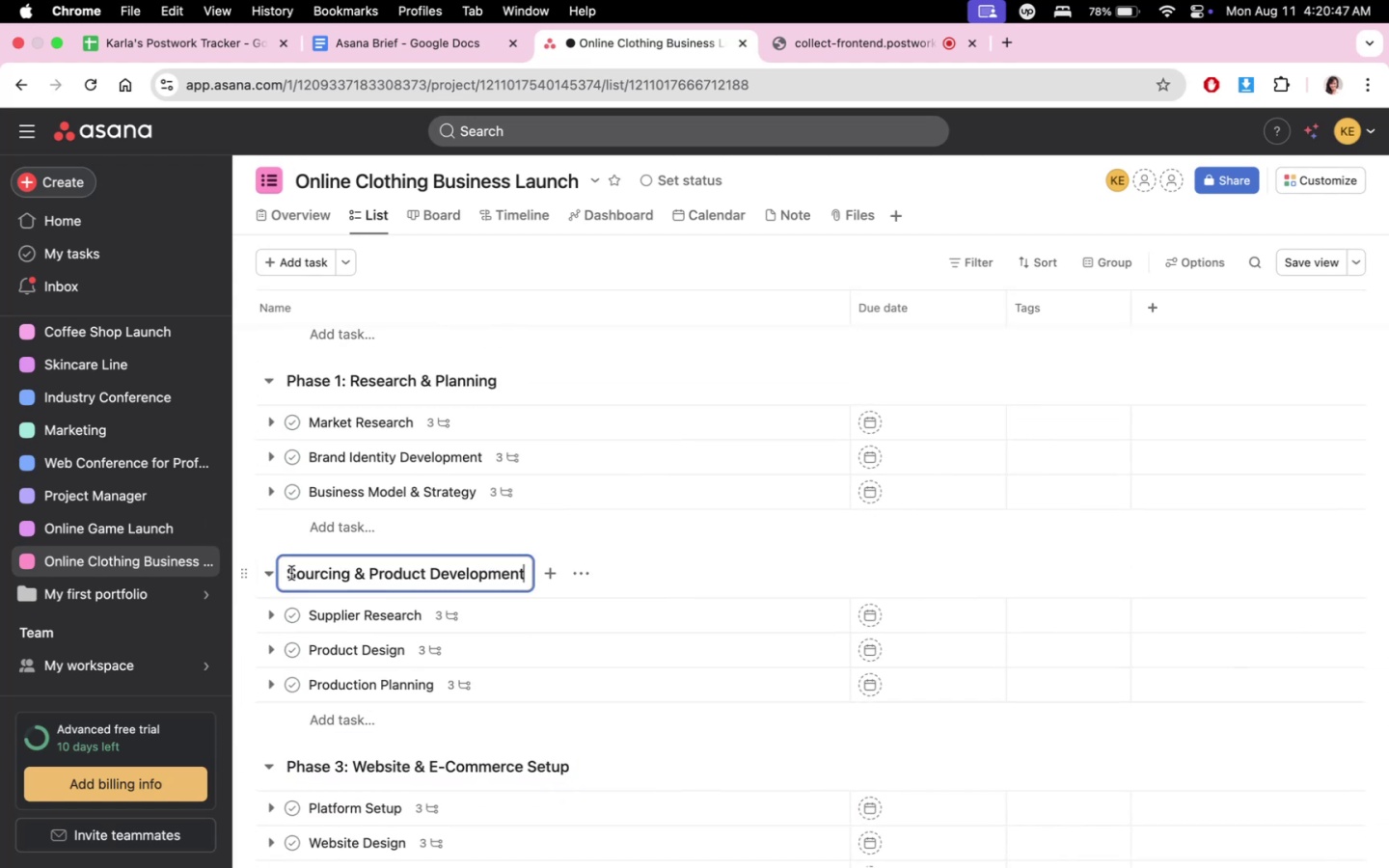 
double_click([291, 573])
 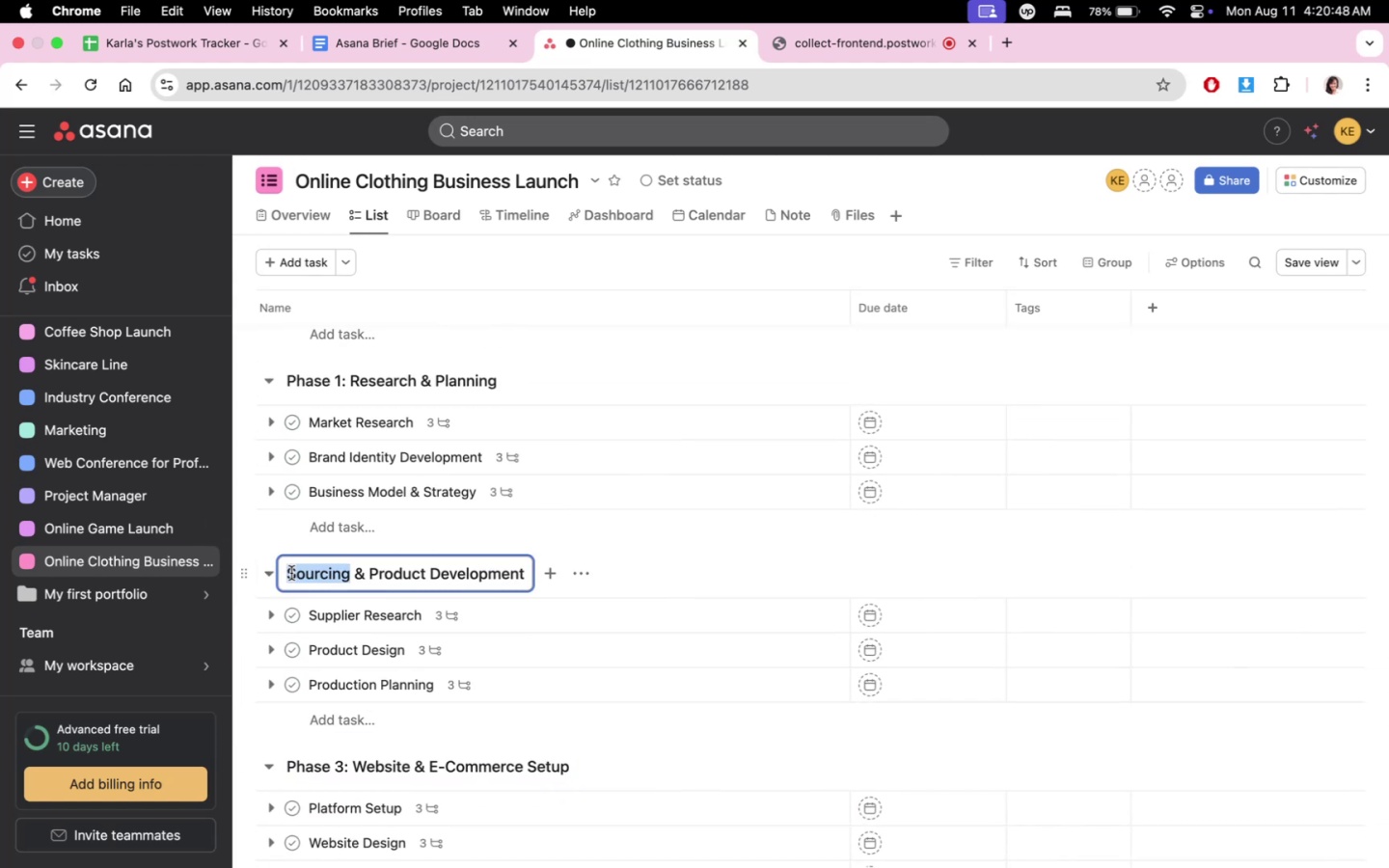 
triple_click([288, 571])
 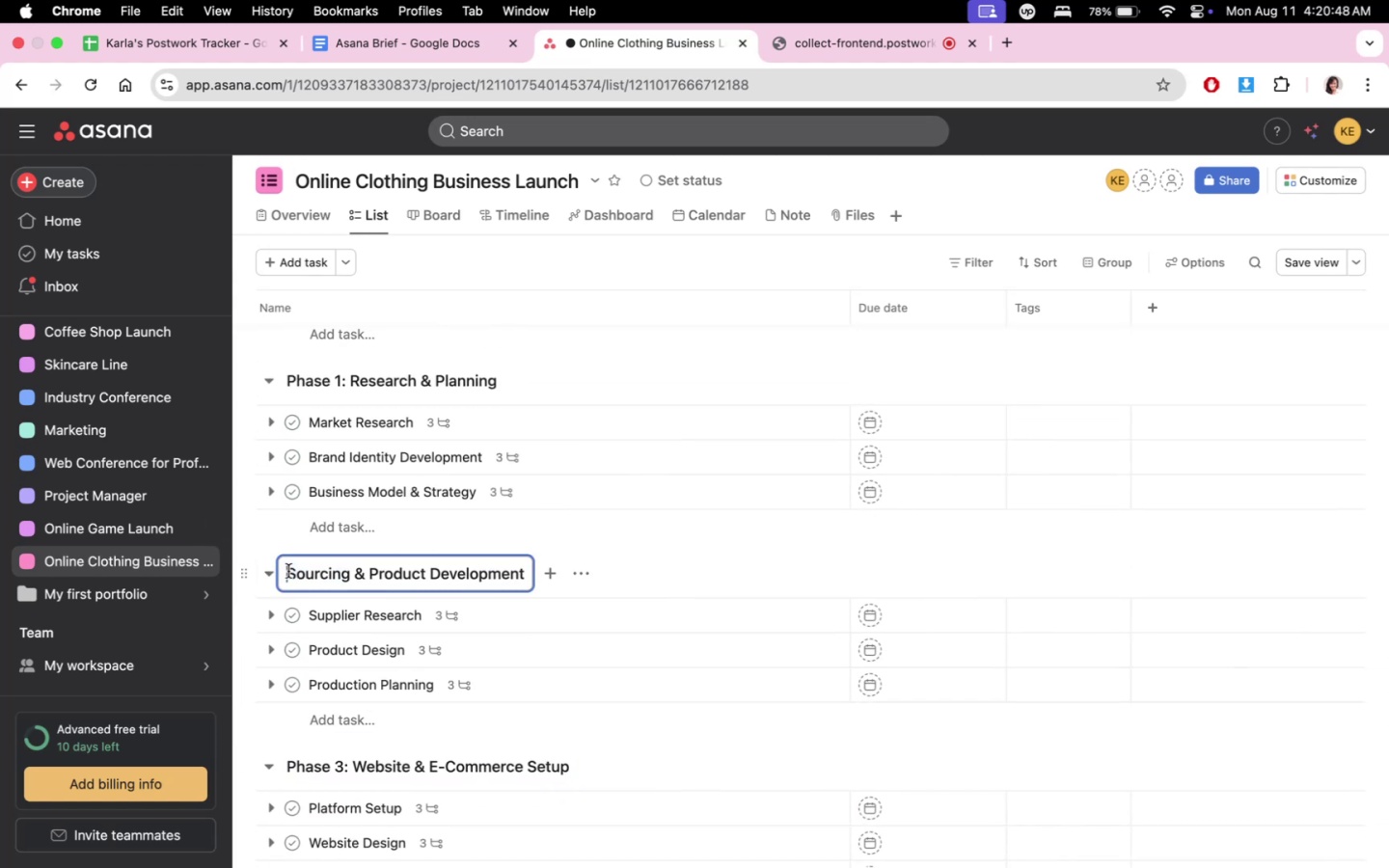 
hold_key(key=ShiftLeft, duration=0.46)
 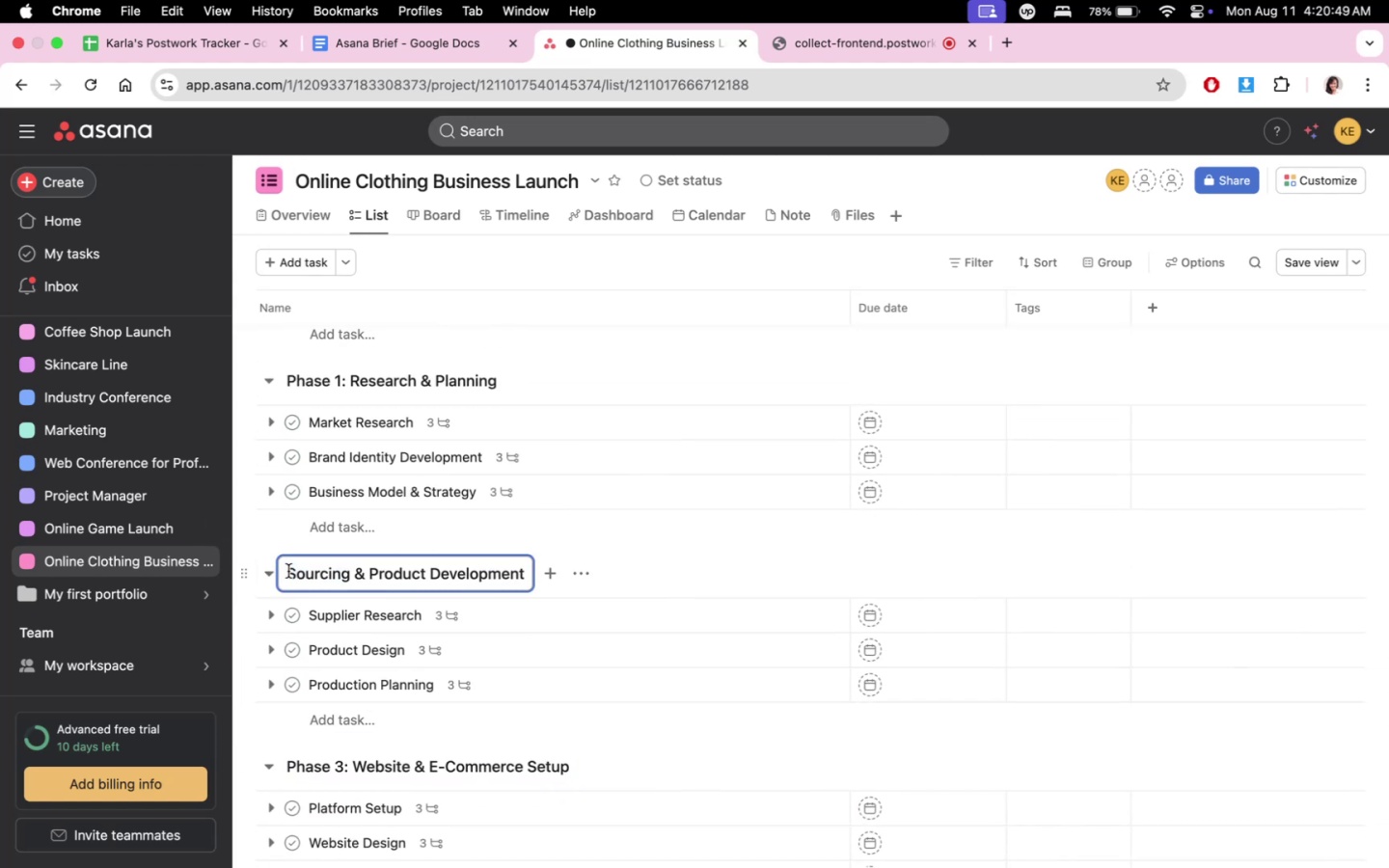 
type(ha)
key(Backspace)
key(Backspace)
type(Phase 2: )
 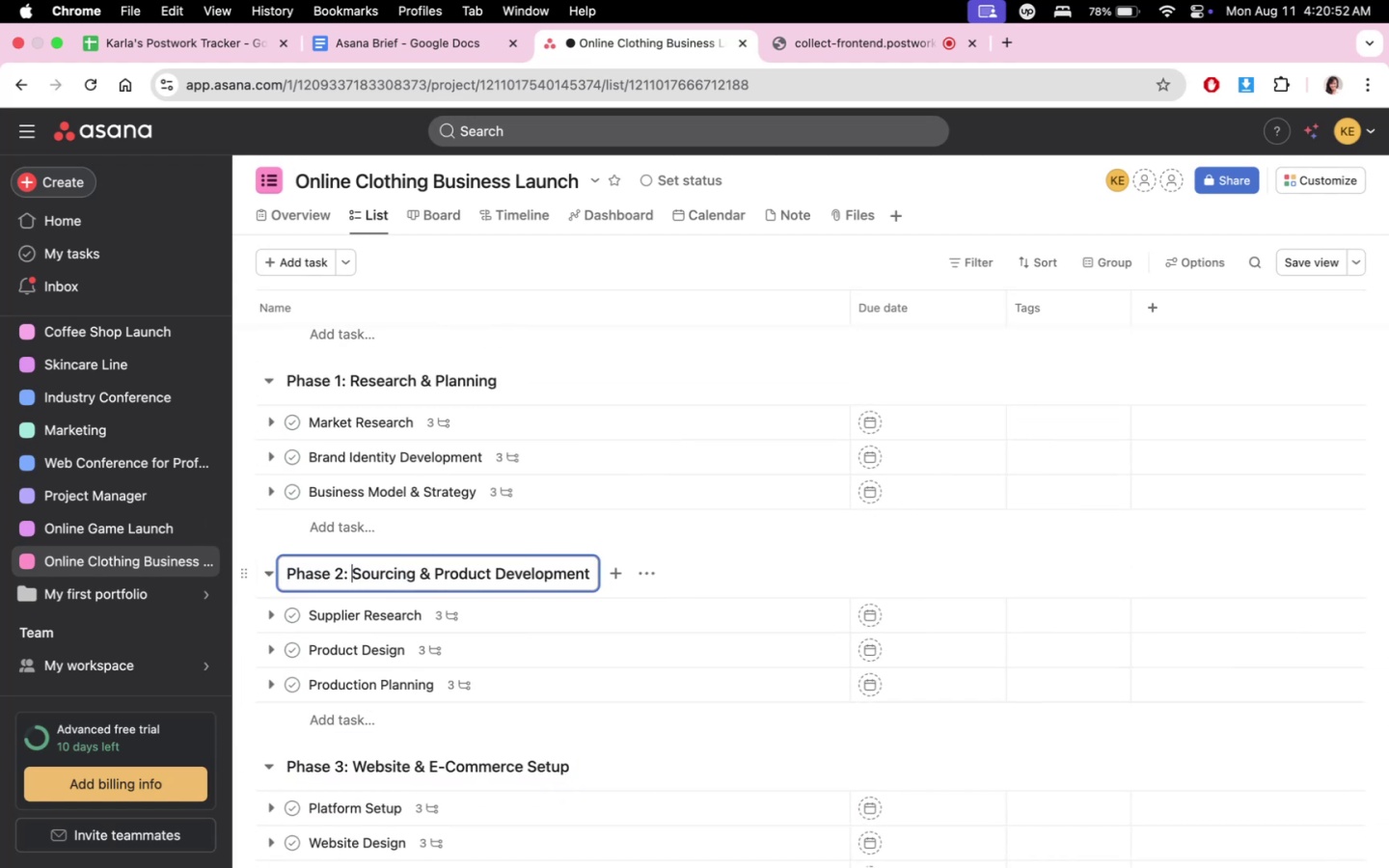 
scroll: coordinate [352, 630], scroll_direction: up, amount: 7.0
 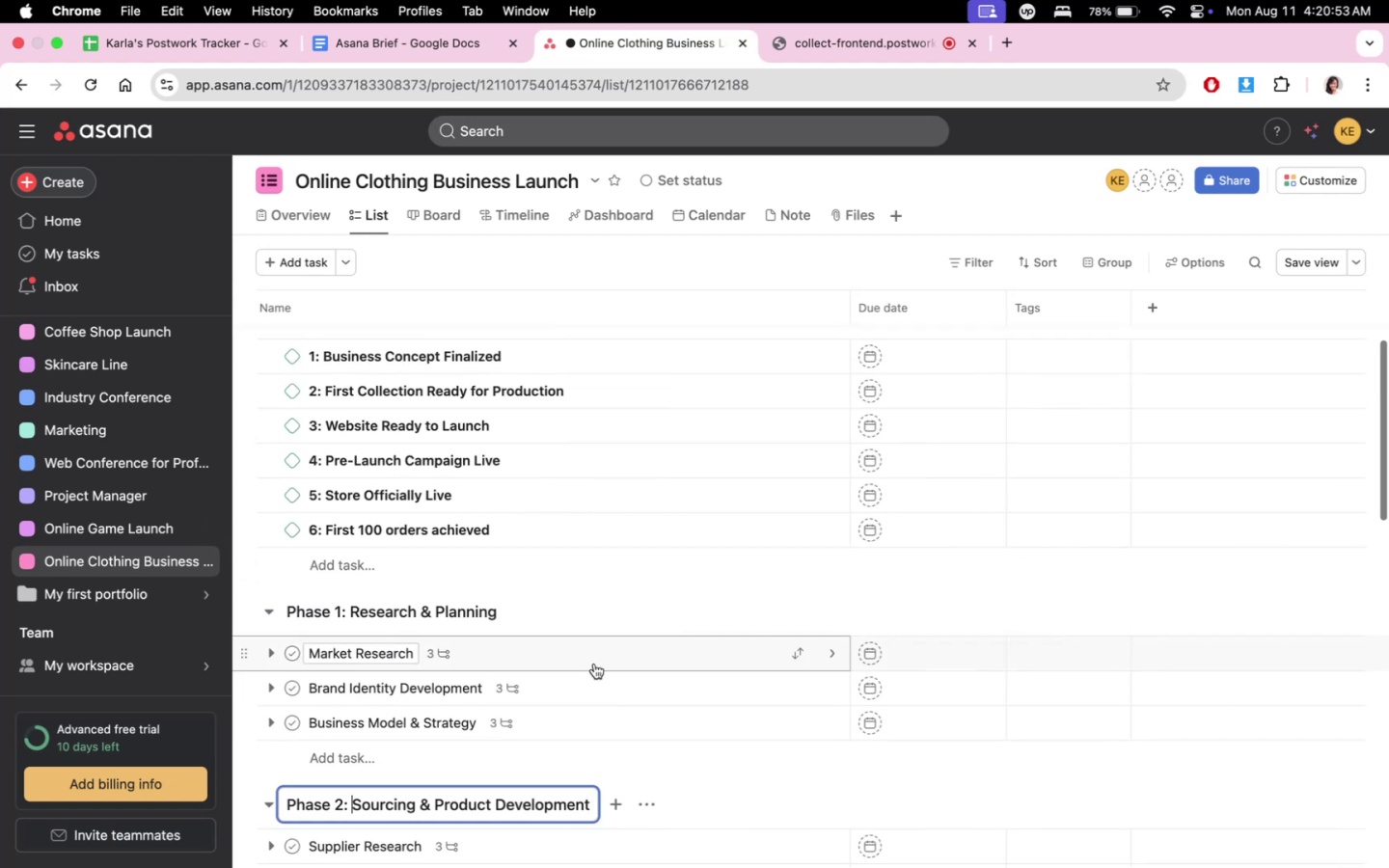 
scroll: coordinate [620, 680], scroll_direction: down, amount: 2.0
 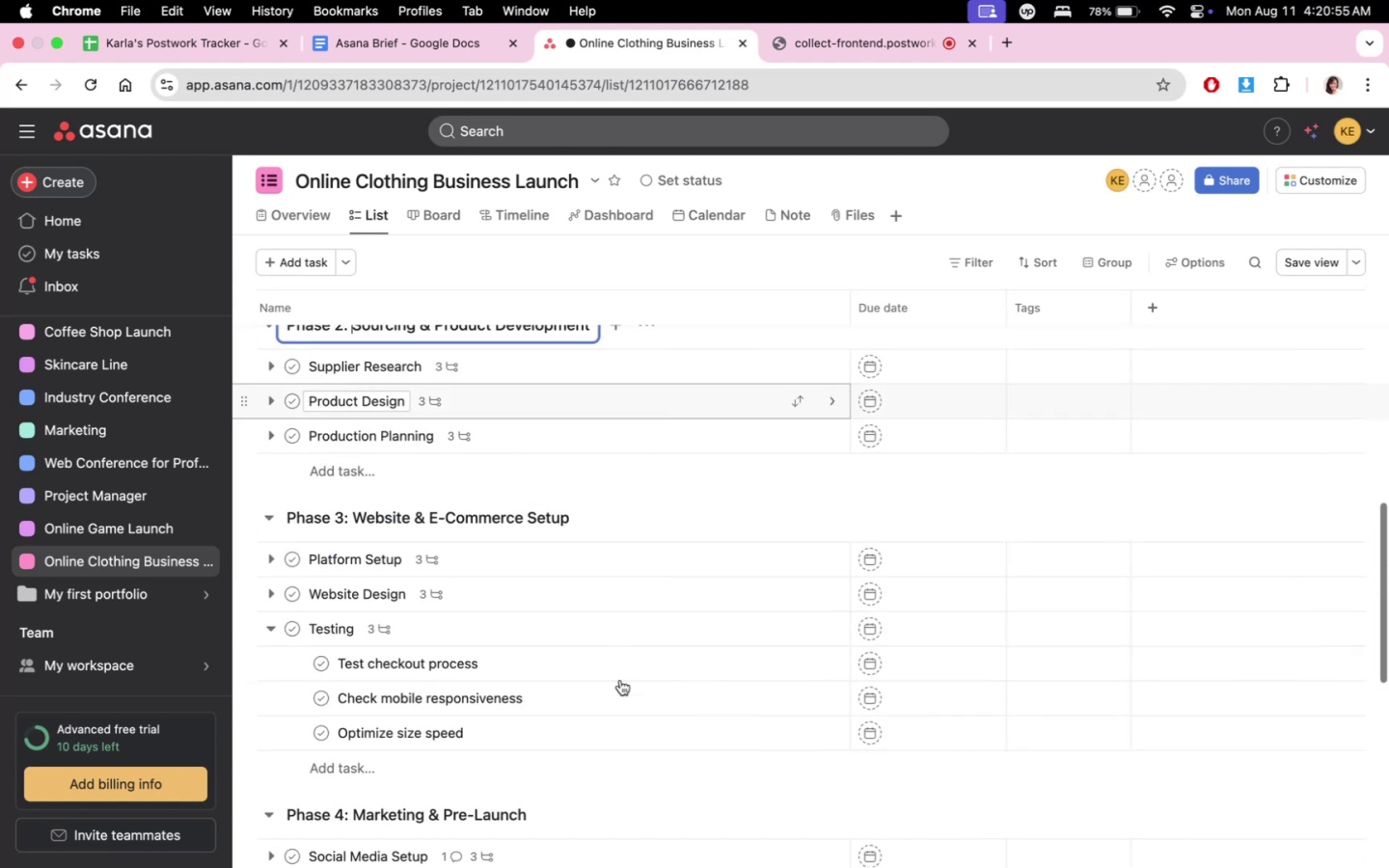 
scroll: coordinate [620, 680], scroll_direction: up, amount: 11.0
 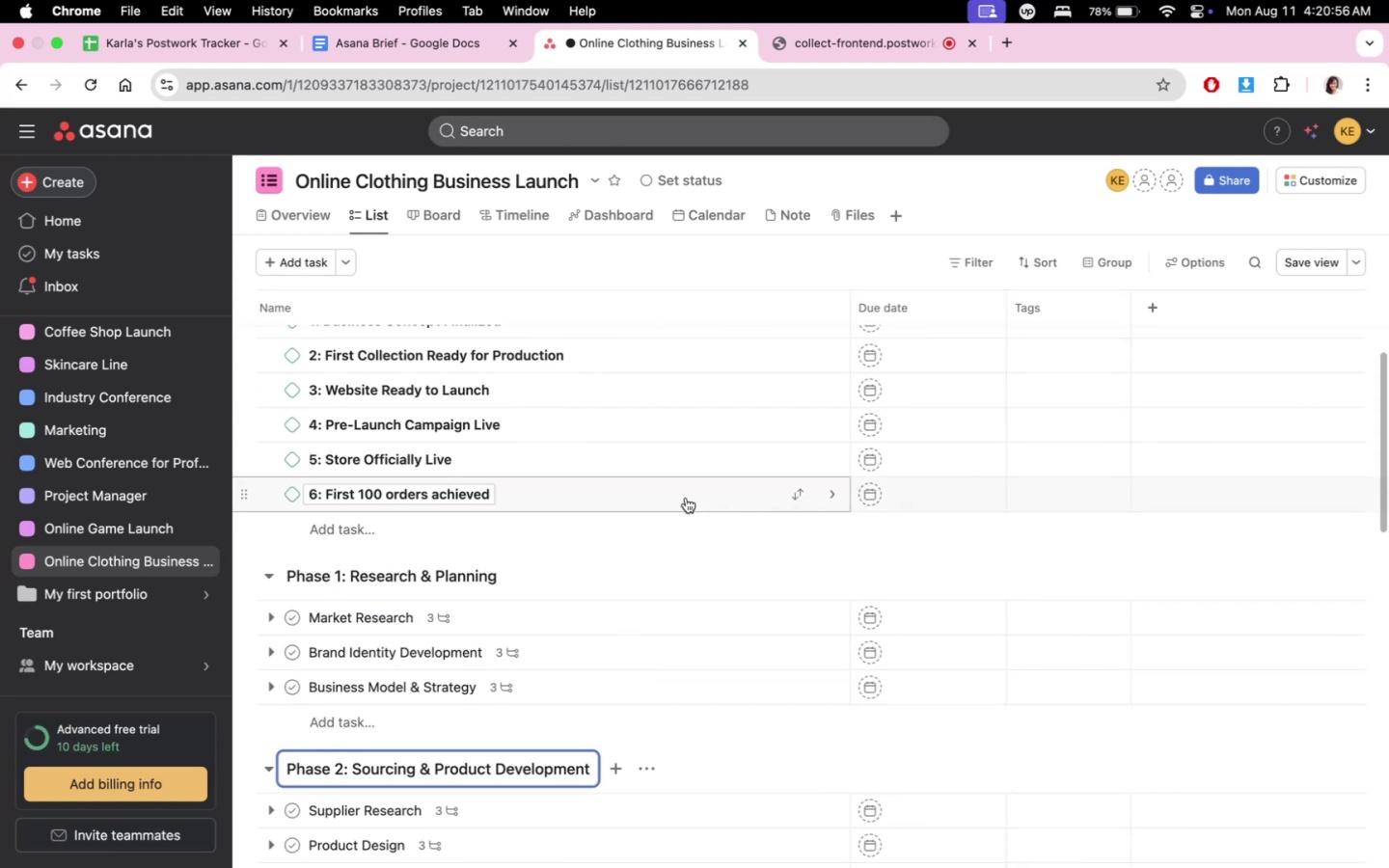 
left_click([688, 549])
 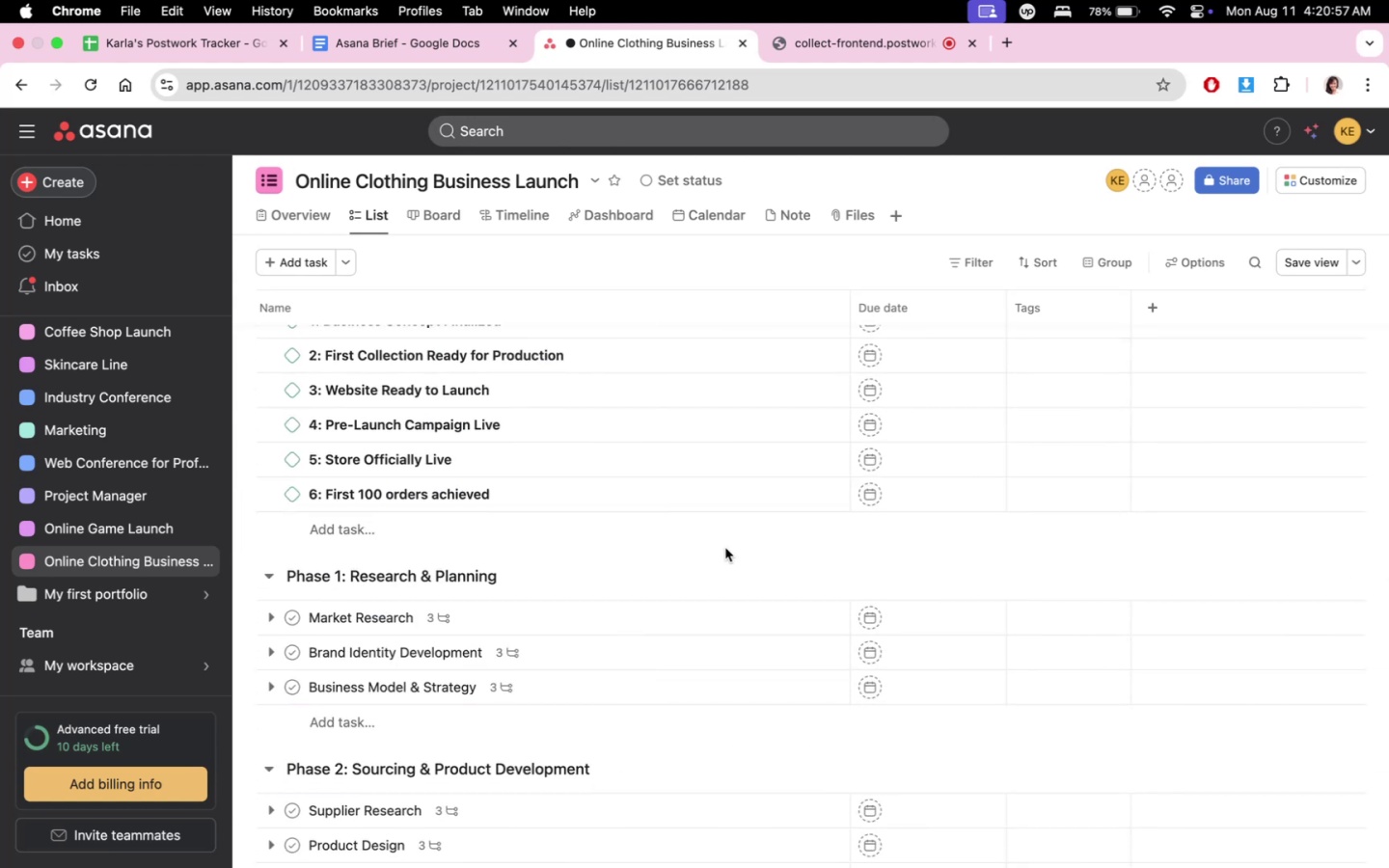 
scroll: coordinate [697, 759], scroll_direction: down, amount: 34.0
 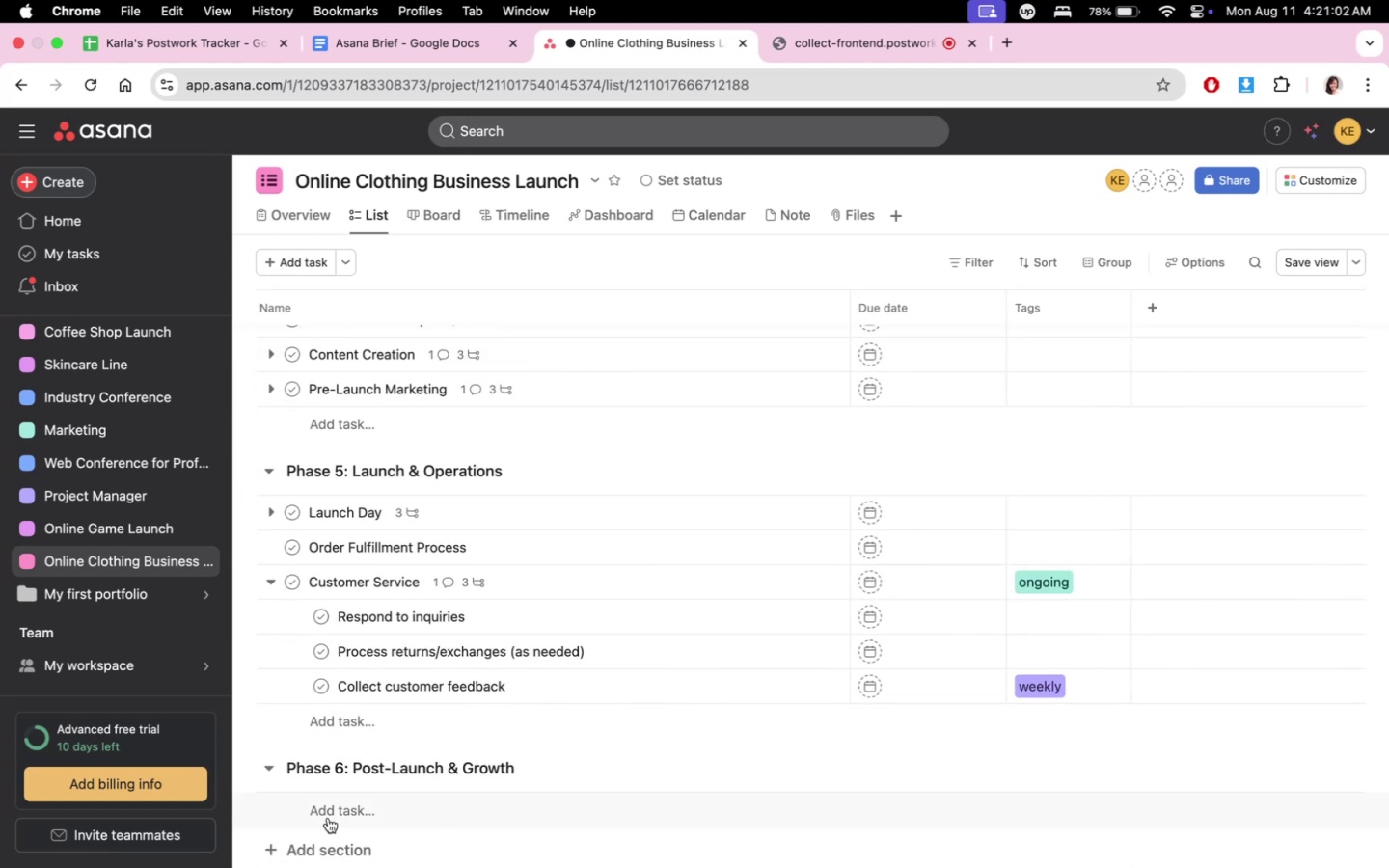 
left_click([358, 813])
 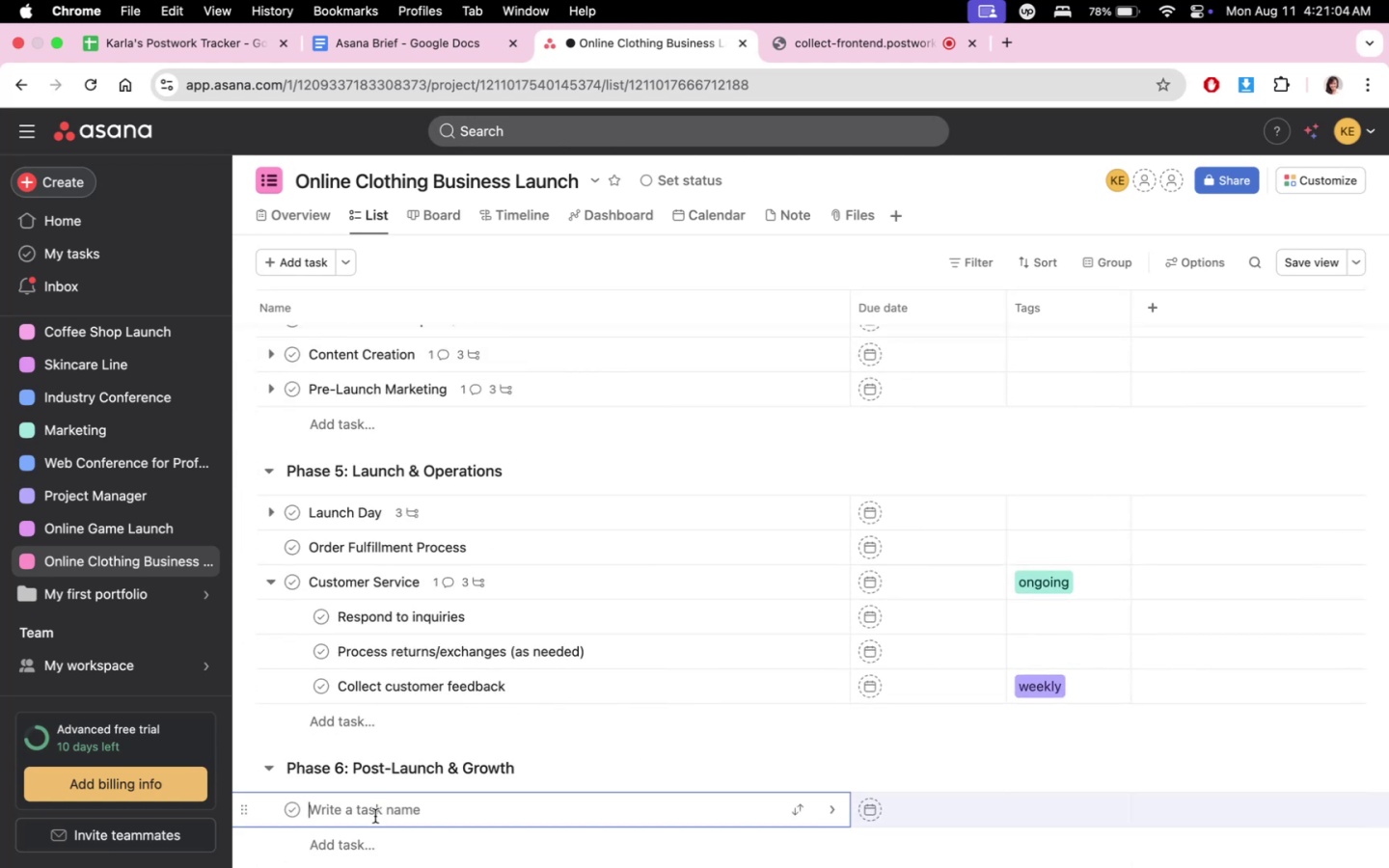 
key(Fn)
 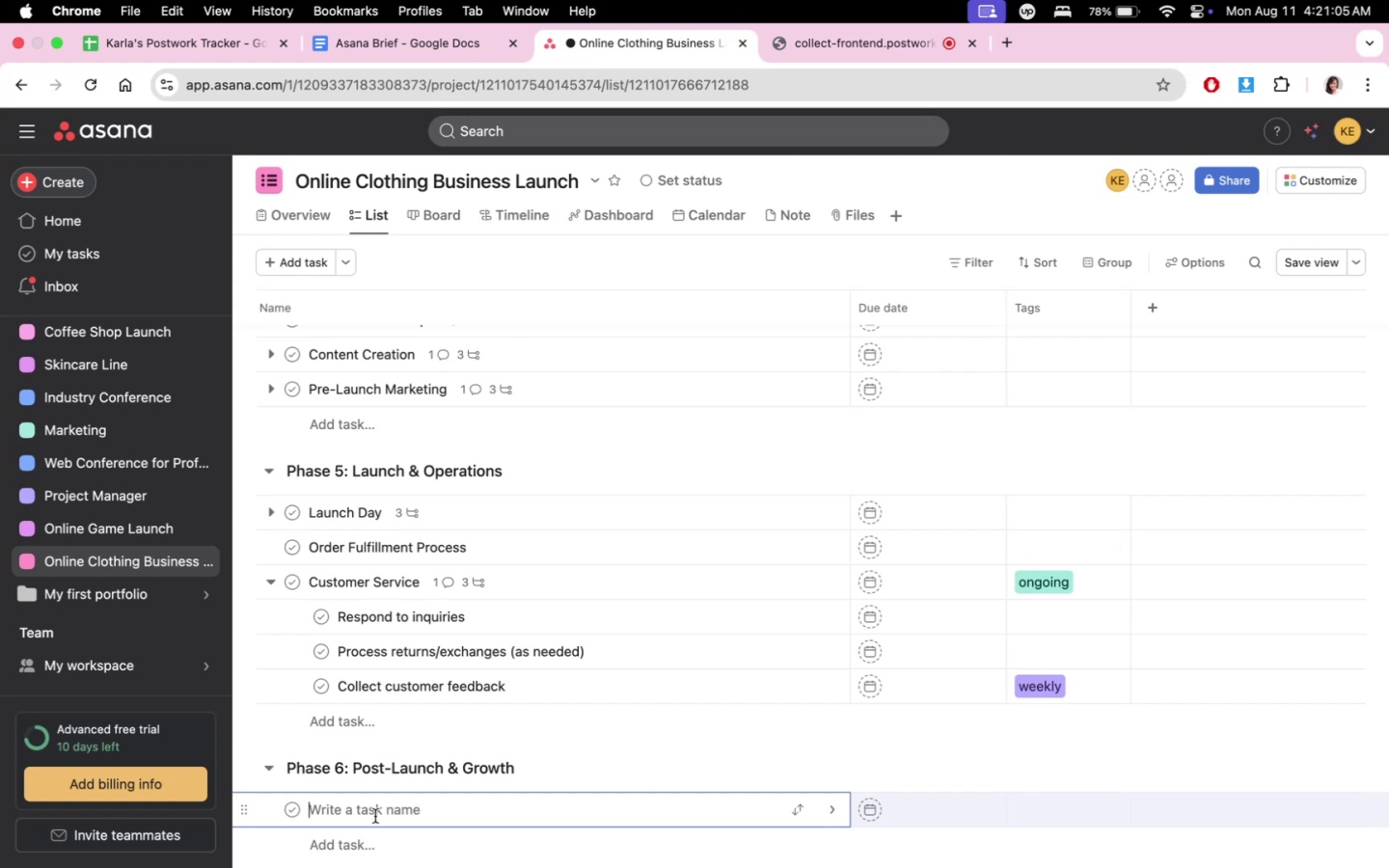 
key(Shift+P)
 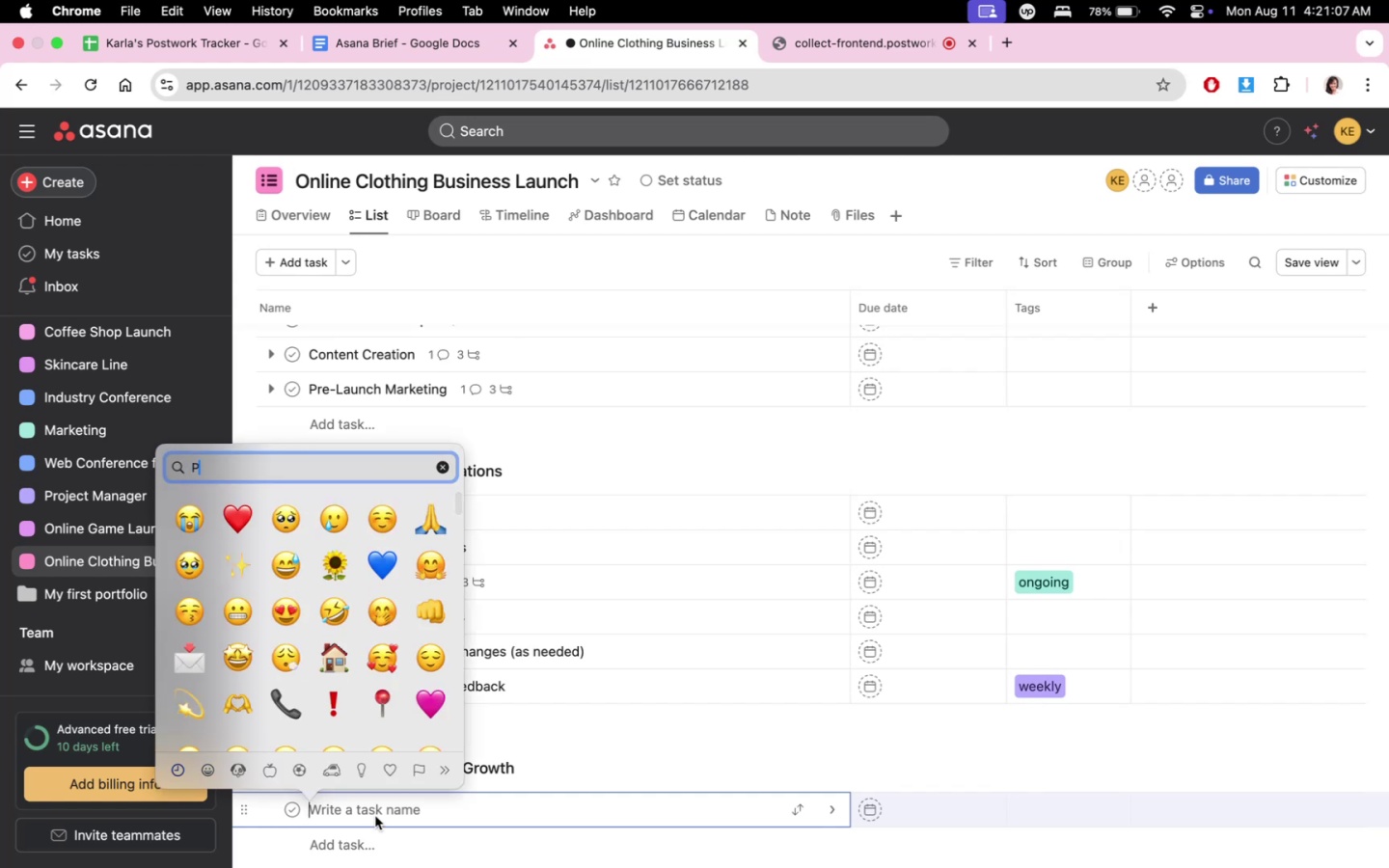 
left_click([630, 804])
 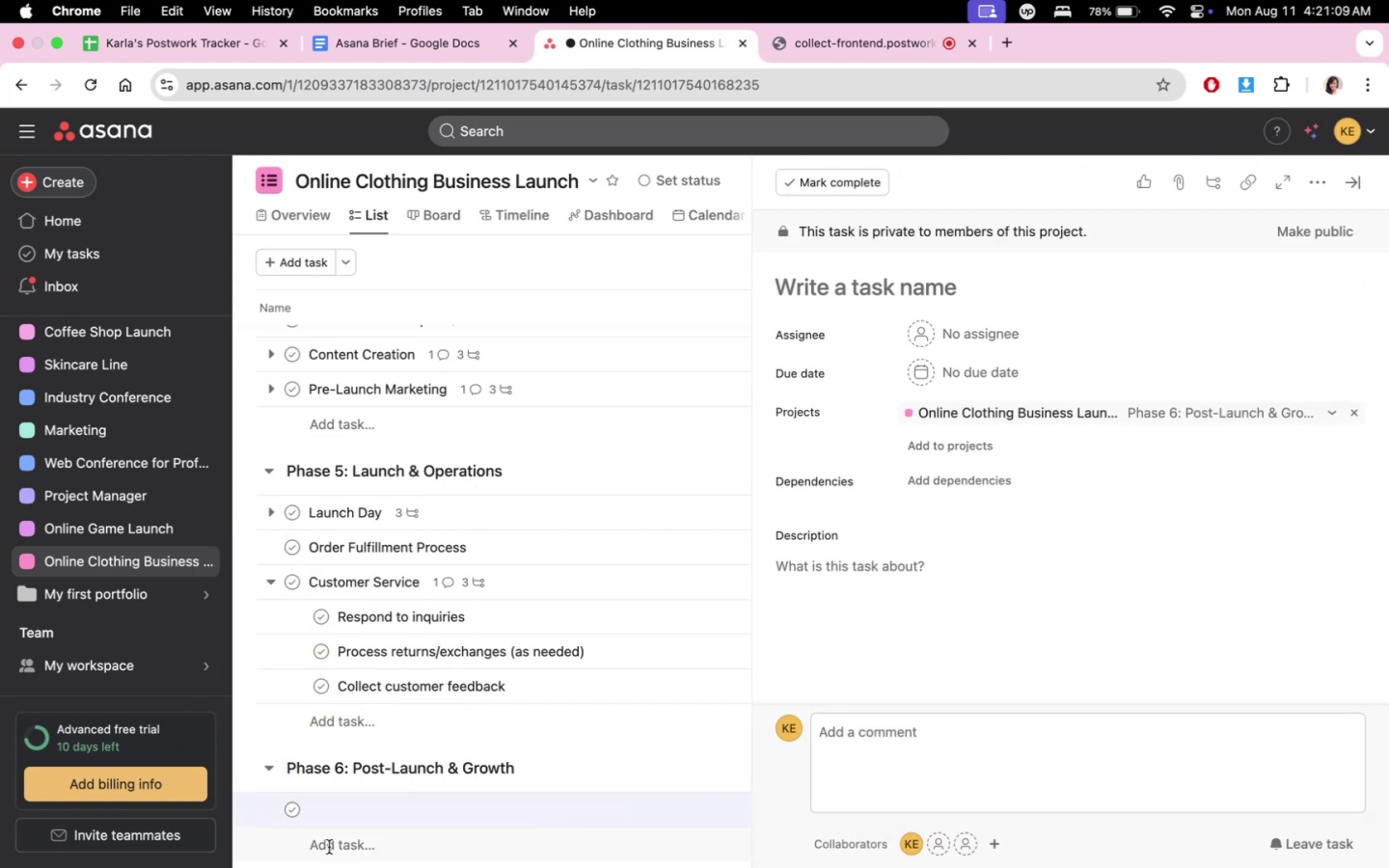 
left_click([342, 806])
 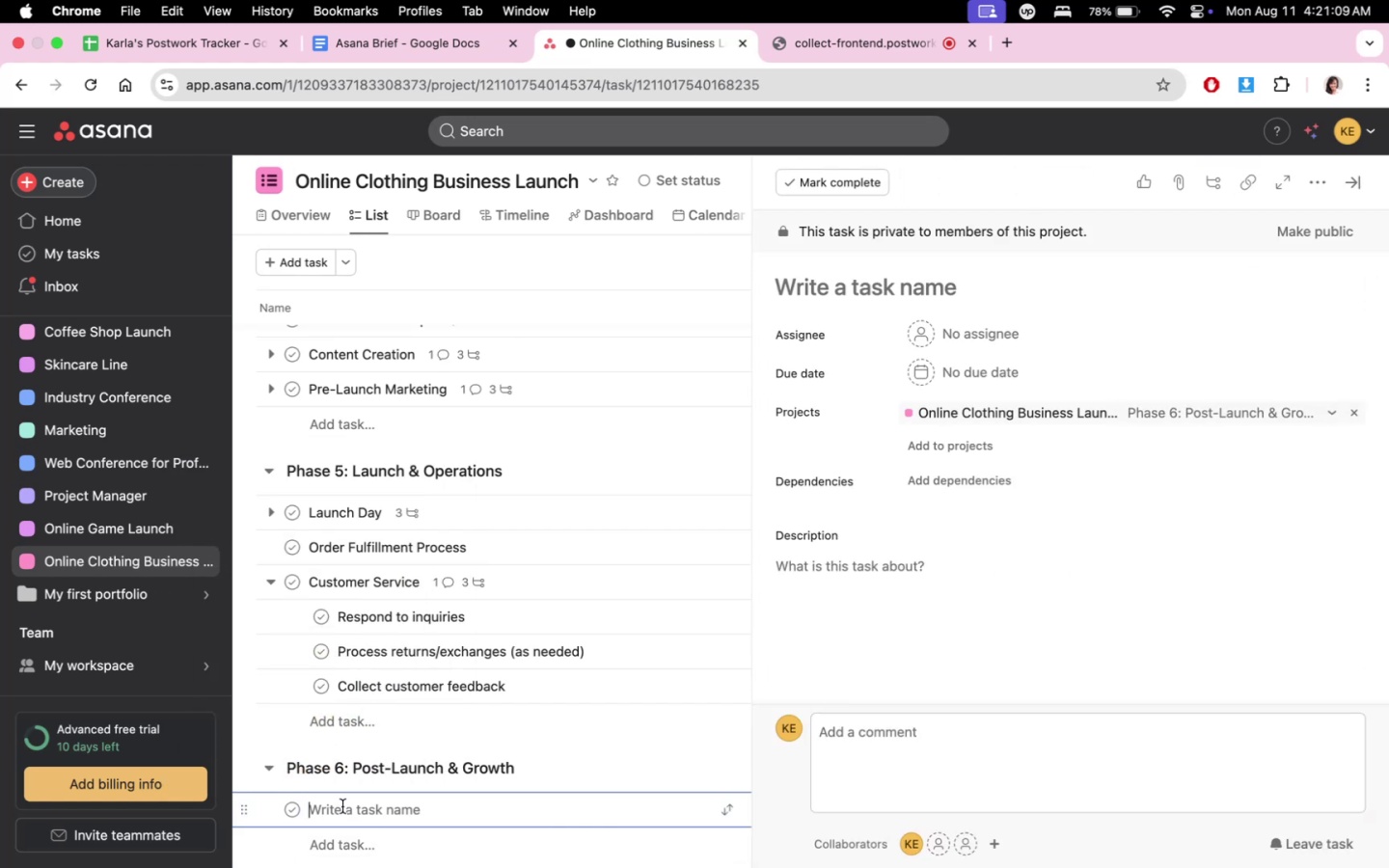 
type(Performanc e)
key(Backspace)
key(Backspace)
type(e Tracking)
 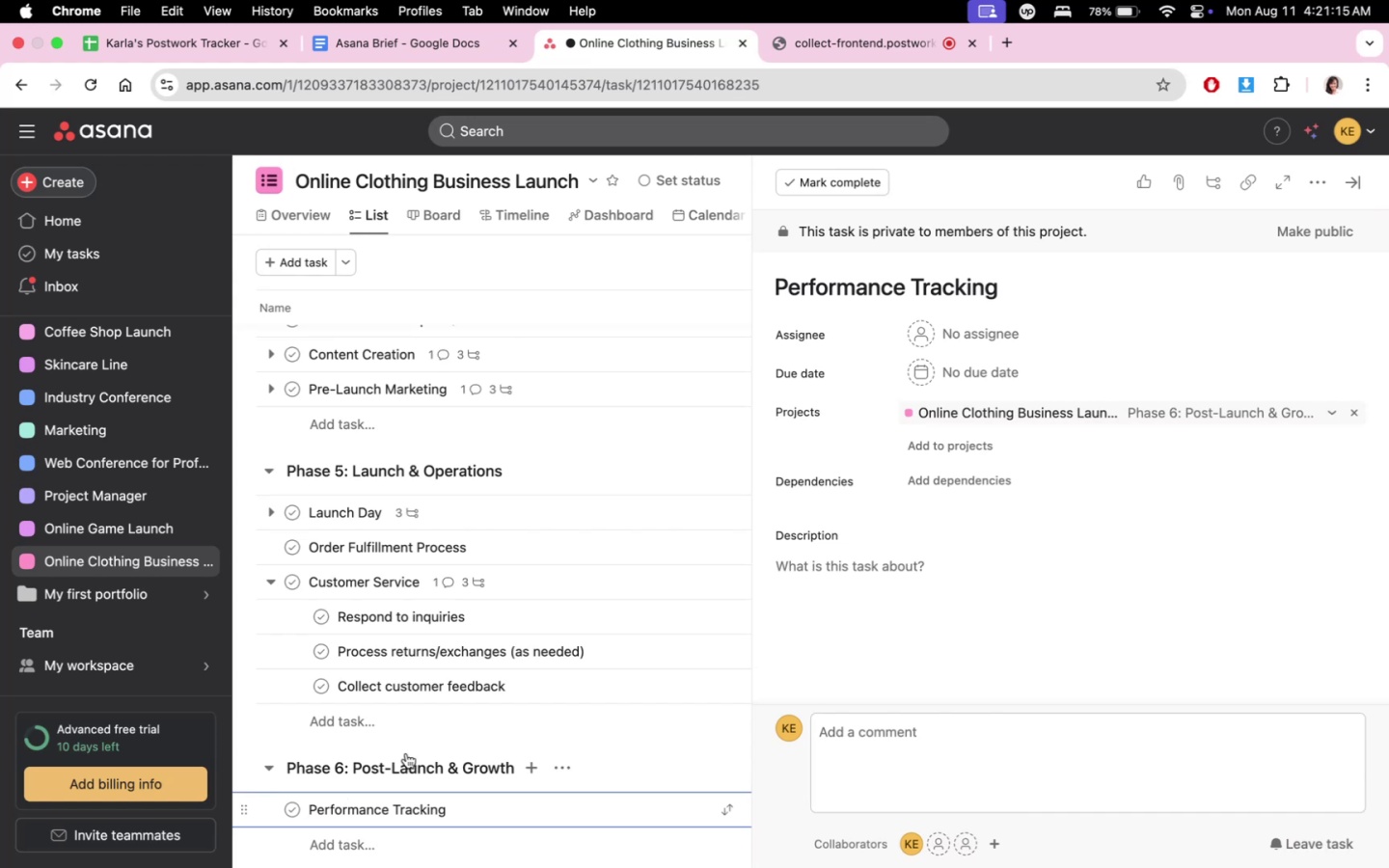 
scroll: coordinate [960, 539], scroll_direction: down, amount: 10.0
 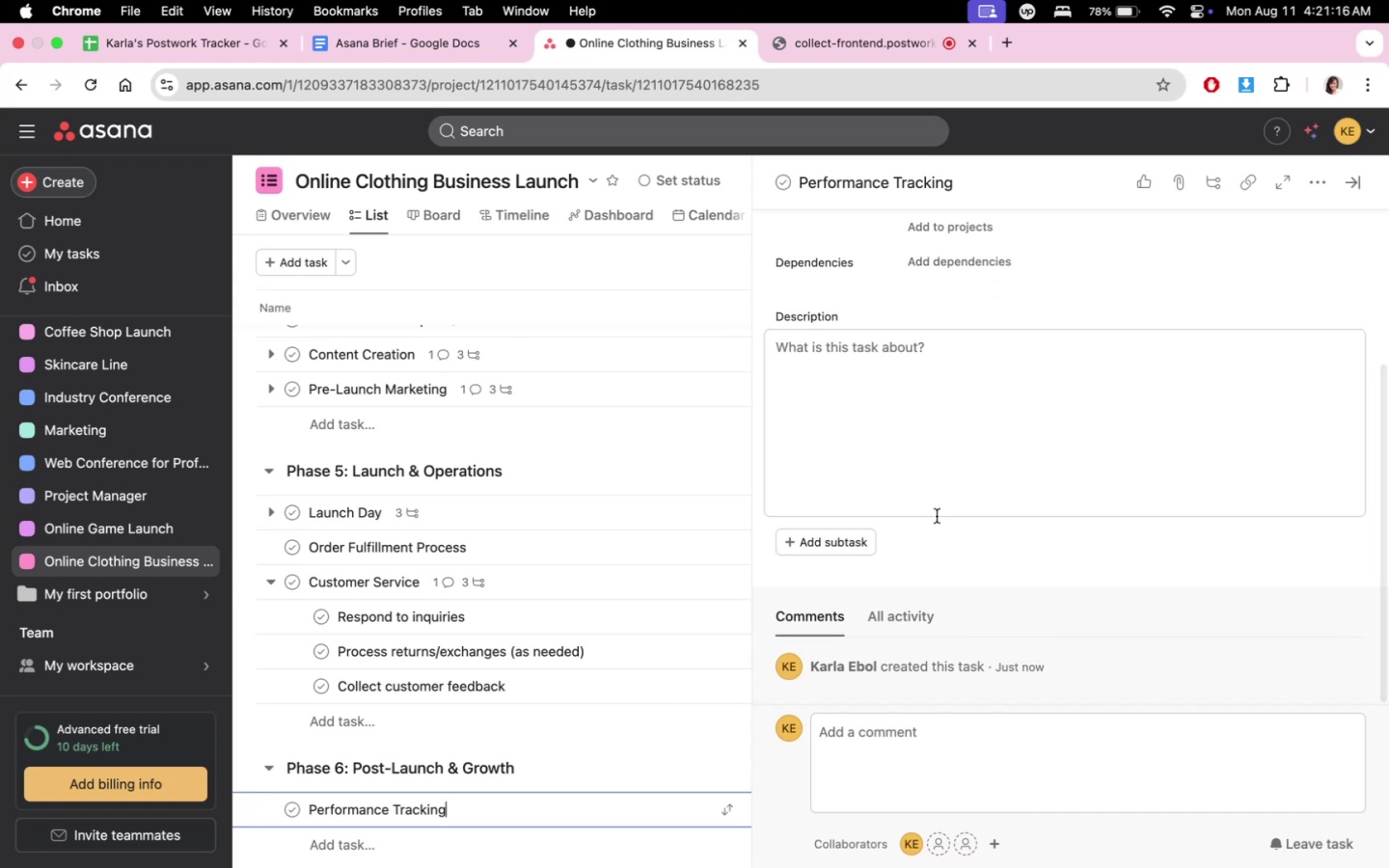 
left_click([839, 545])
 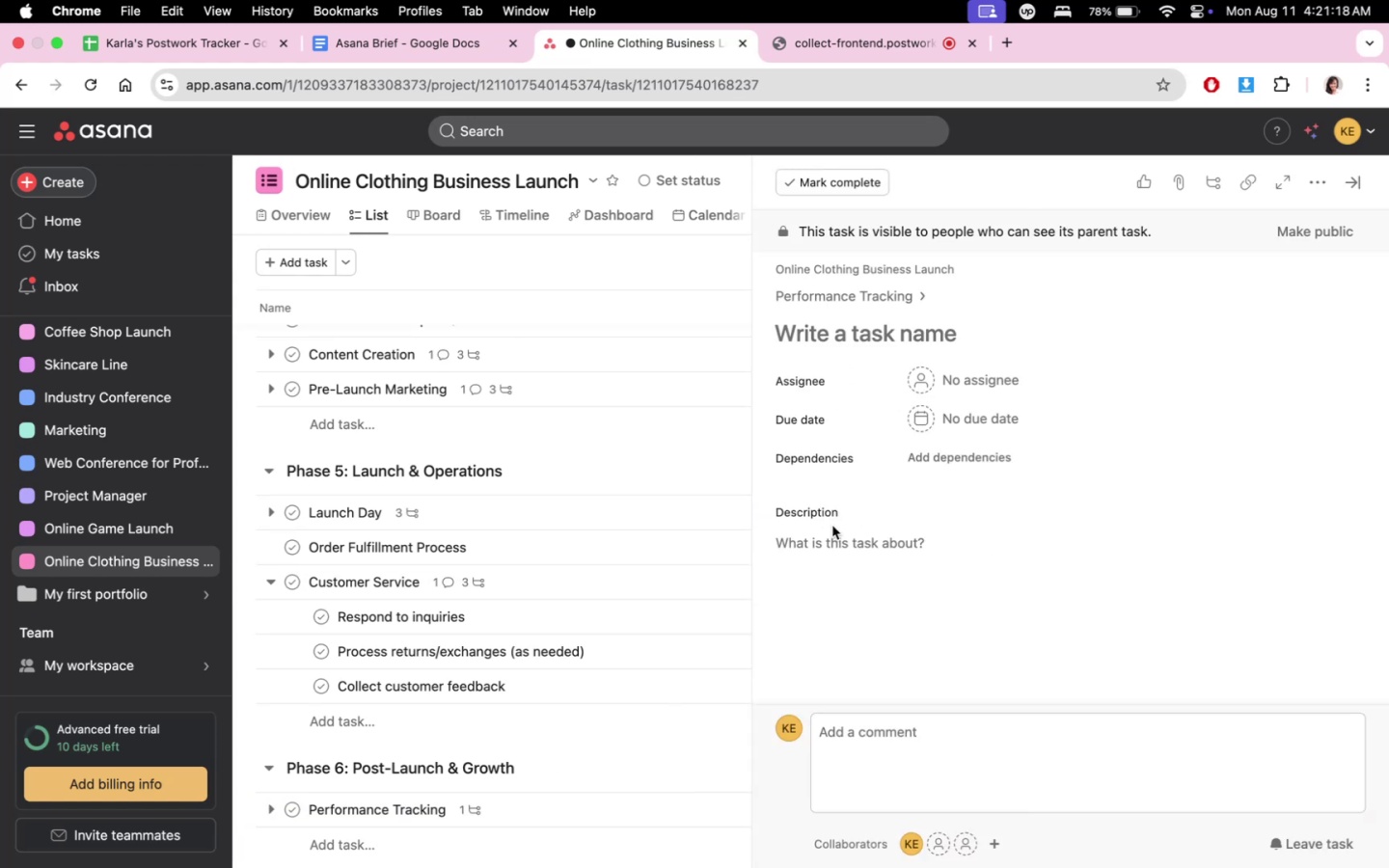 
scroll: coordinate [854, 643], scroll_direction: down, amount: 11.0
 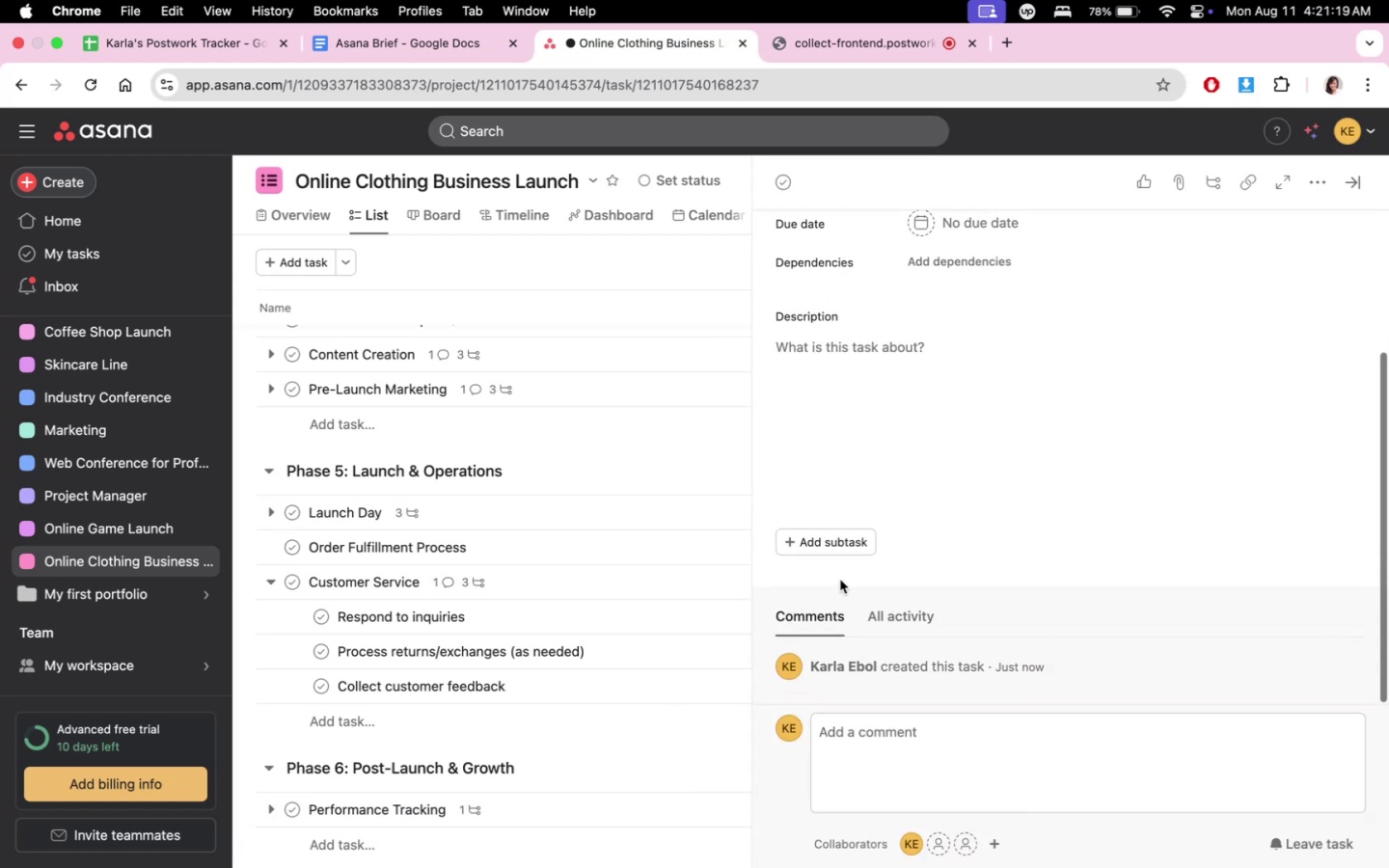 
left_click([839, 555])
 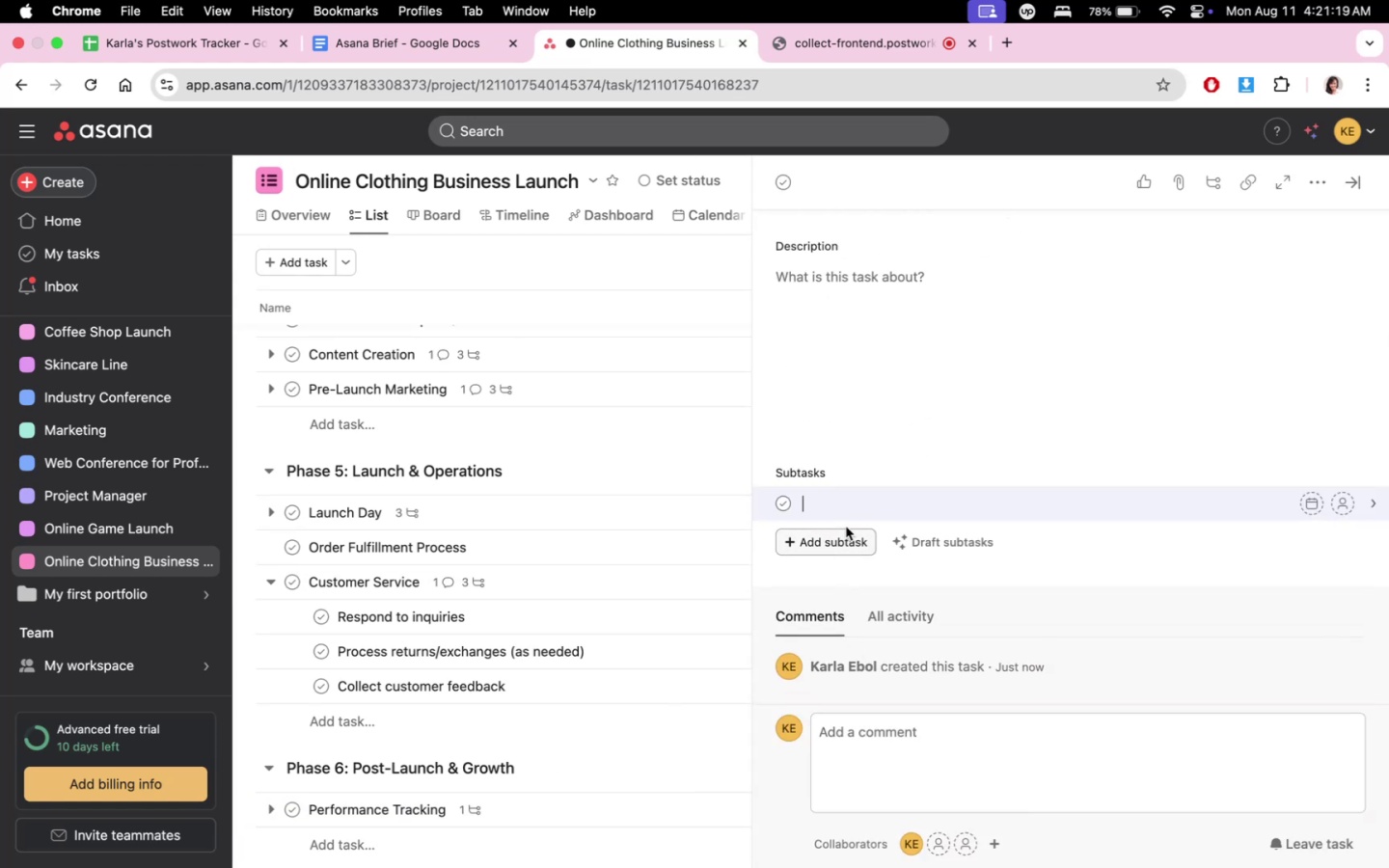 
left_click([847, 507])
 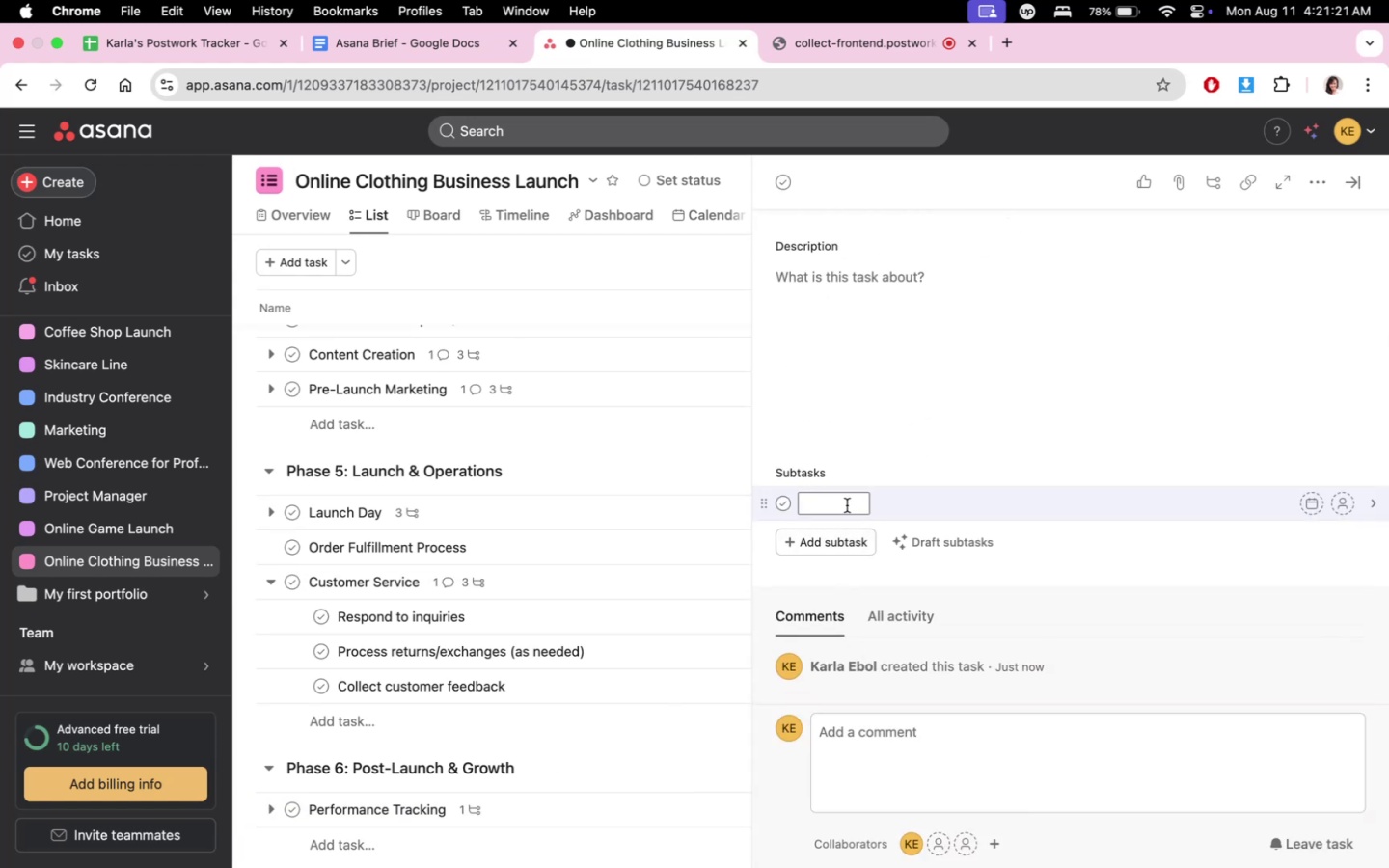 
type(Monitor sales & traffic analysis)
 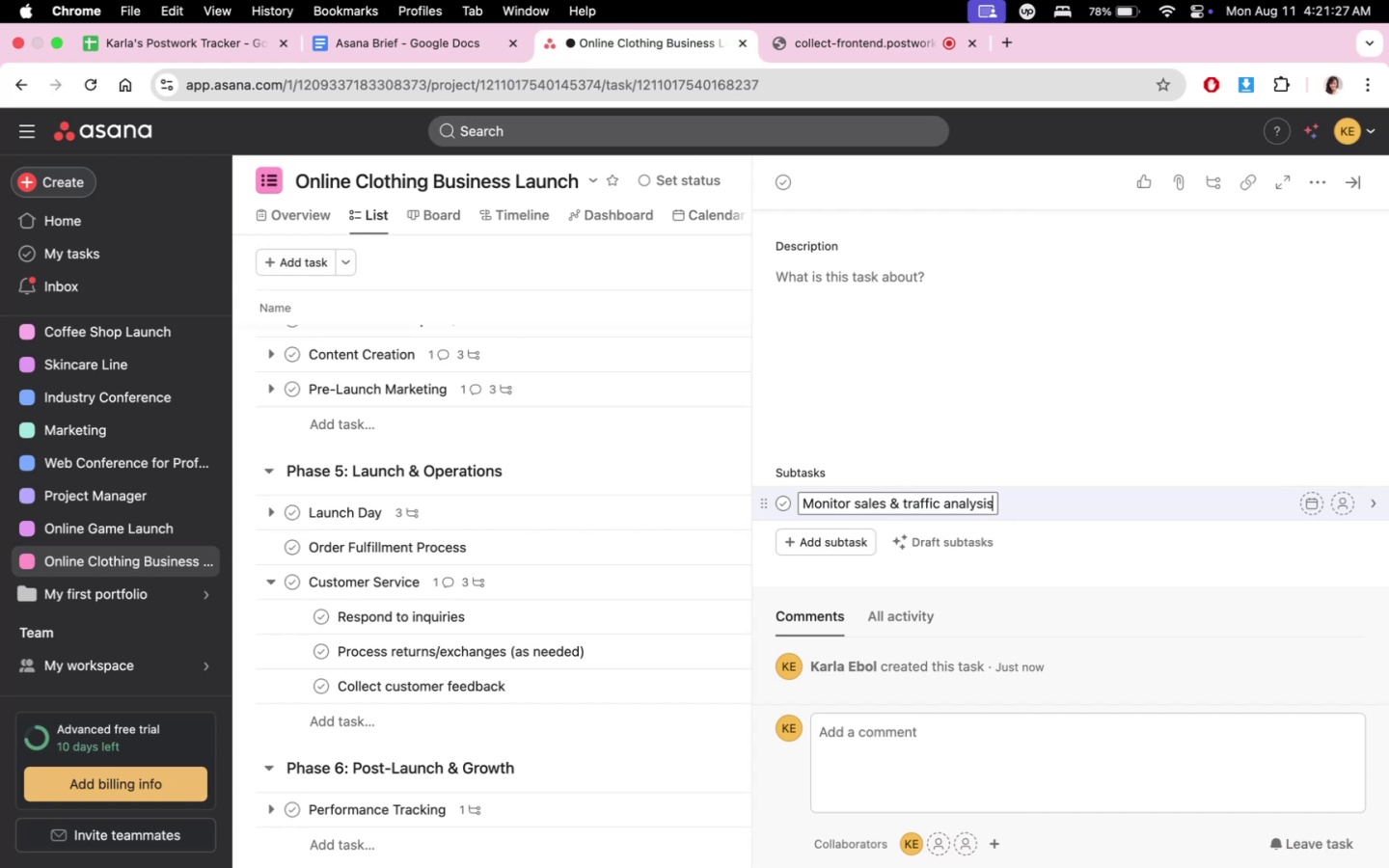 
key(Enter)
 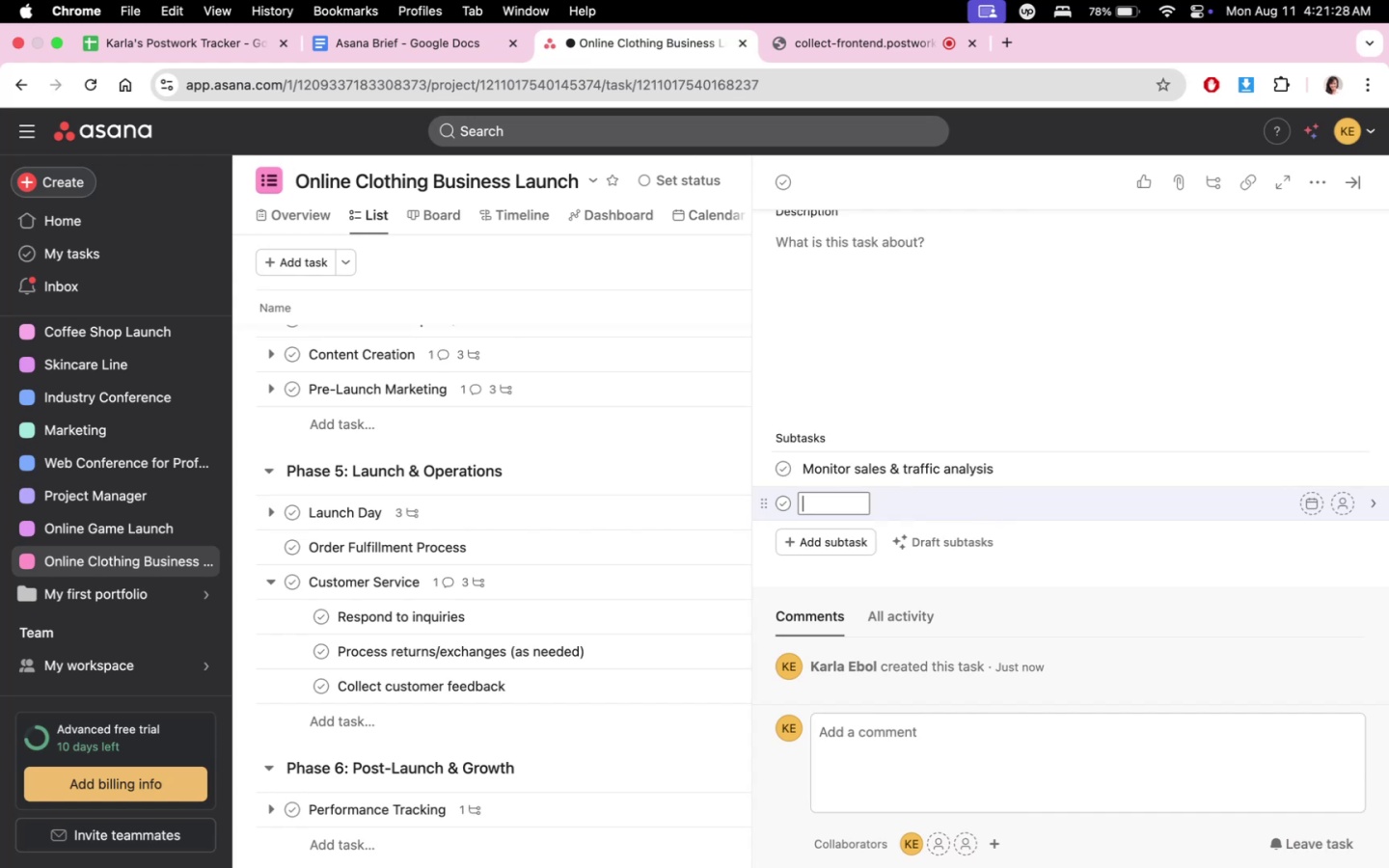 
type(Review best-seelin)
key(Backspace)
key(Backspace)
key(Backspace)
key(Backspace)
type(llong)
key(Backspace)
key(Backspace)
key(Backspace)
type(ing products)
 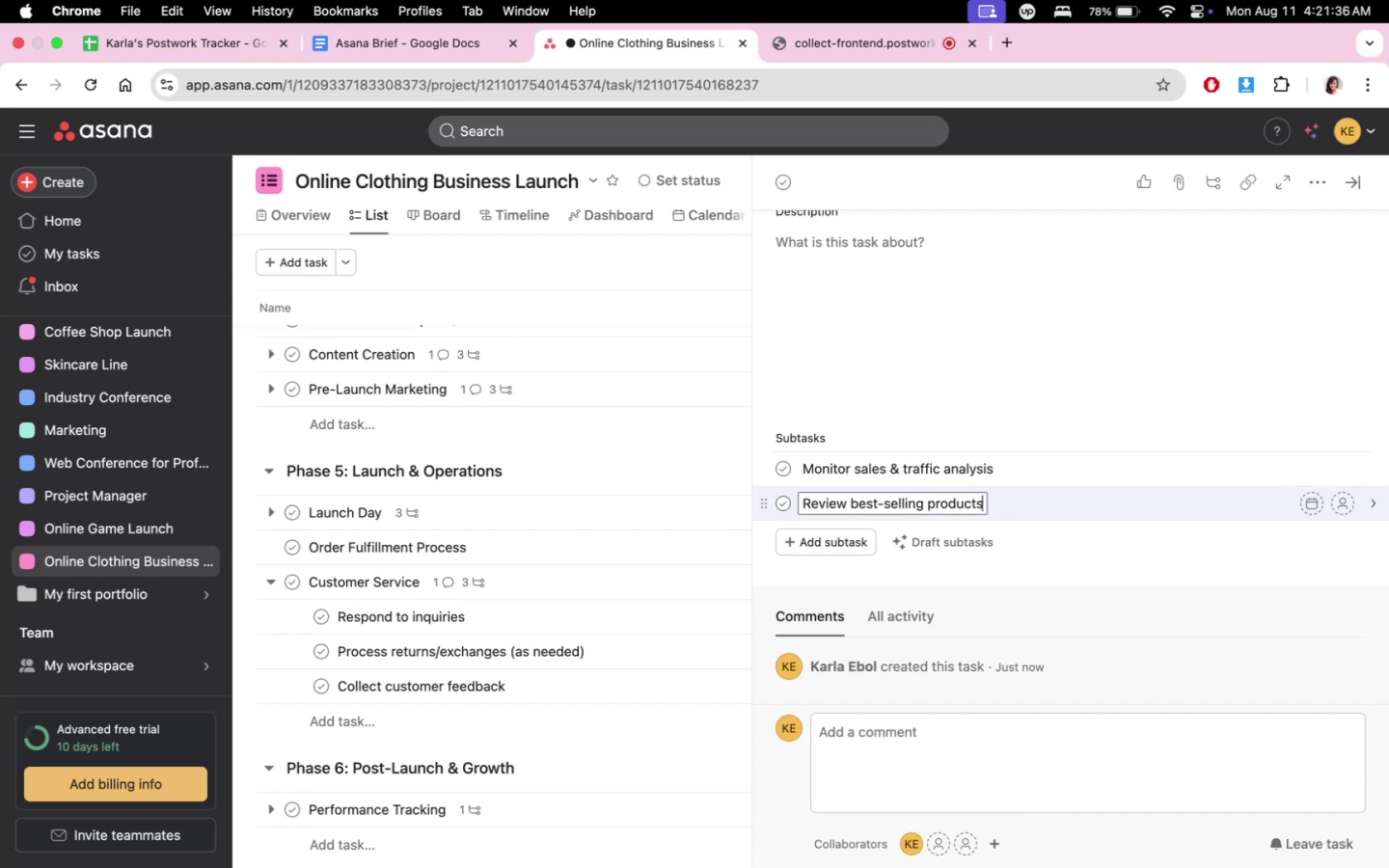 
key(Enter)
 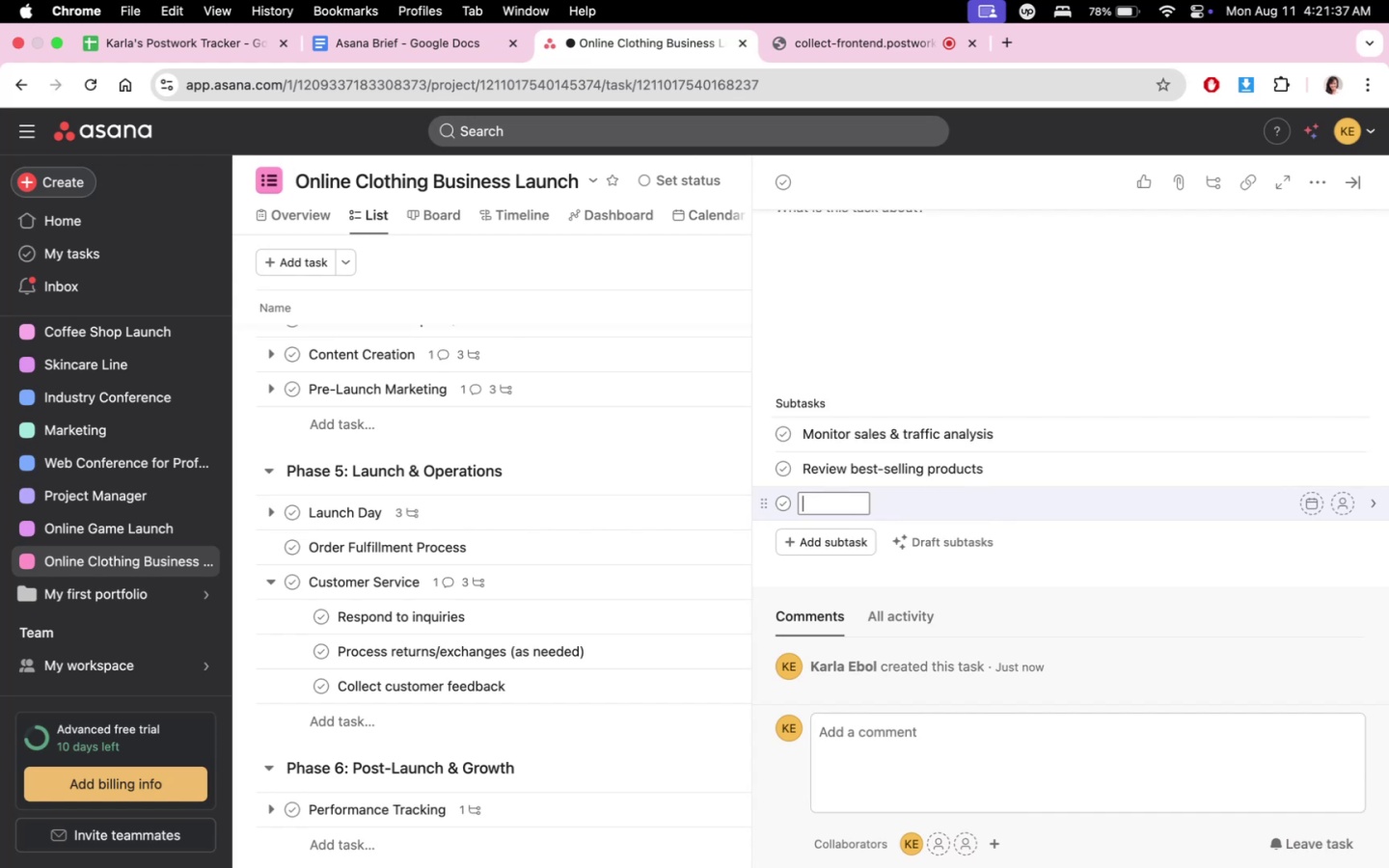 
type(Adjust markei)
key(Backspace)
type(ting strategy)
 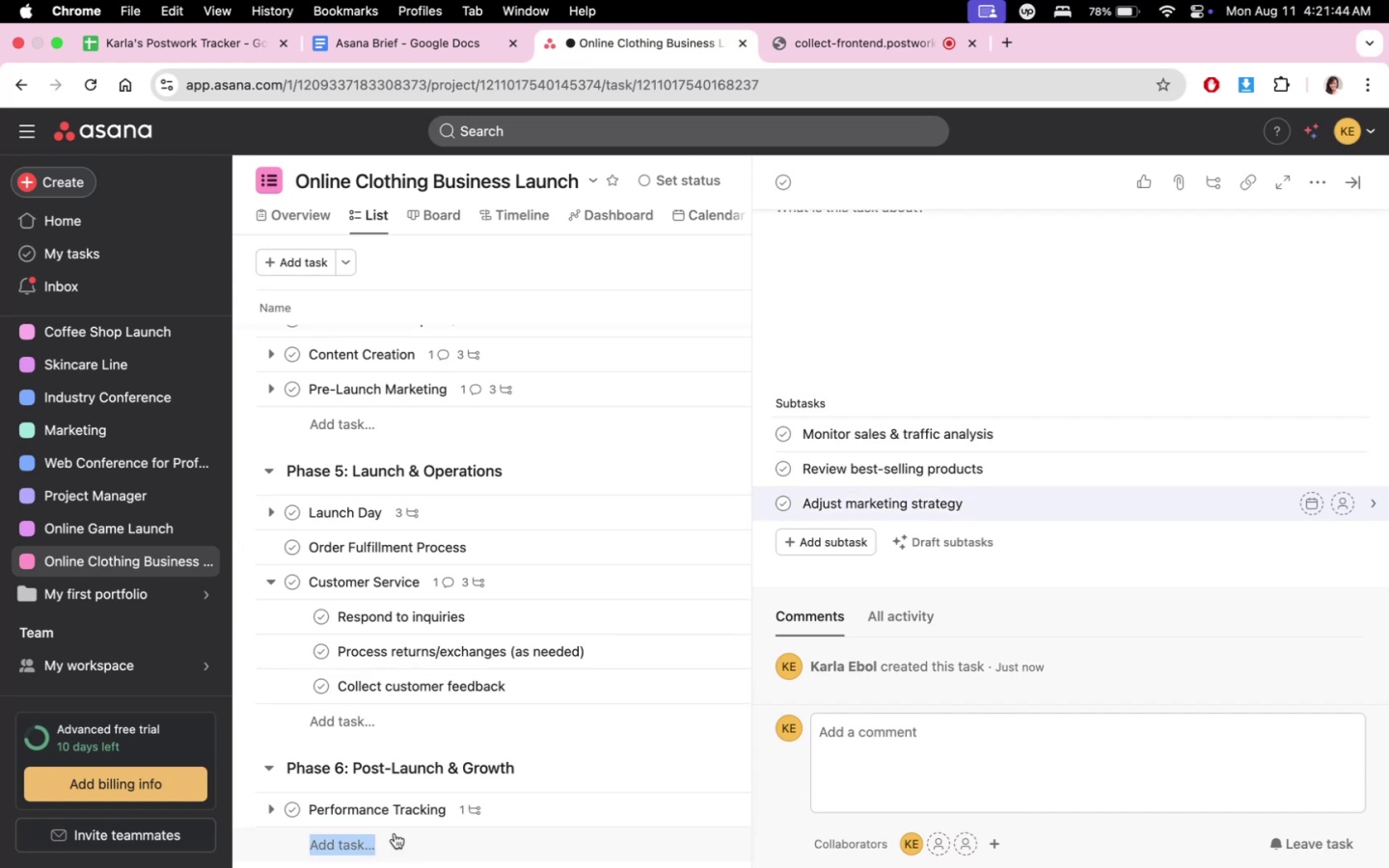 
type(Scrolling Stratege)
key(Backspace)
type(ues)
key(Backspace)
key(Backspace)
key(Backspace)
type(ies)
 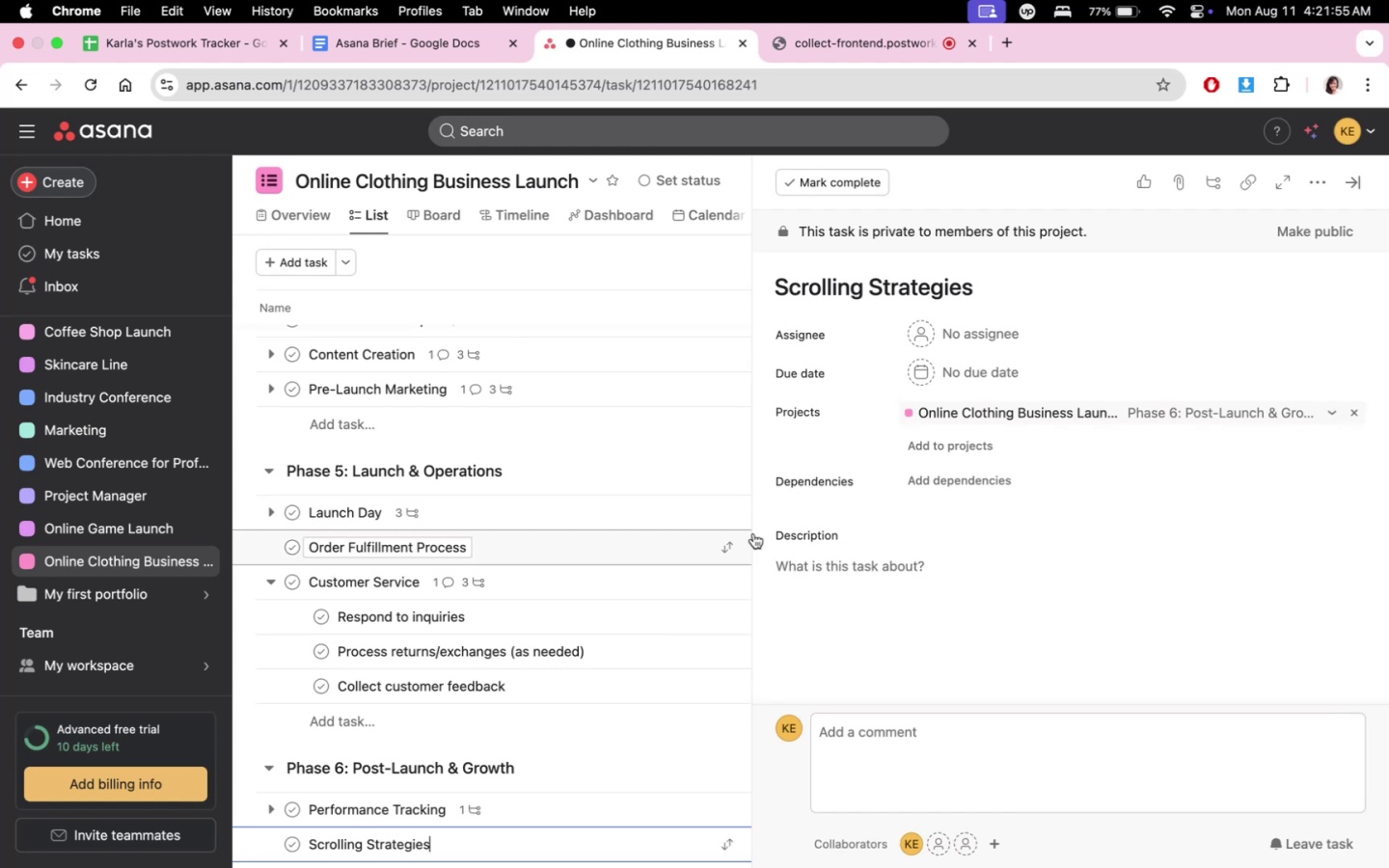 
scroll: coordinate [1117, 392], scroll_direction: down, amount: 6.0
 